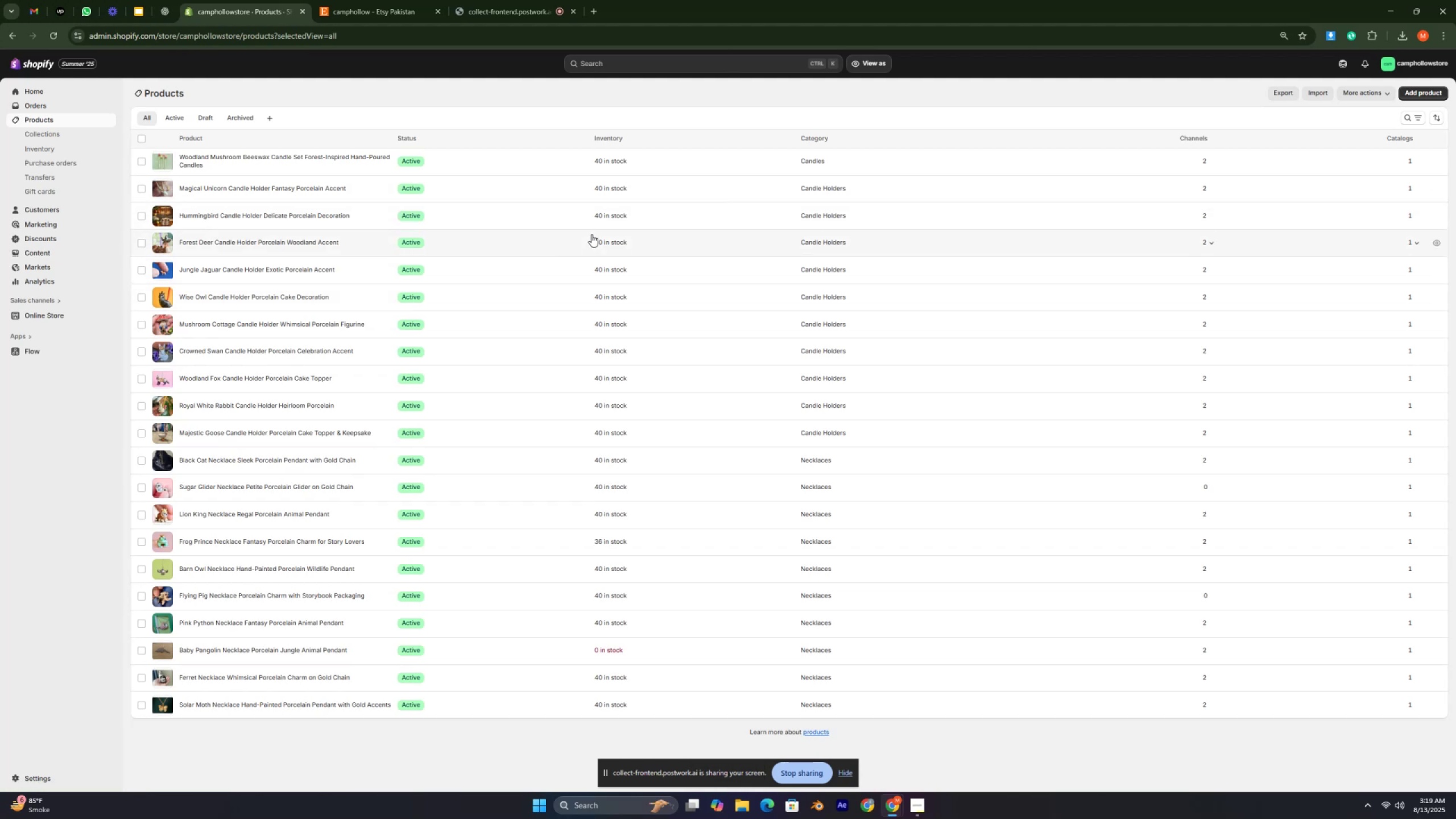 
key(Control+ControlLeft)
 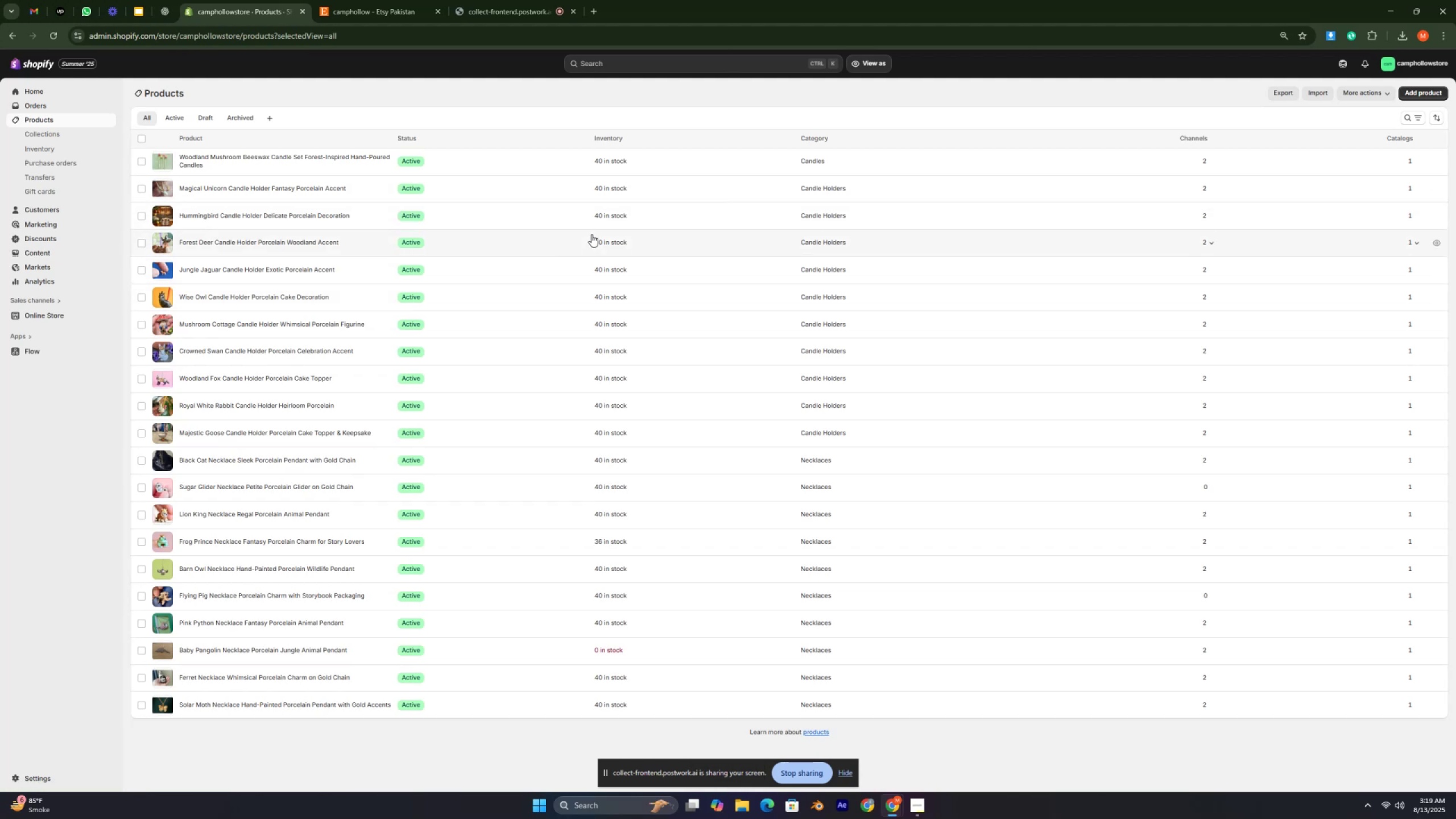 
key(Control+ControlLeft)
 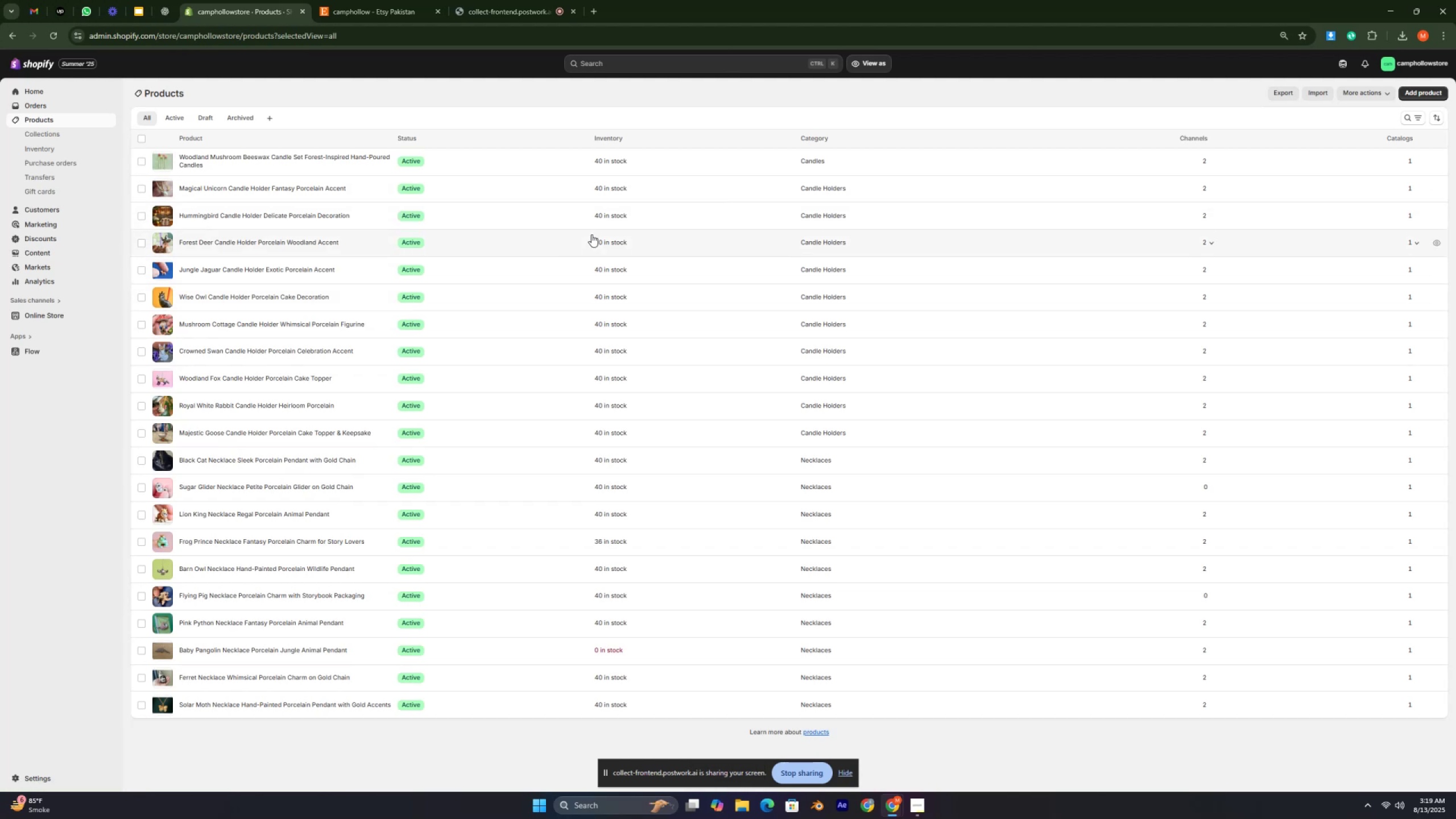 
key(Control+ControlLeft)
 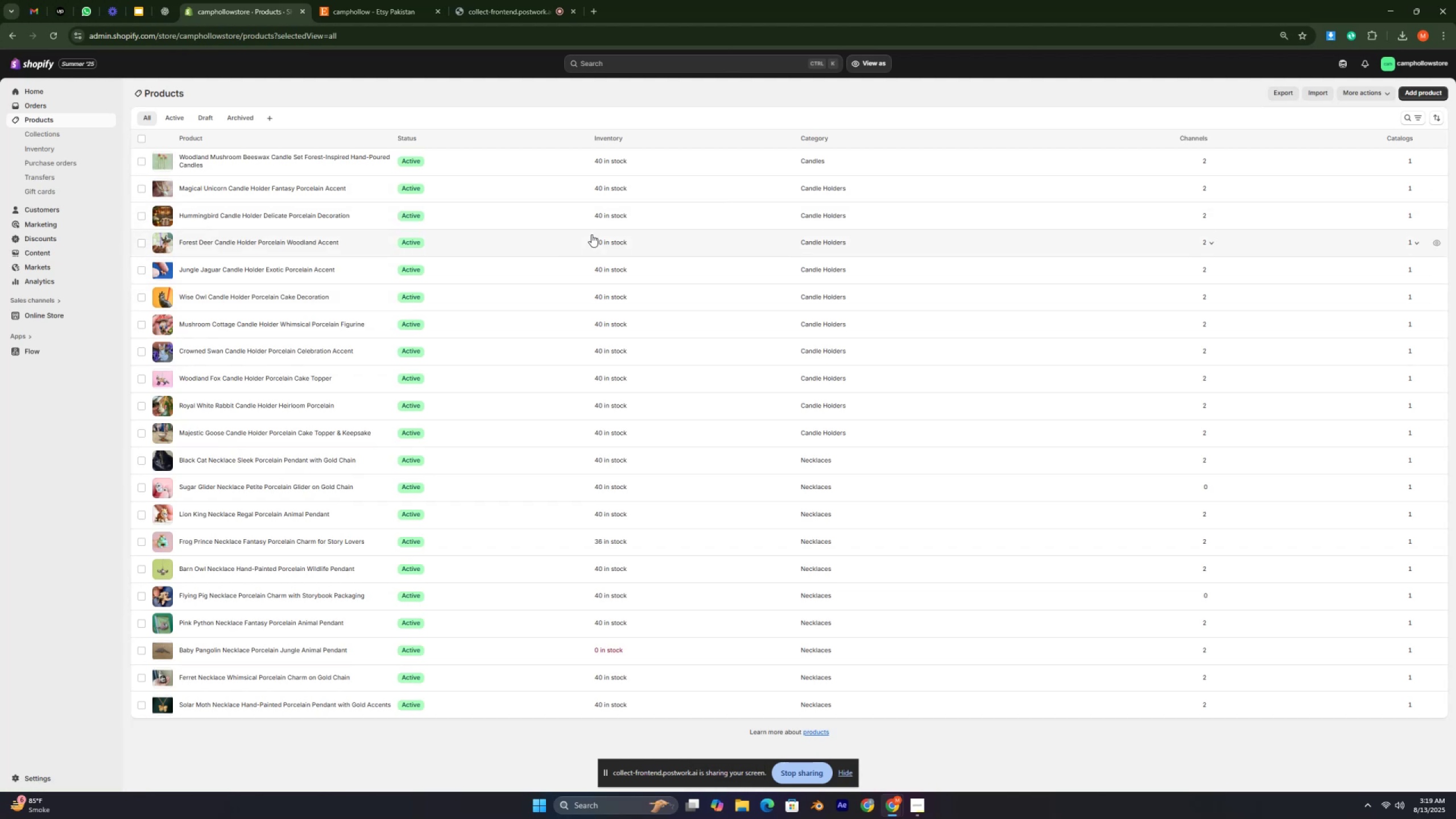 
key(Control+ControlLeft)
 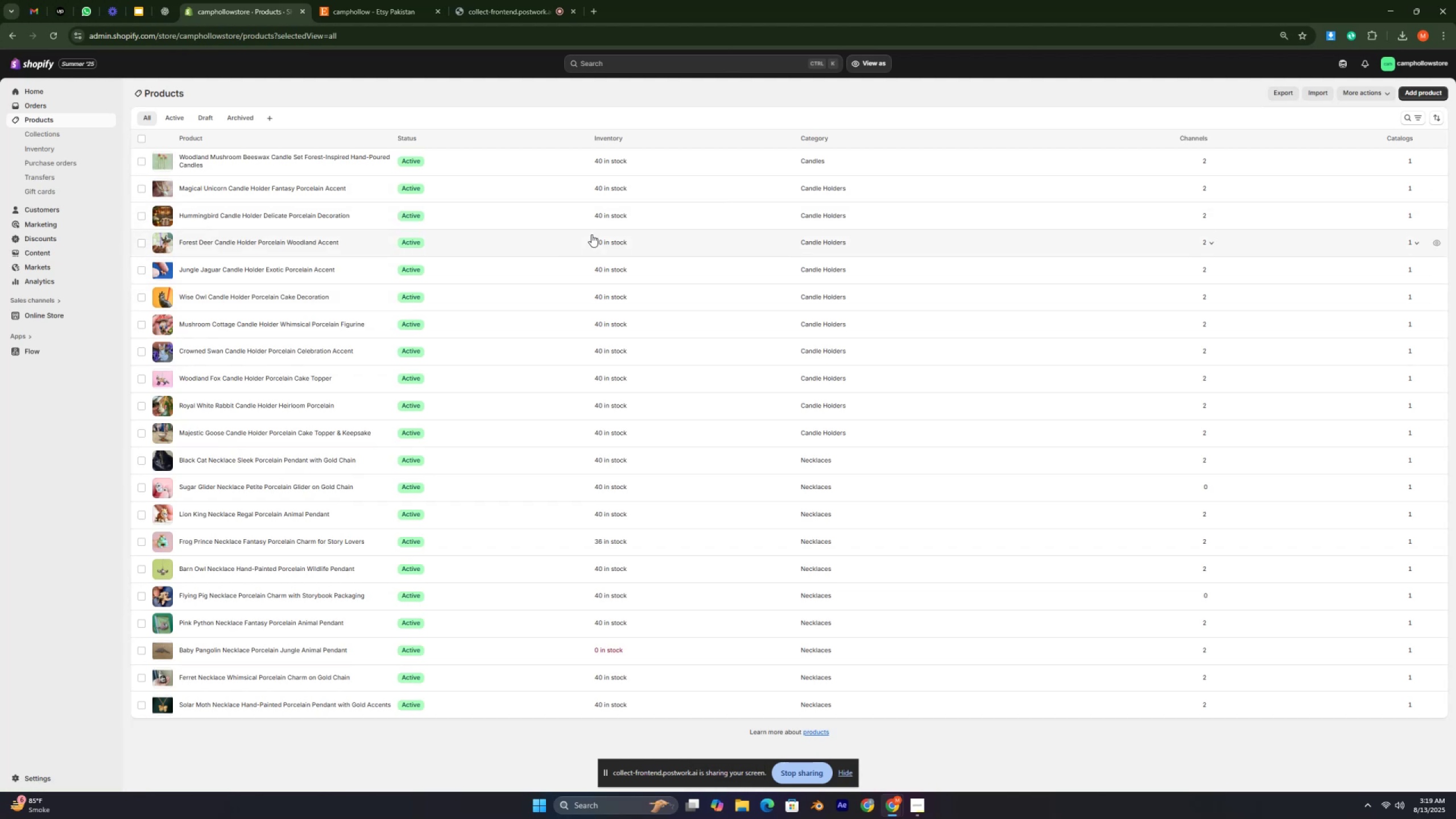 
key(Control+ControlLeft)
 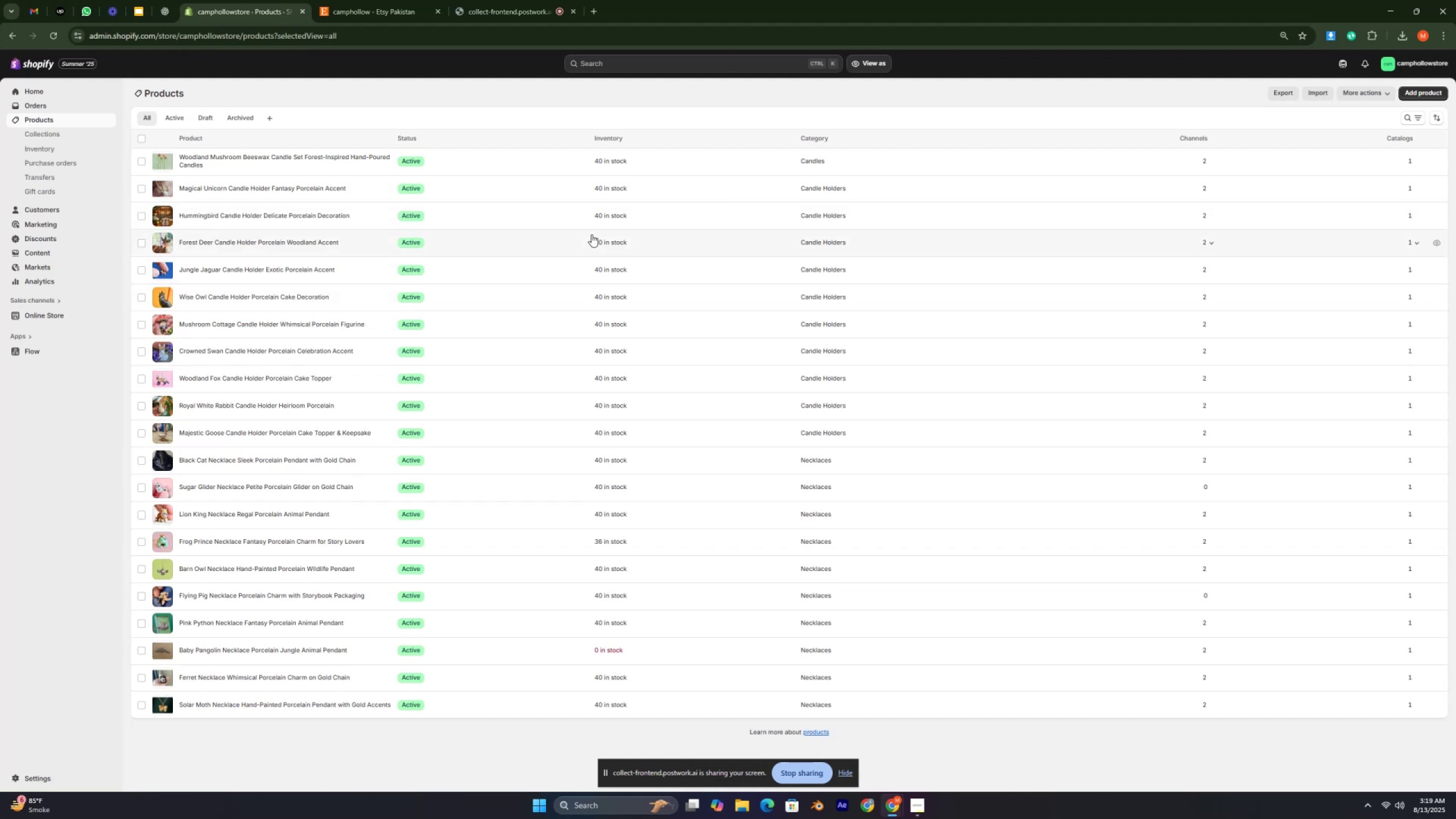 
key(Control+ControlLeft)
 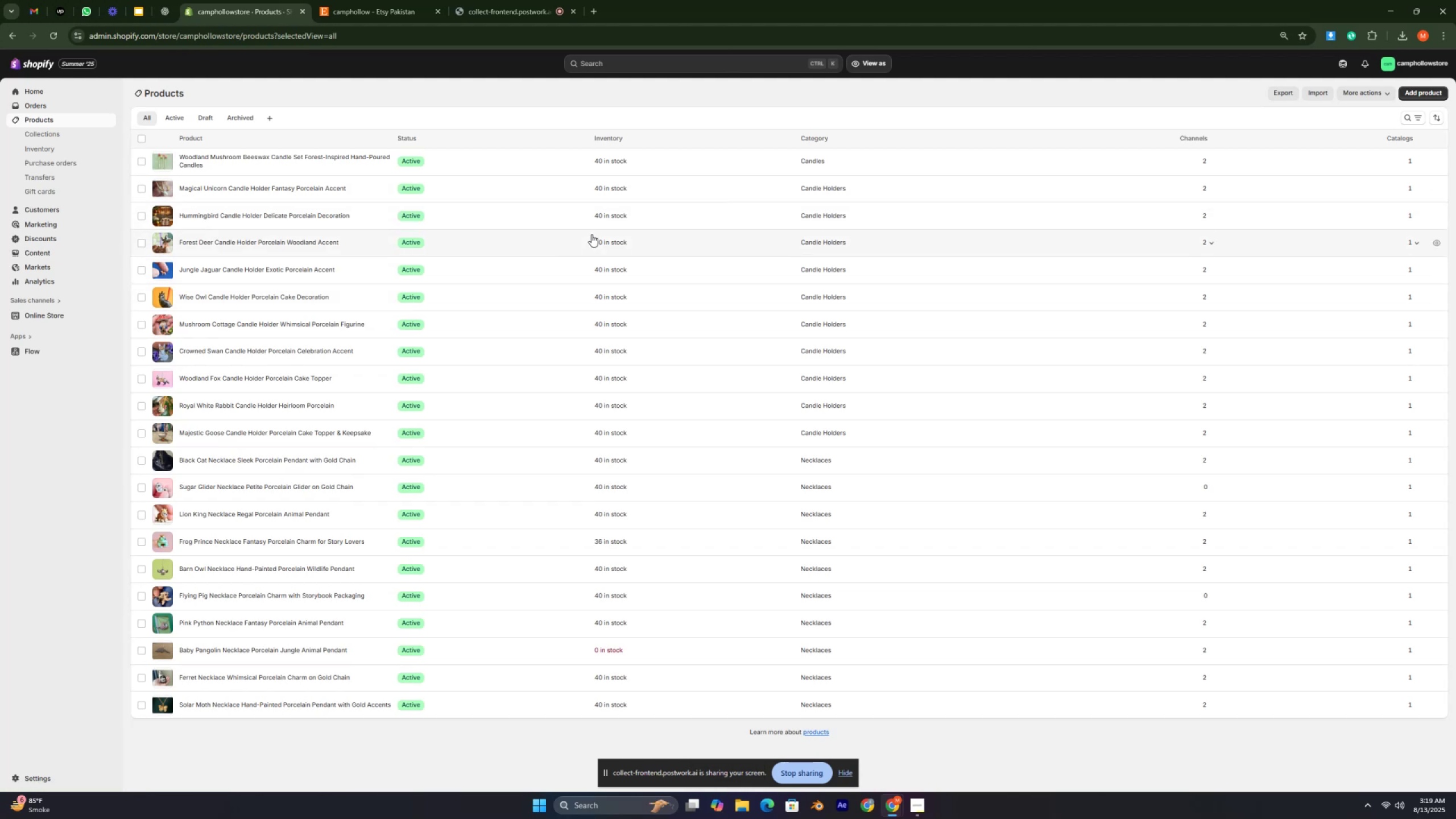 
key(Control+ControlLeft)
 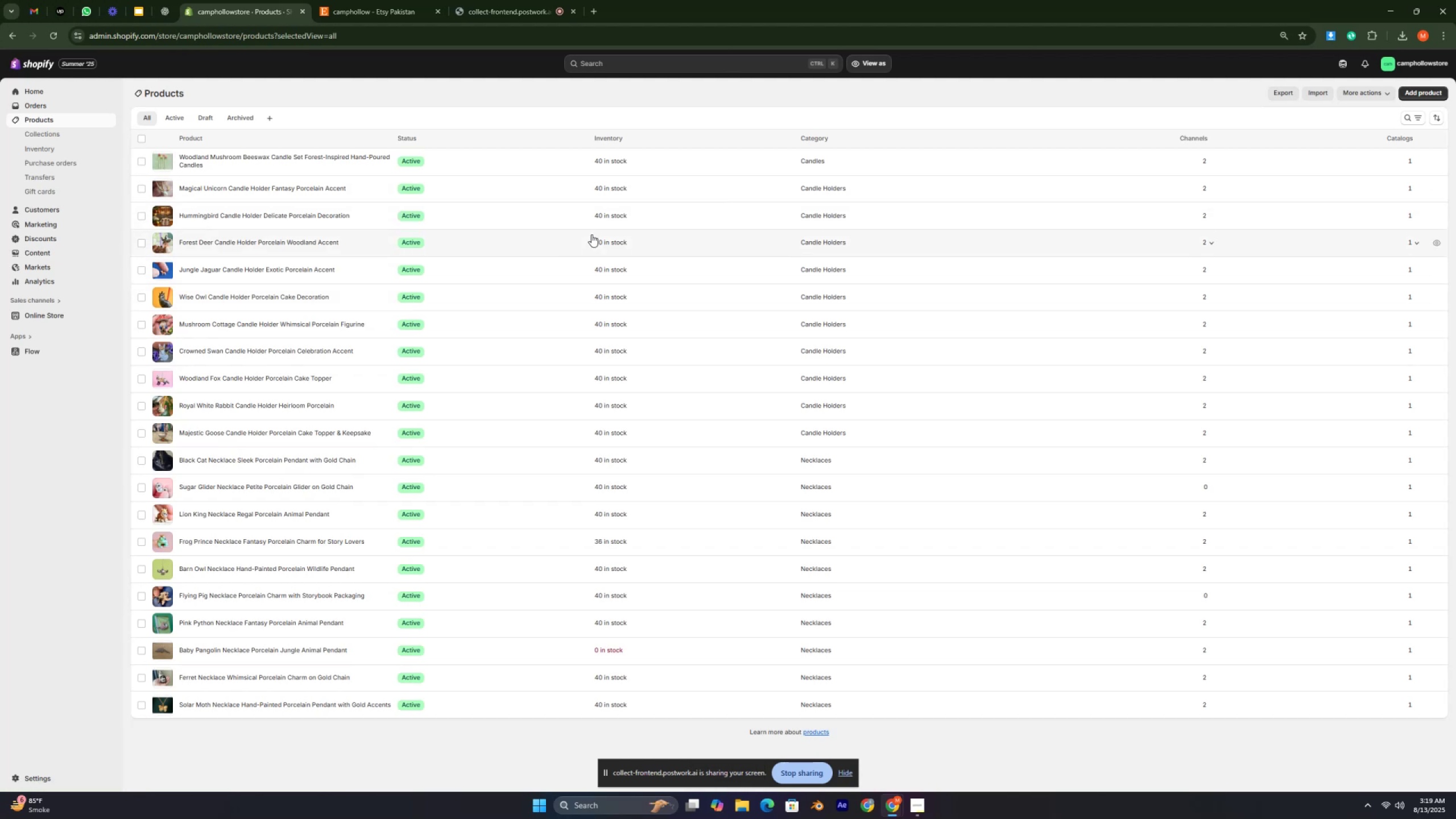 
key(Control+ControlLeft)
 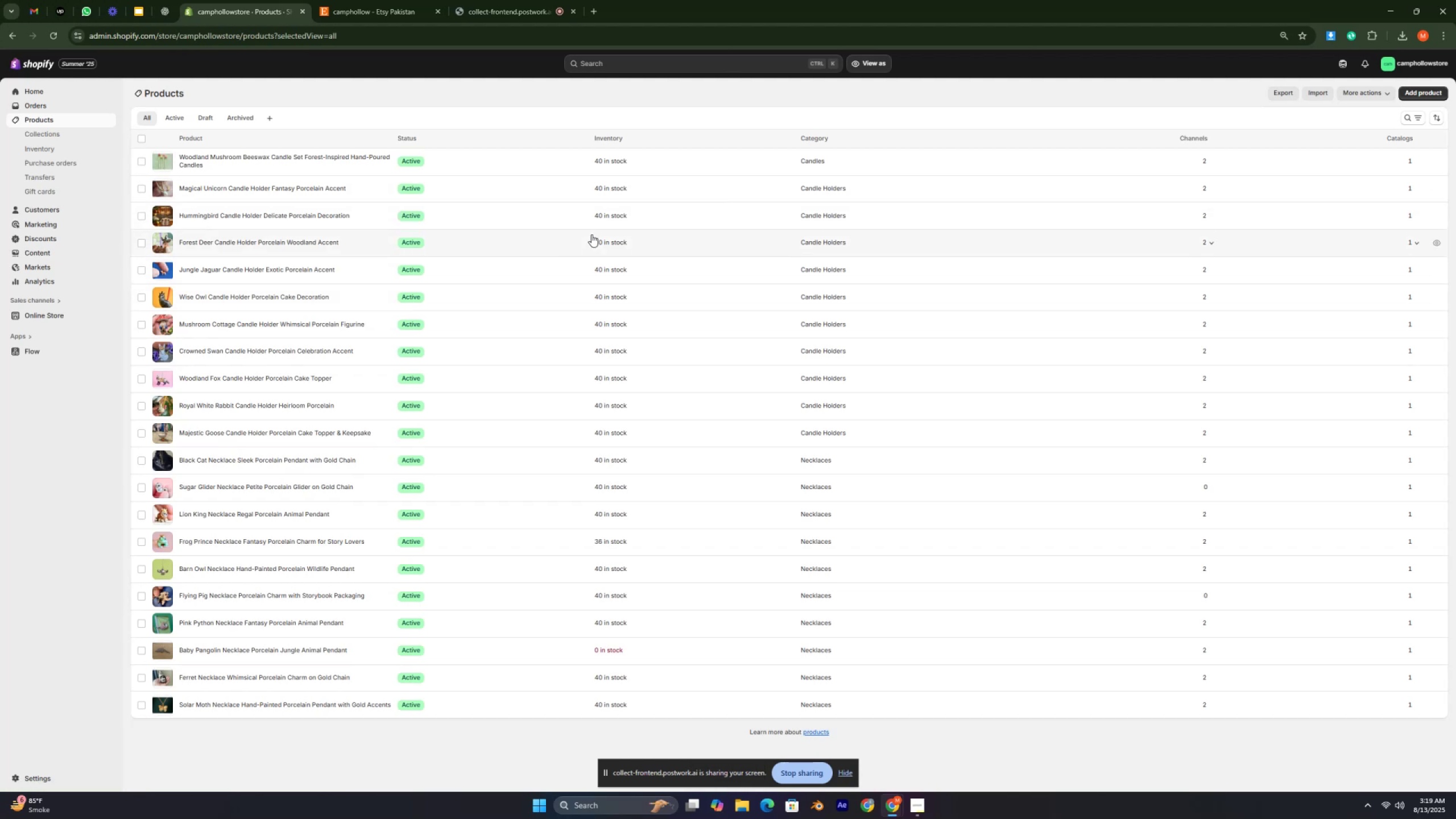 
key(Control+ControlLeft)
 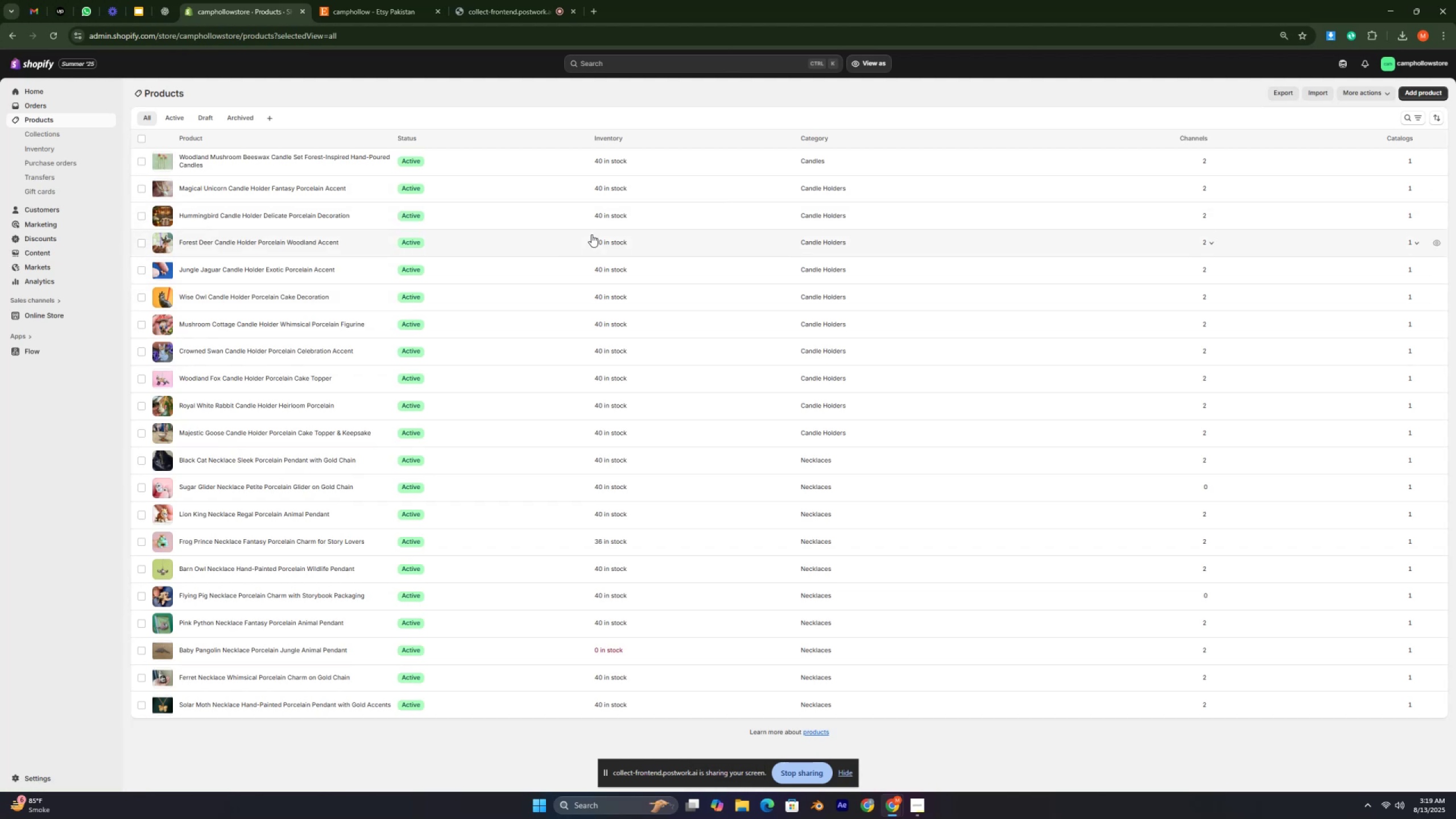 
scroll: coordinate [594, 243], scroll_direction: down, amount: 4.0
 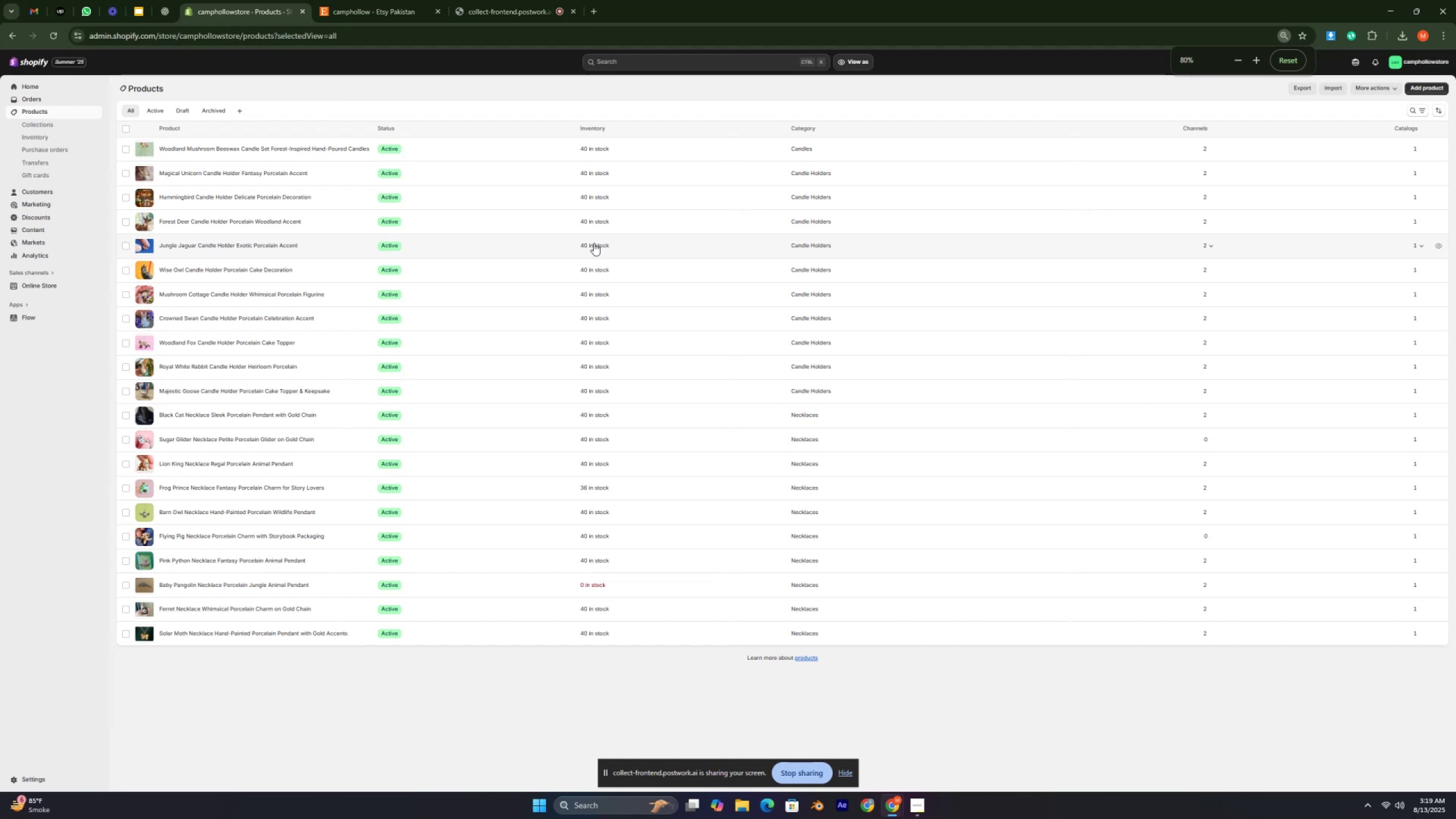 
key(Control+ControlLeft)
 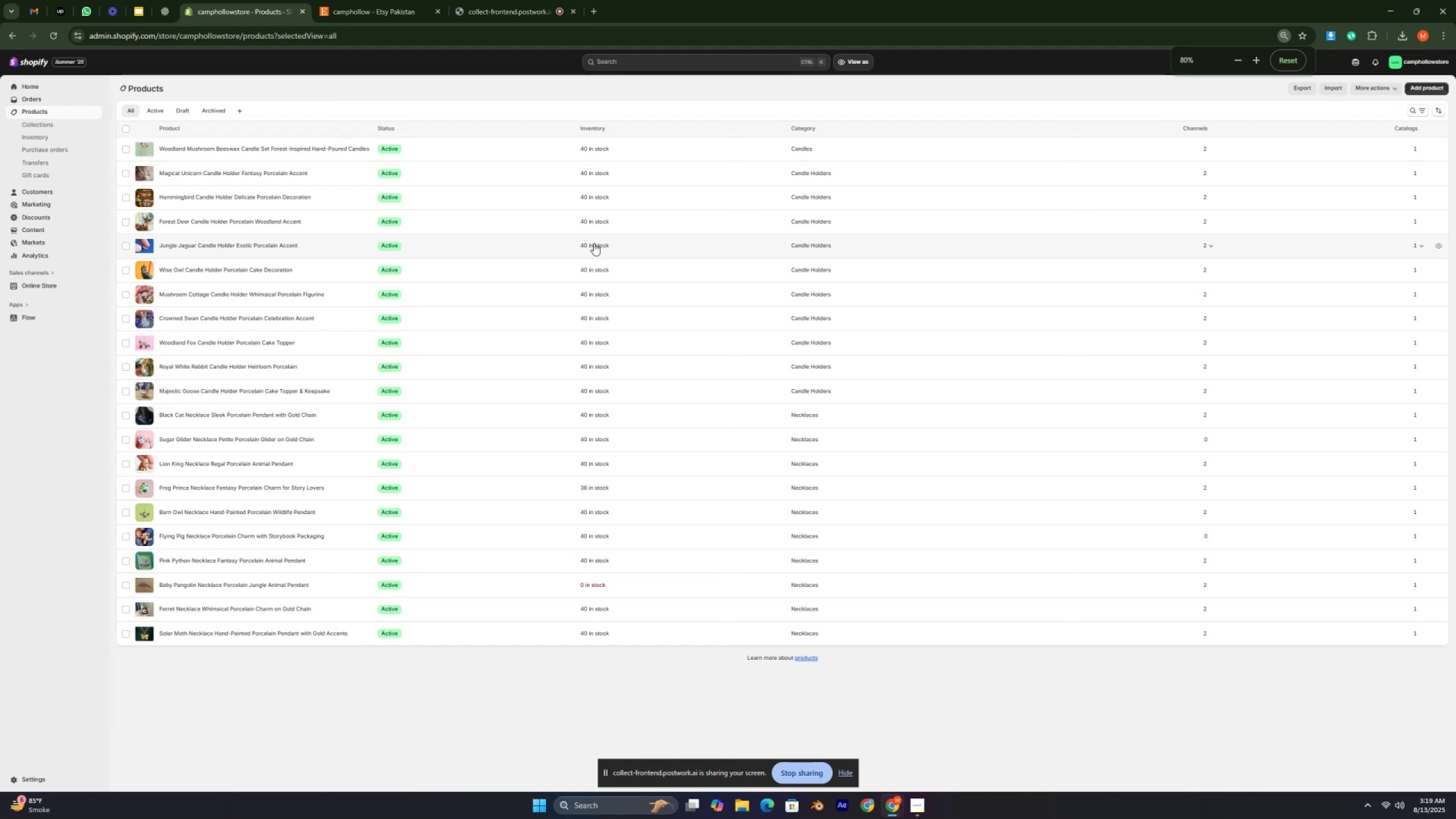 
key(Control+ControlLeft)
 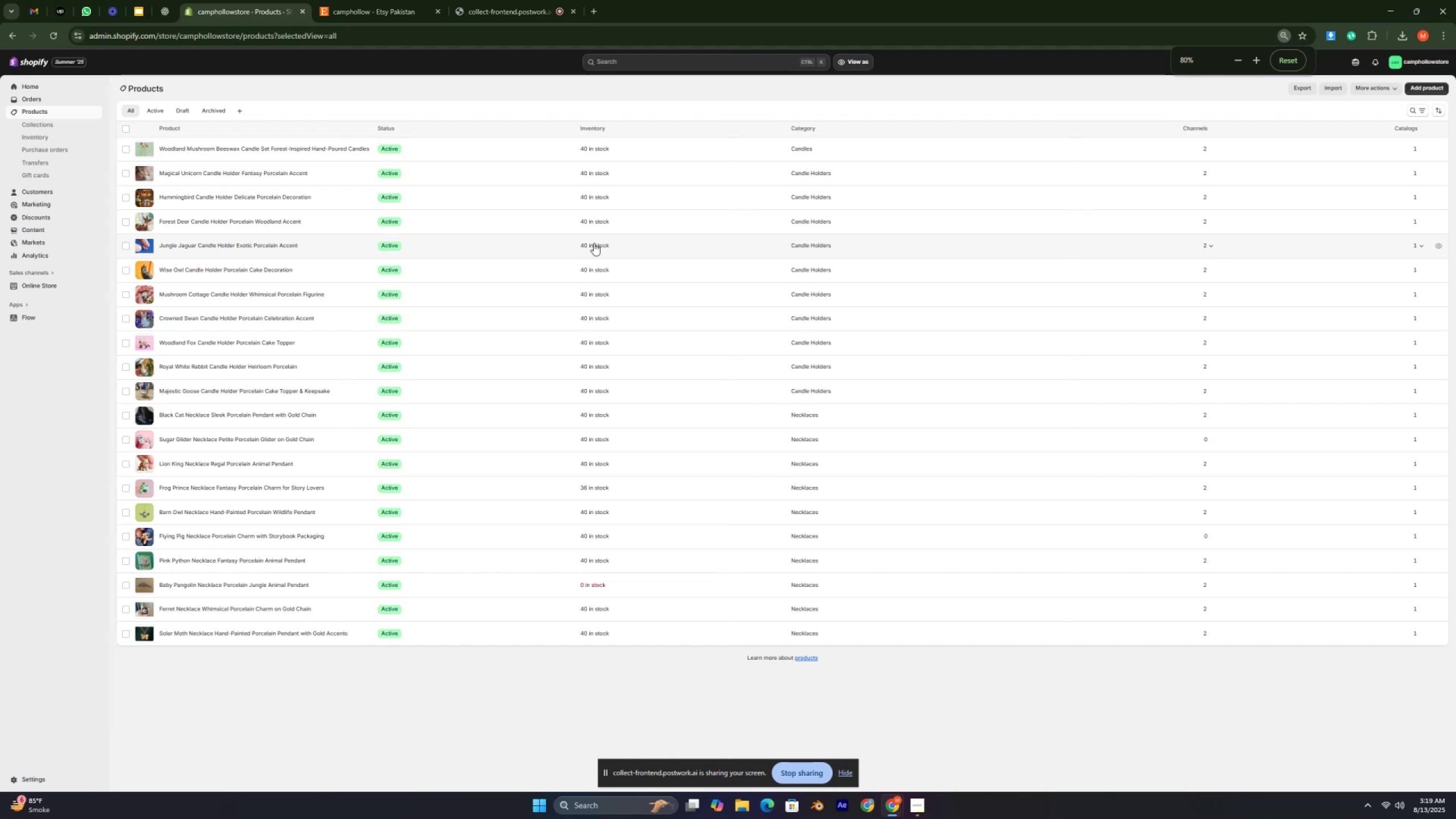 
key(Control+ControlLeft)
 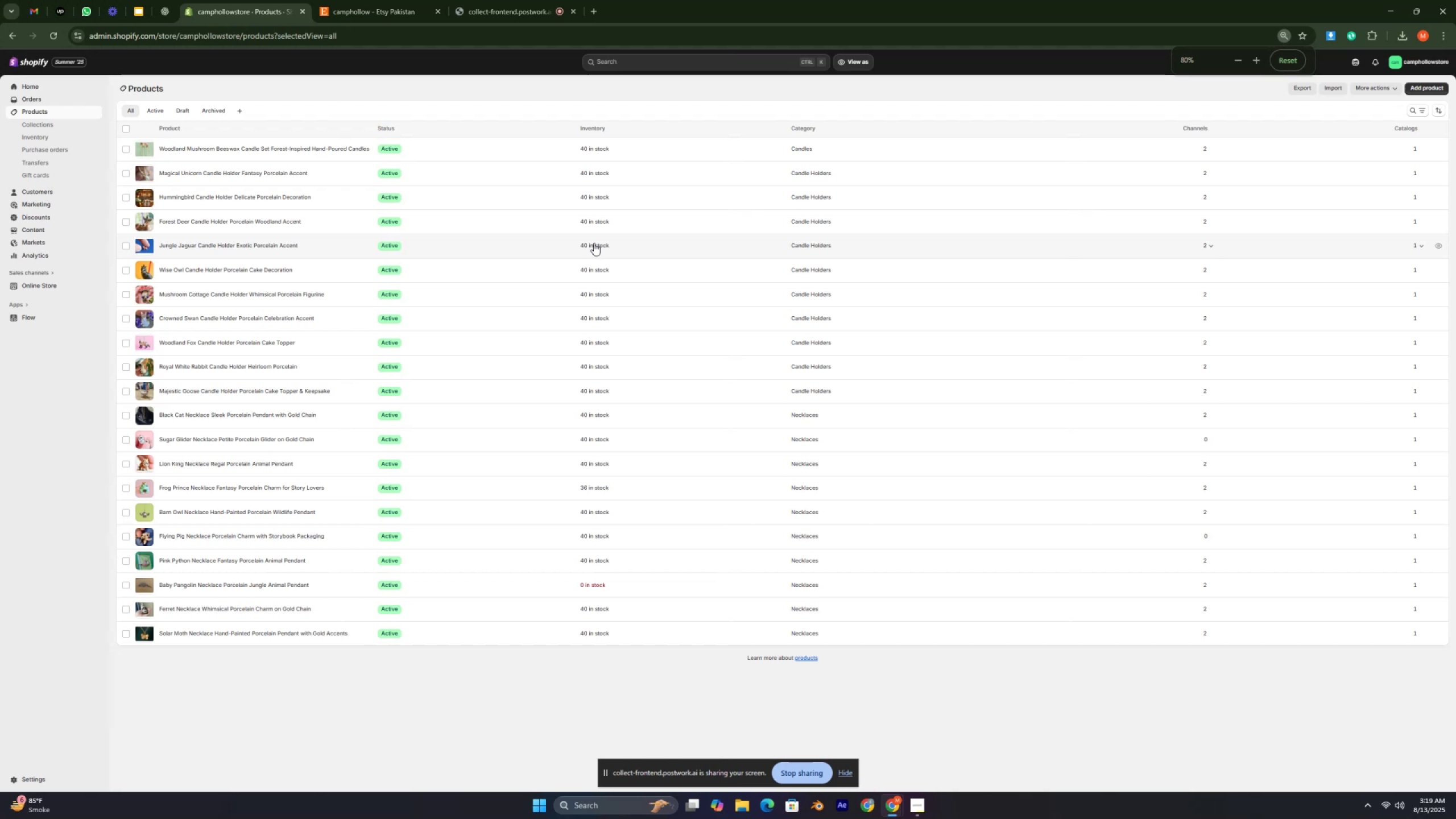 
key(Control+ControlLeft)
 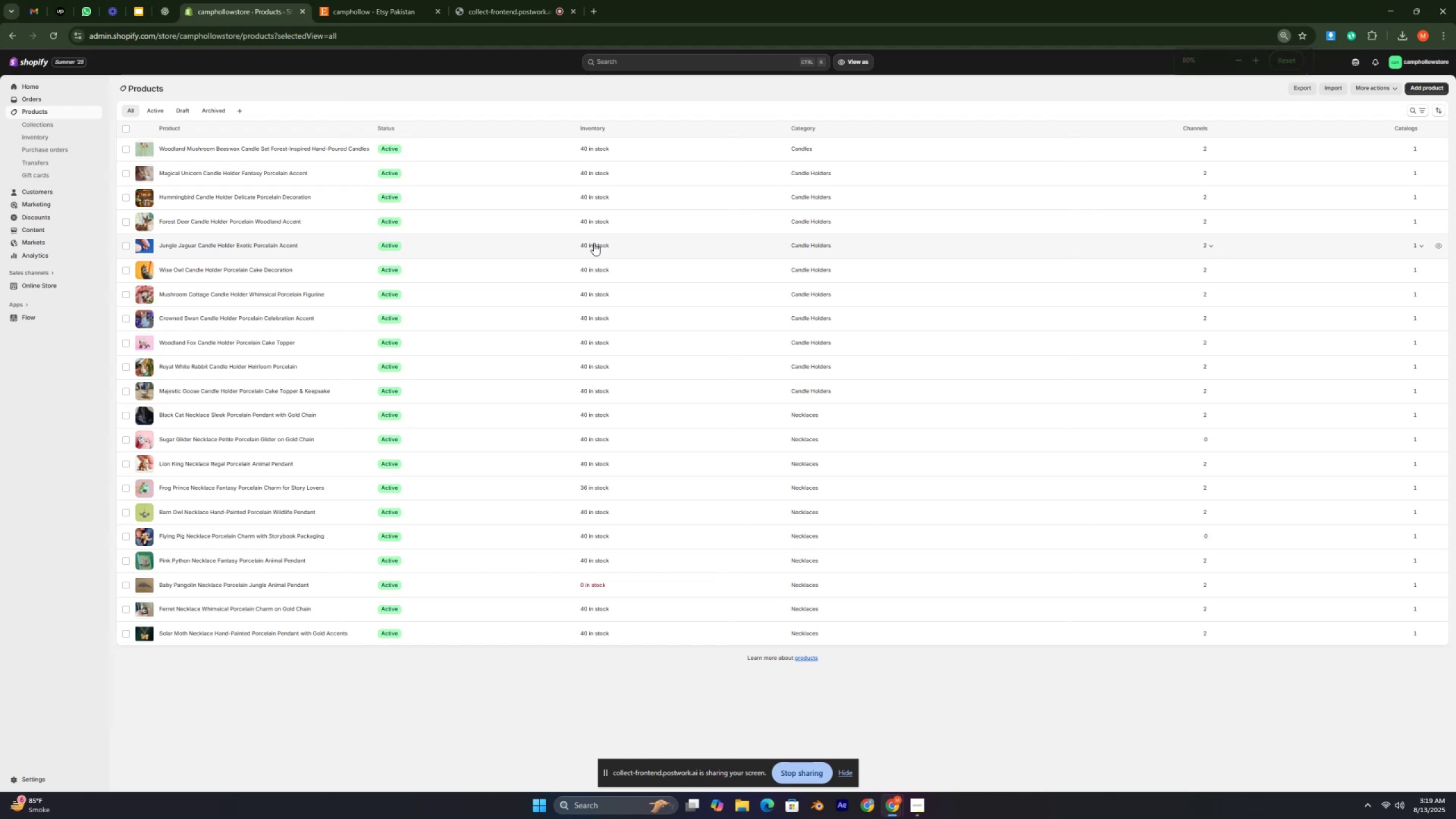 
key(Control+ControlLeft)
 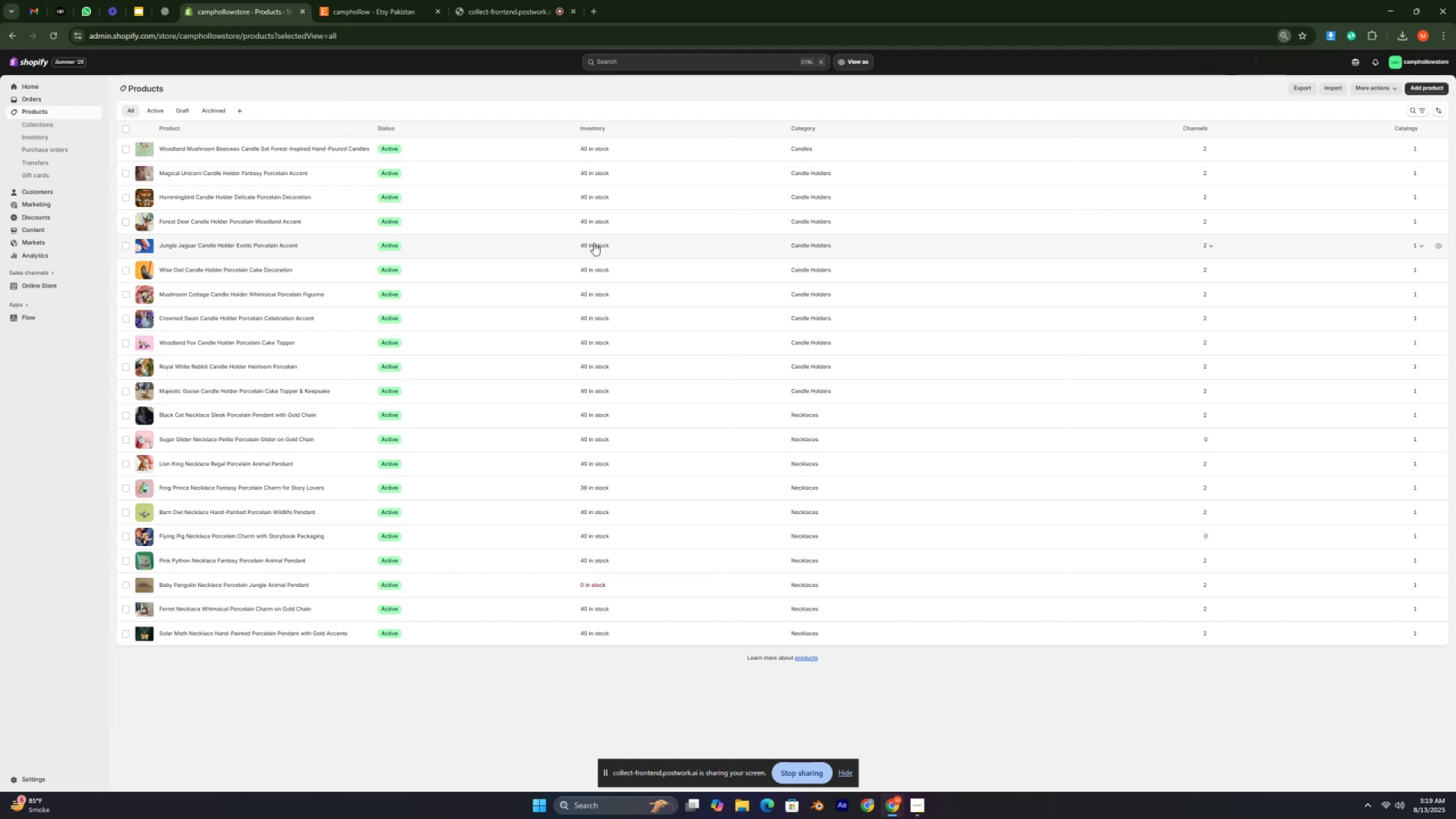 
key(Control+ControlLeft)
 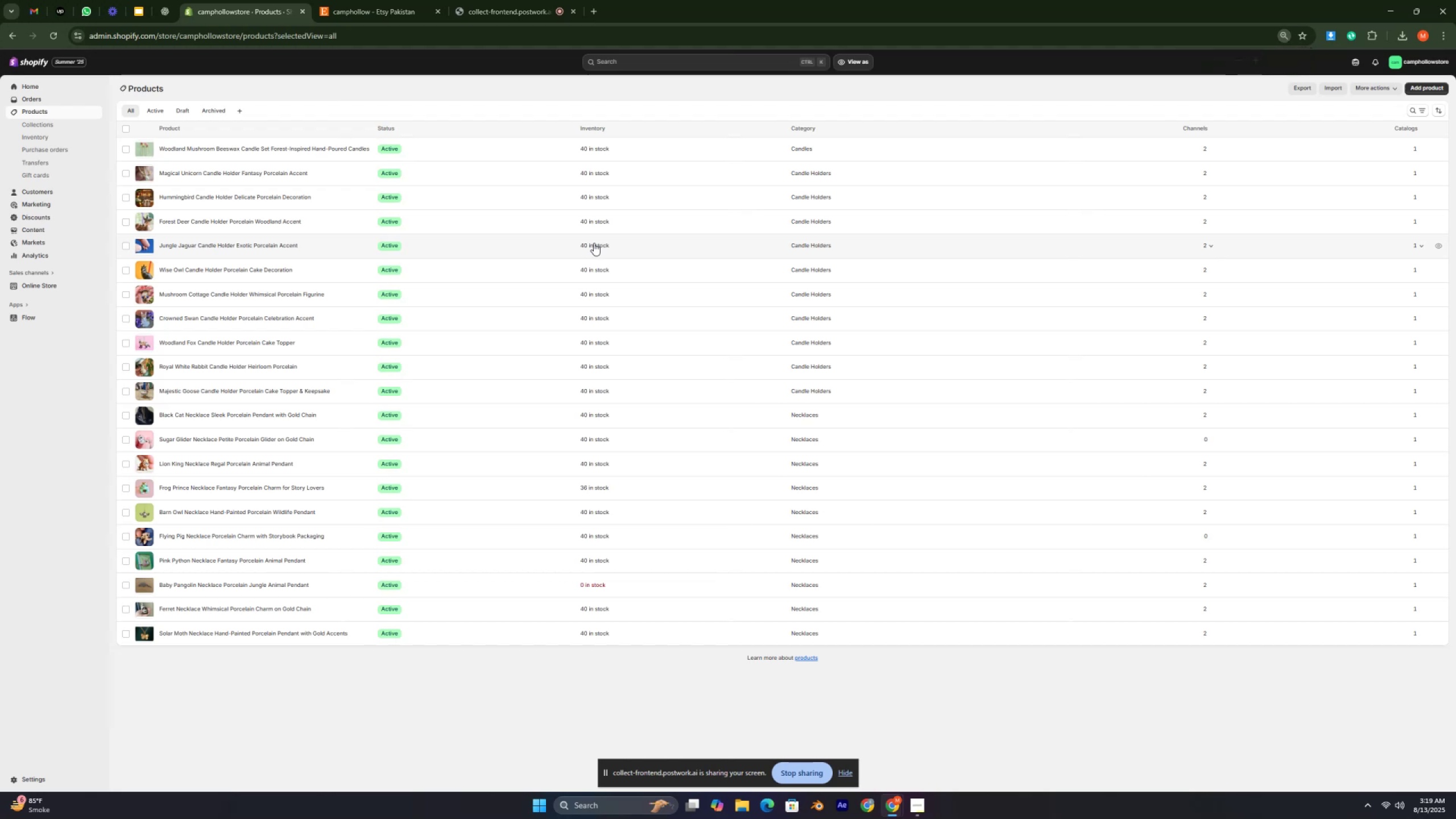 
key(Control+ControlLeft)
 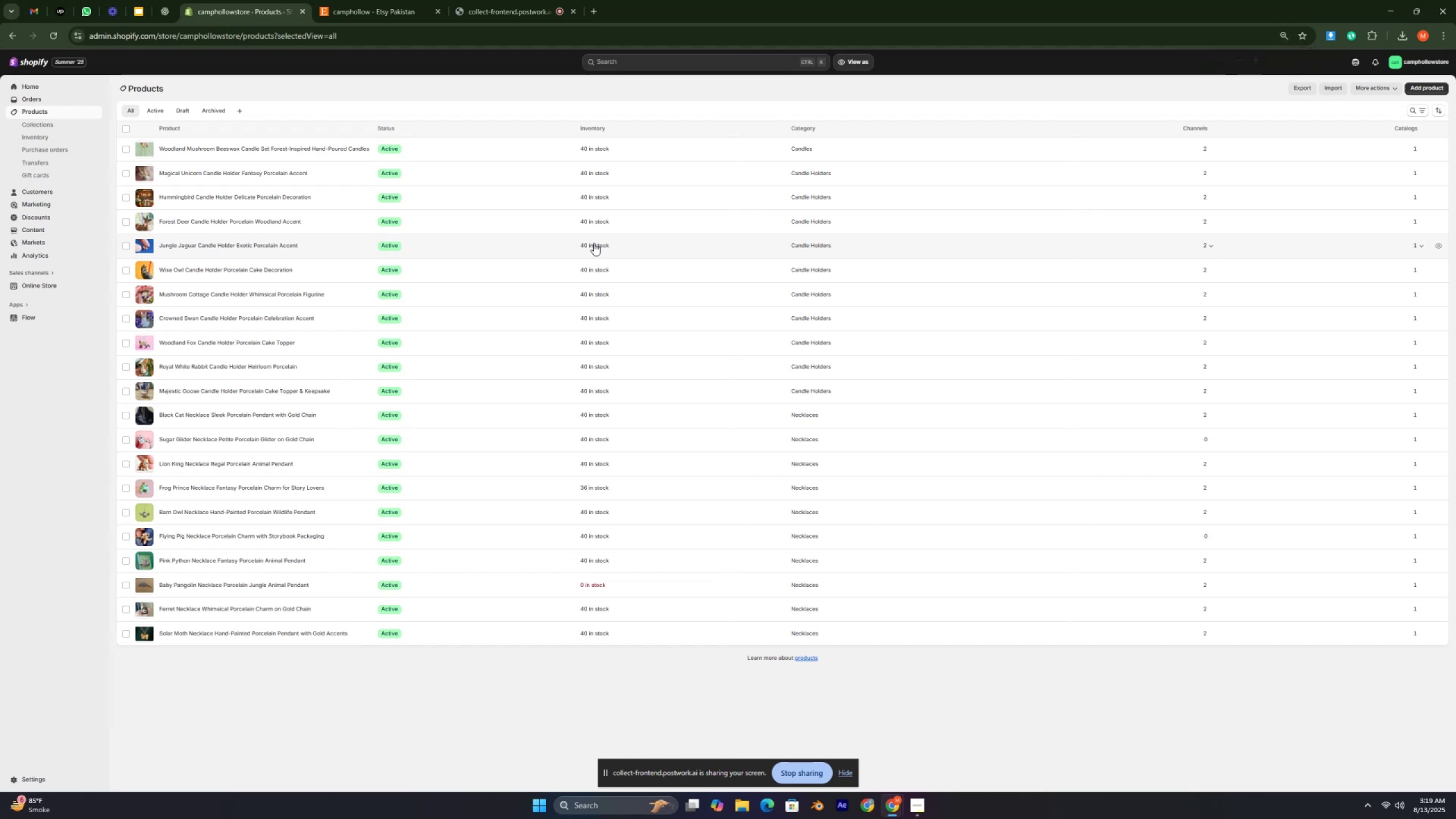 
key(Control+ControlLeft)
 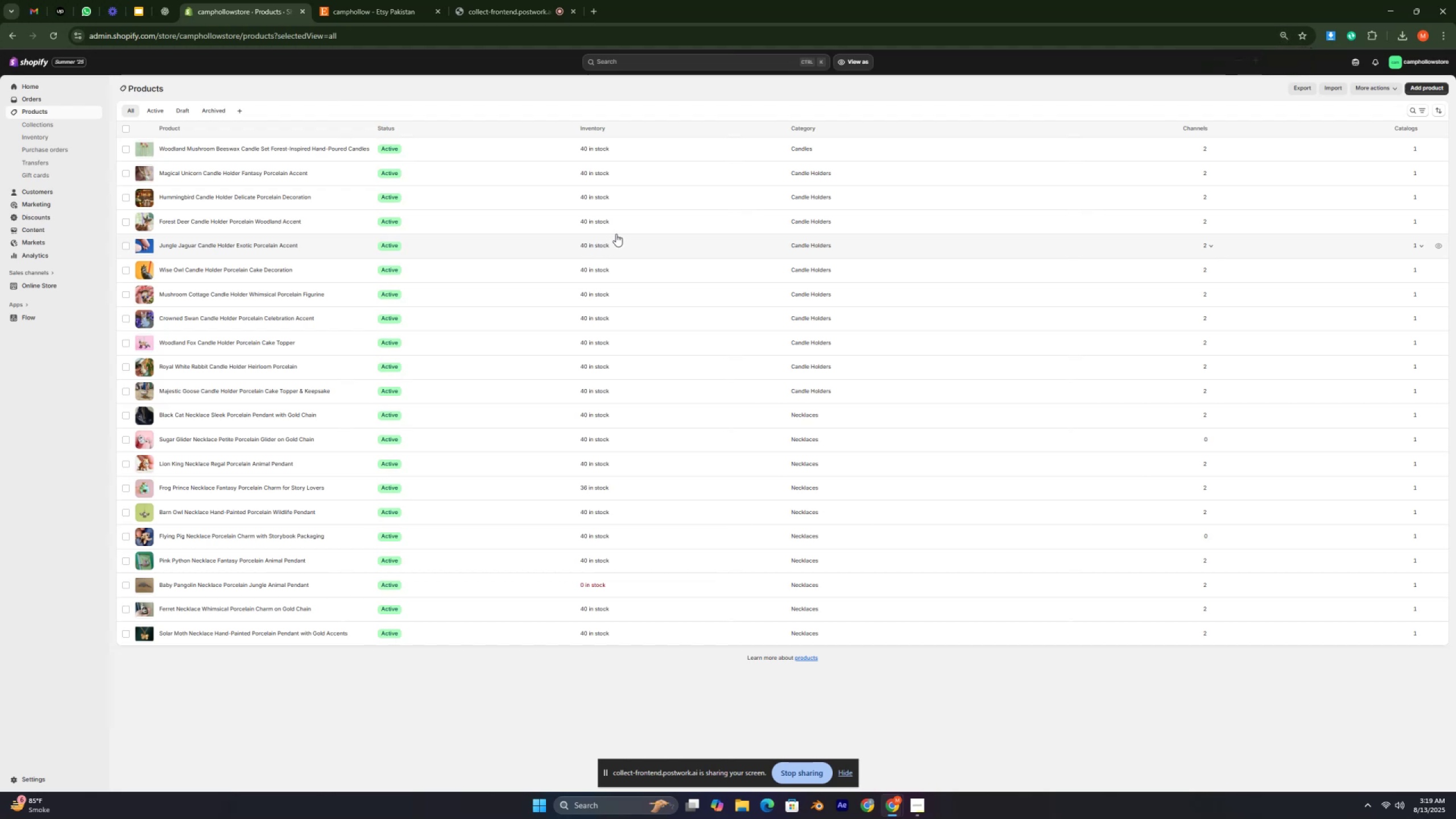 
key(Control+ControlLeft)
 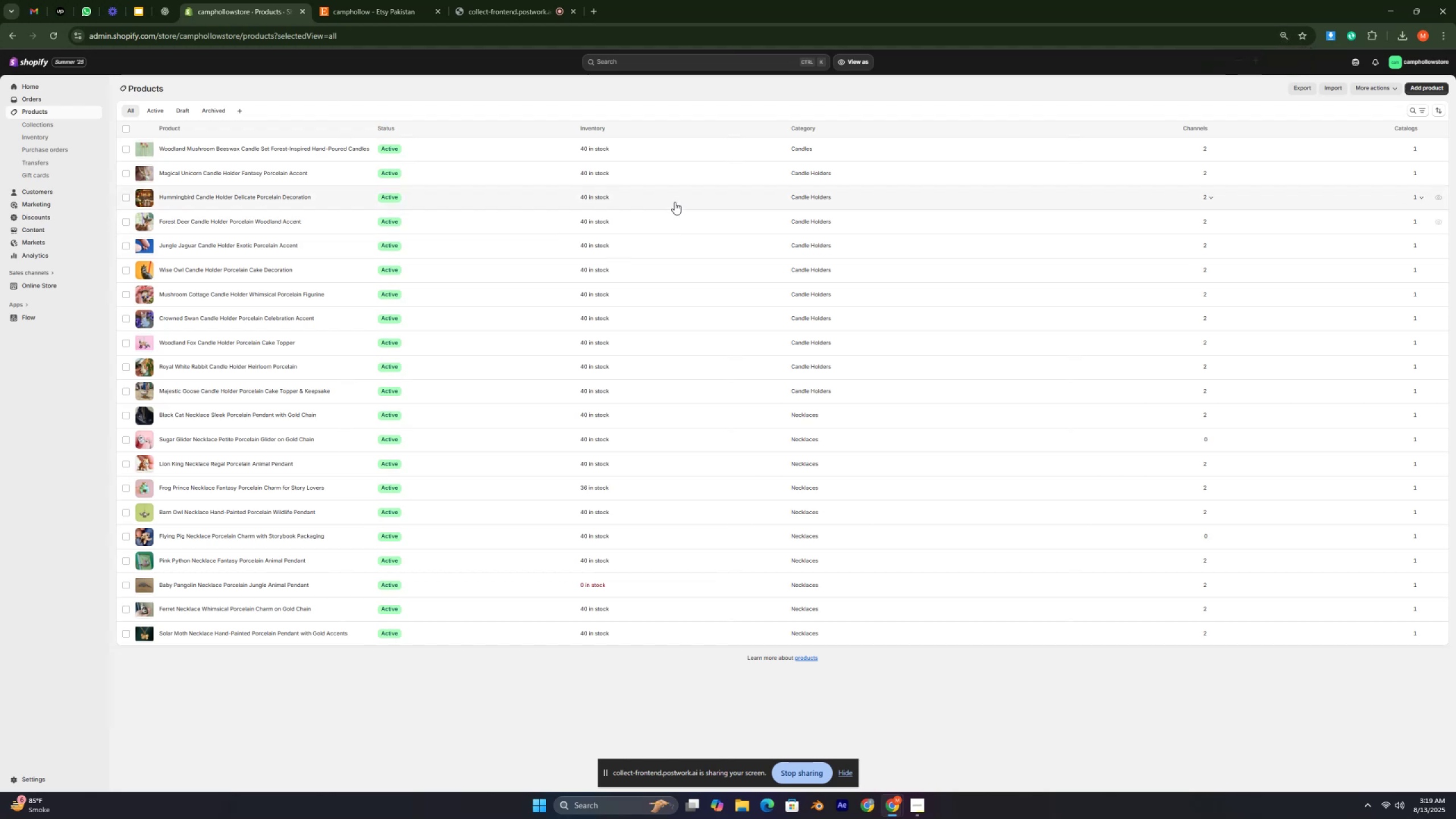 
key(Control+ControlLeft)
 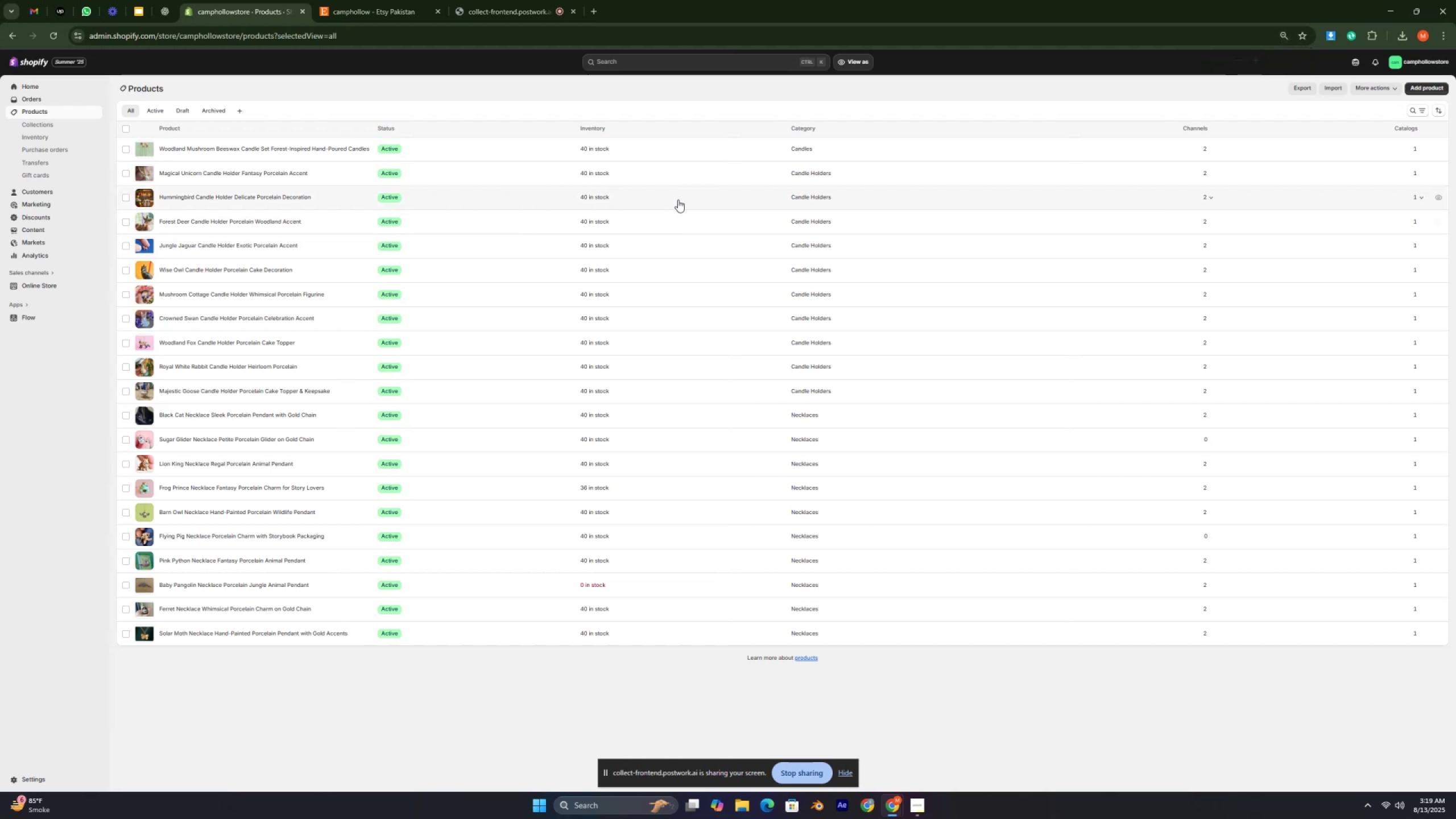 
key(Control+ControlLeft)
 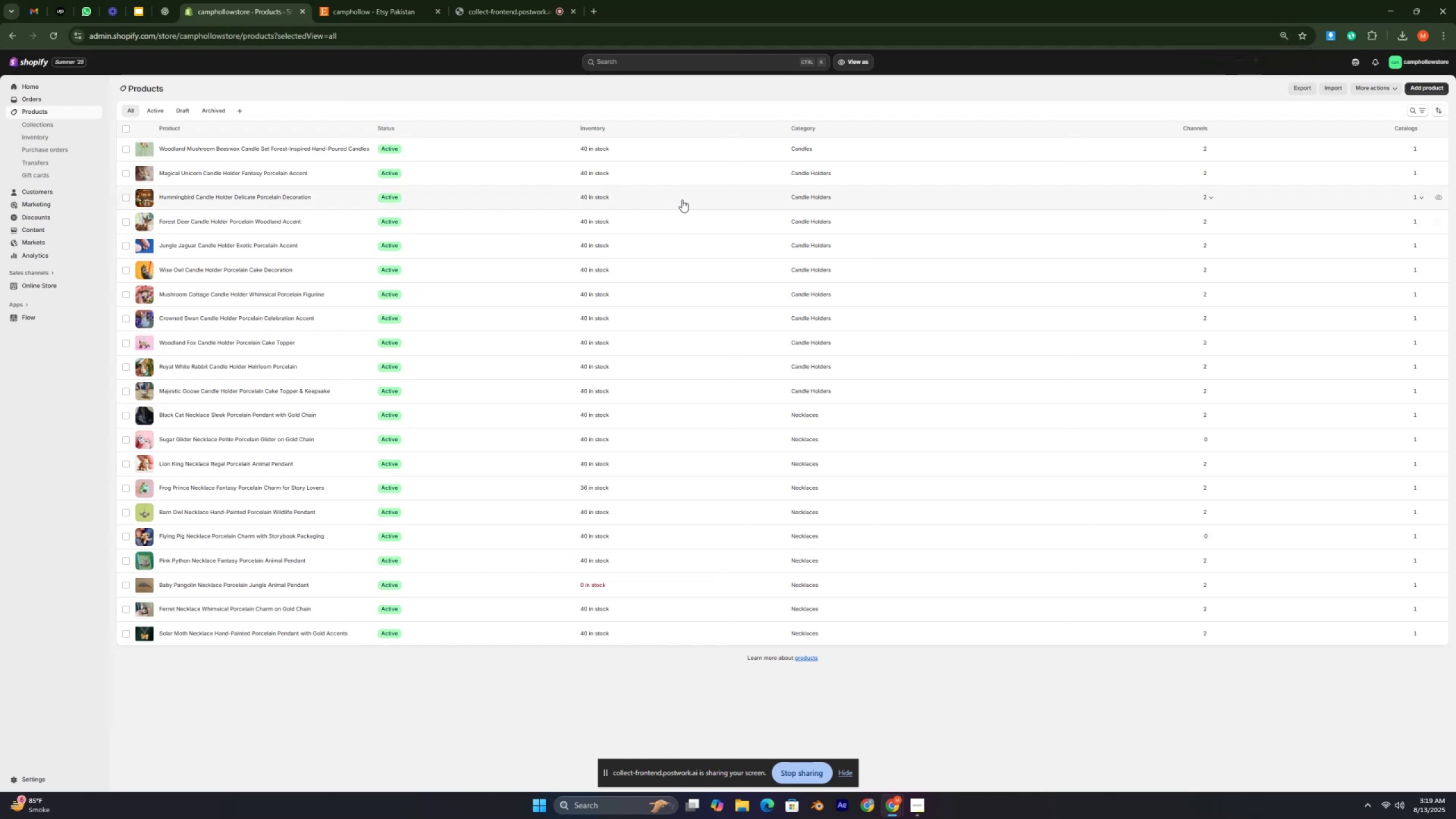 
key(Control+ControlLeft)
 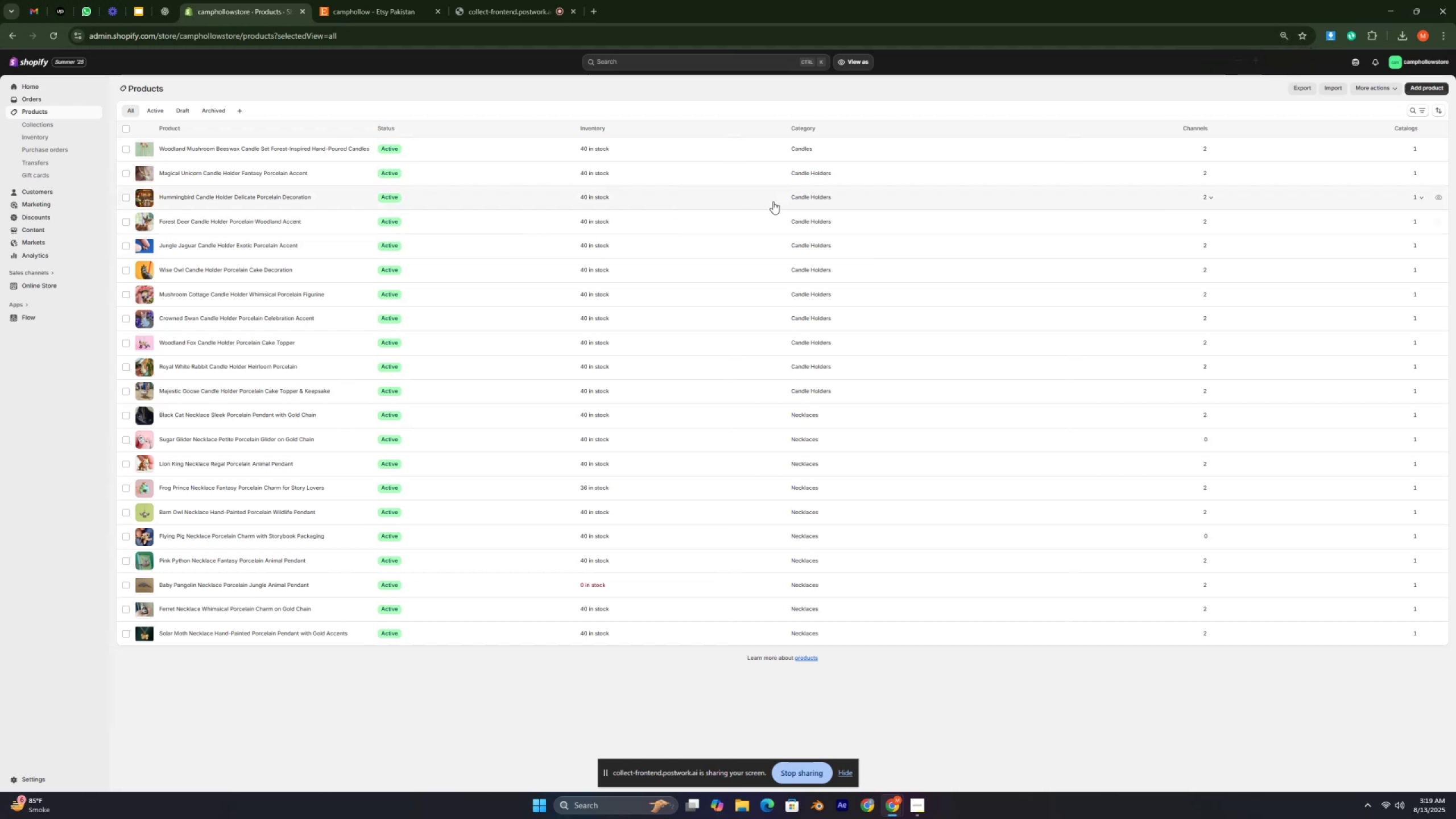 
key(Control+ControlLeft)
 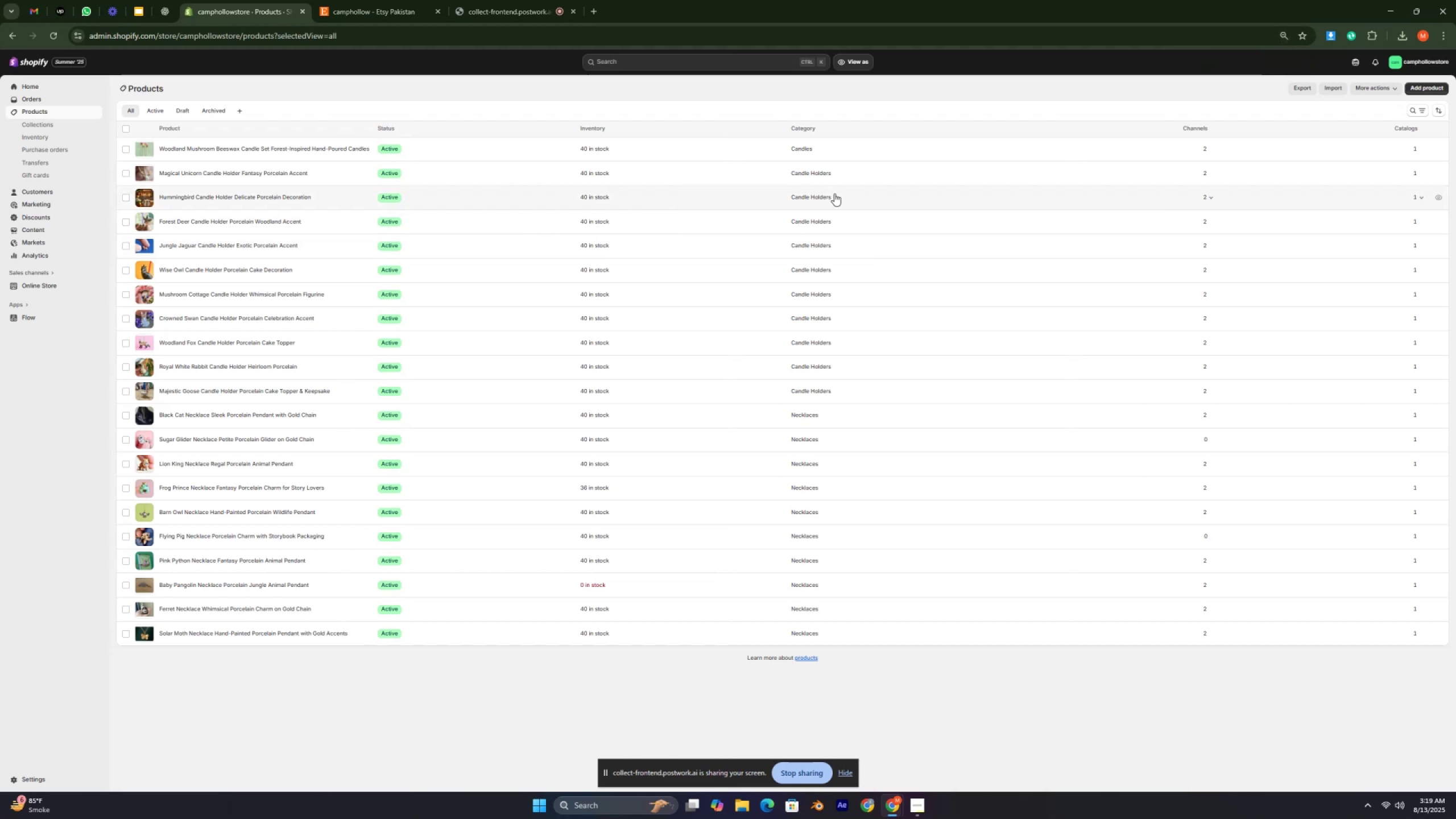 
key(Control+ControlLeft)
 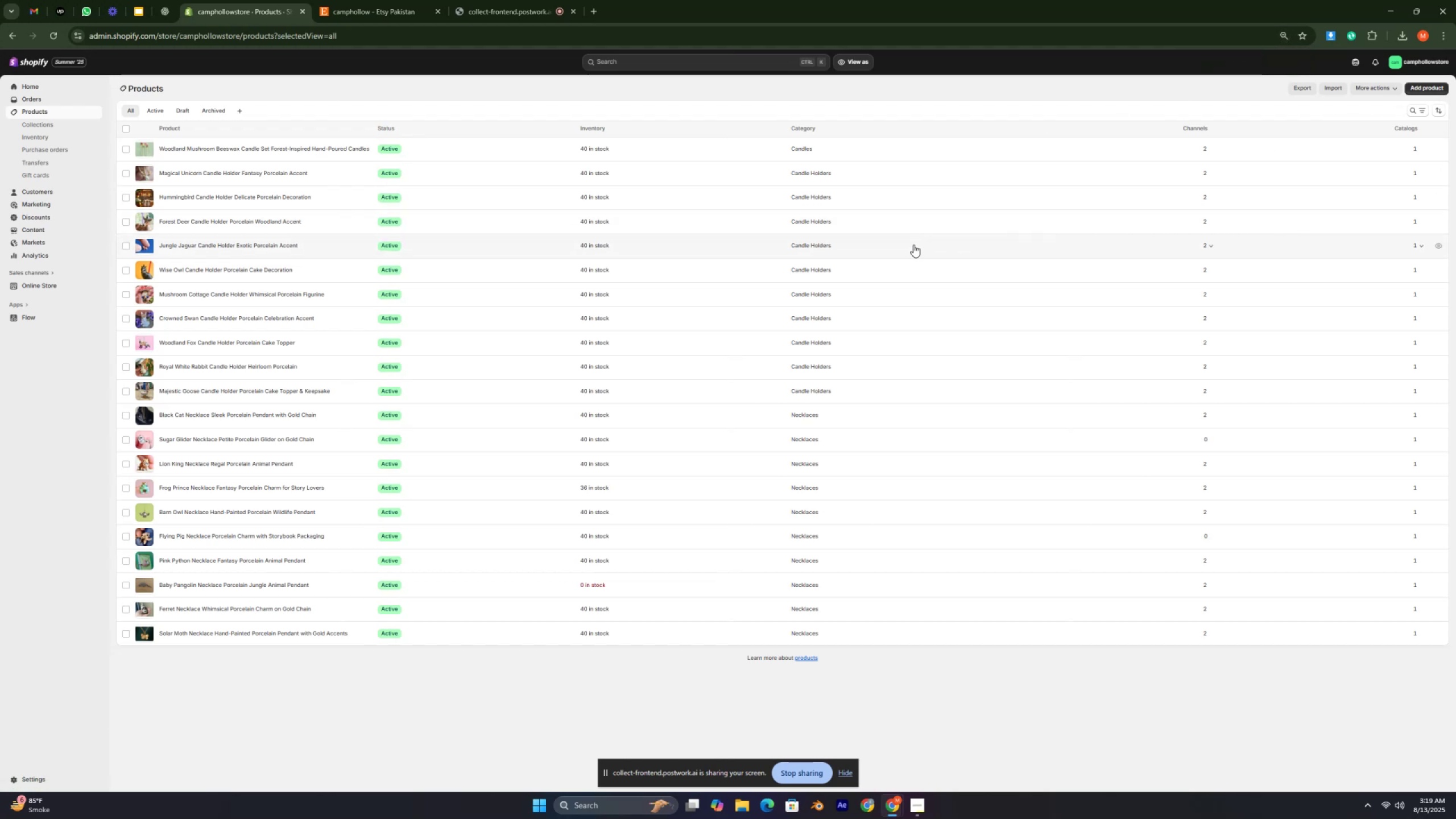 
hold_key(key=ControlLeft, duration=1.06)
left_click_drag(start_coordinate=[739, 272], to_coordinate=[804, 412])
 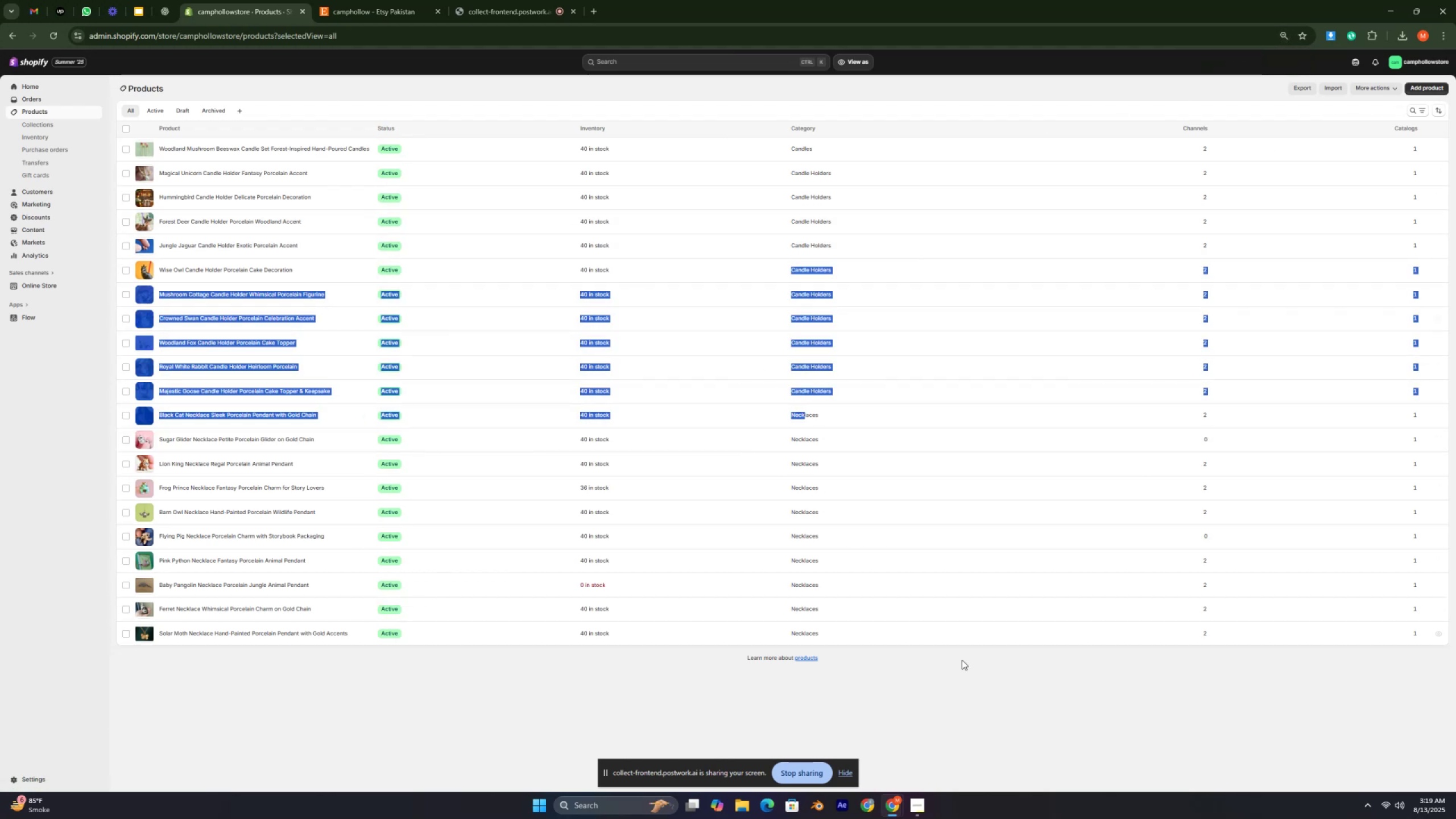 
left_click([962, 688])
 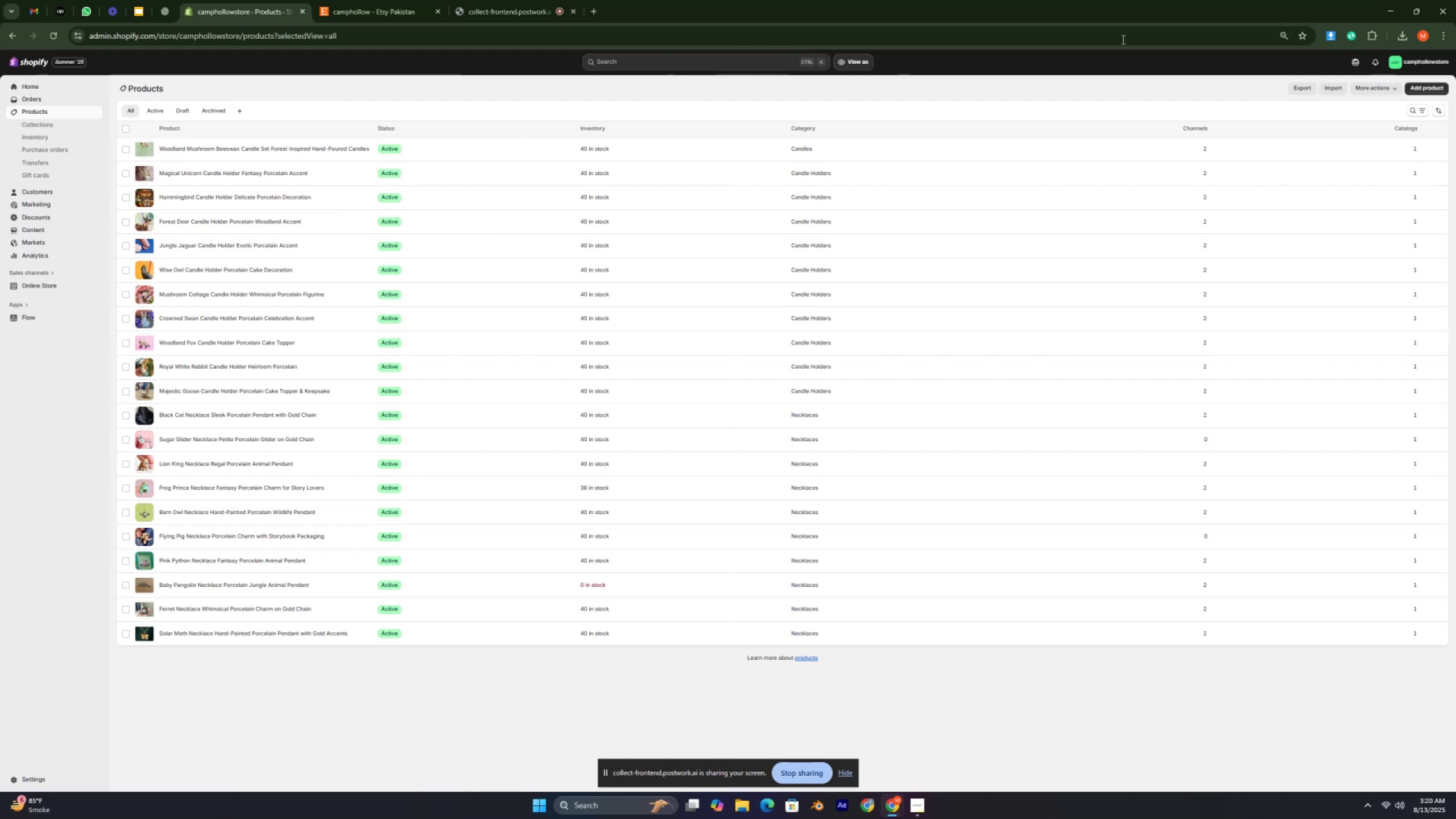 
left_click([1282, 36])
 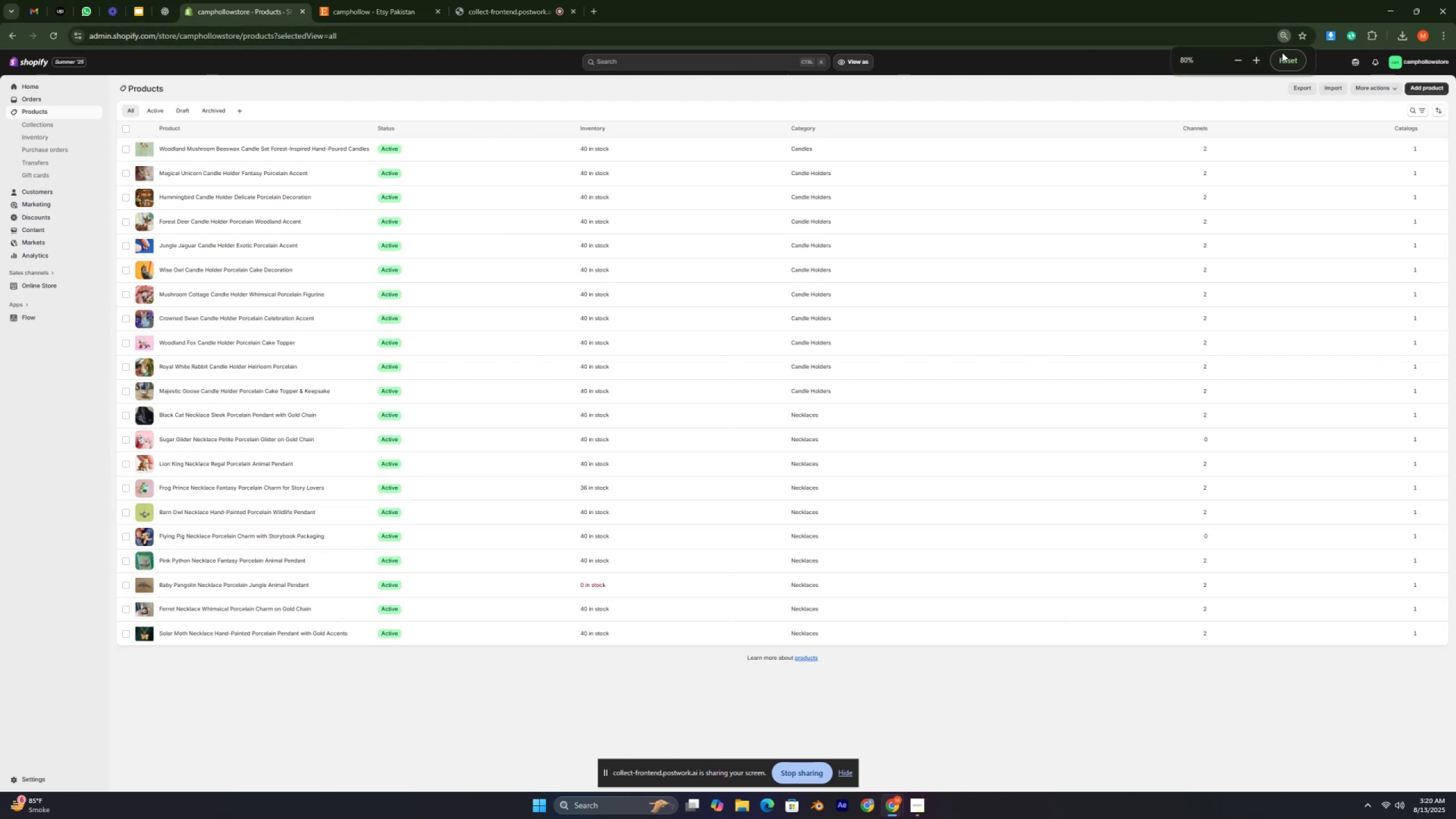 
left_click([1282, 57])
 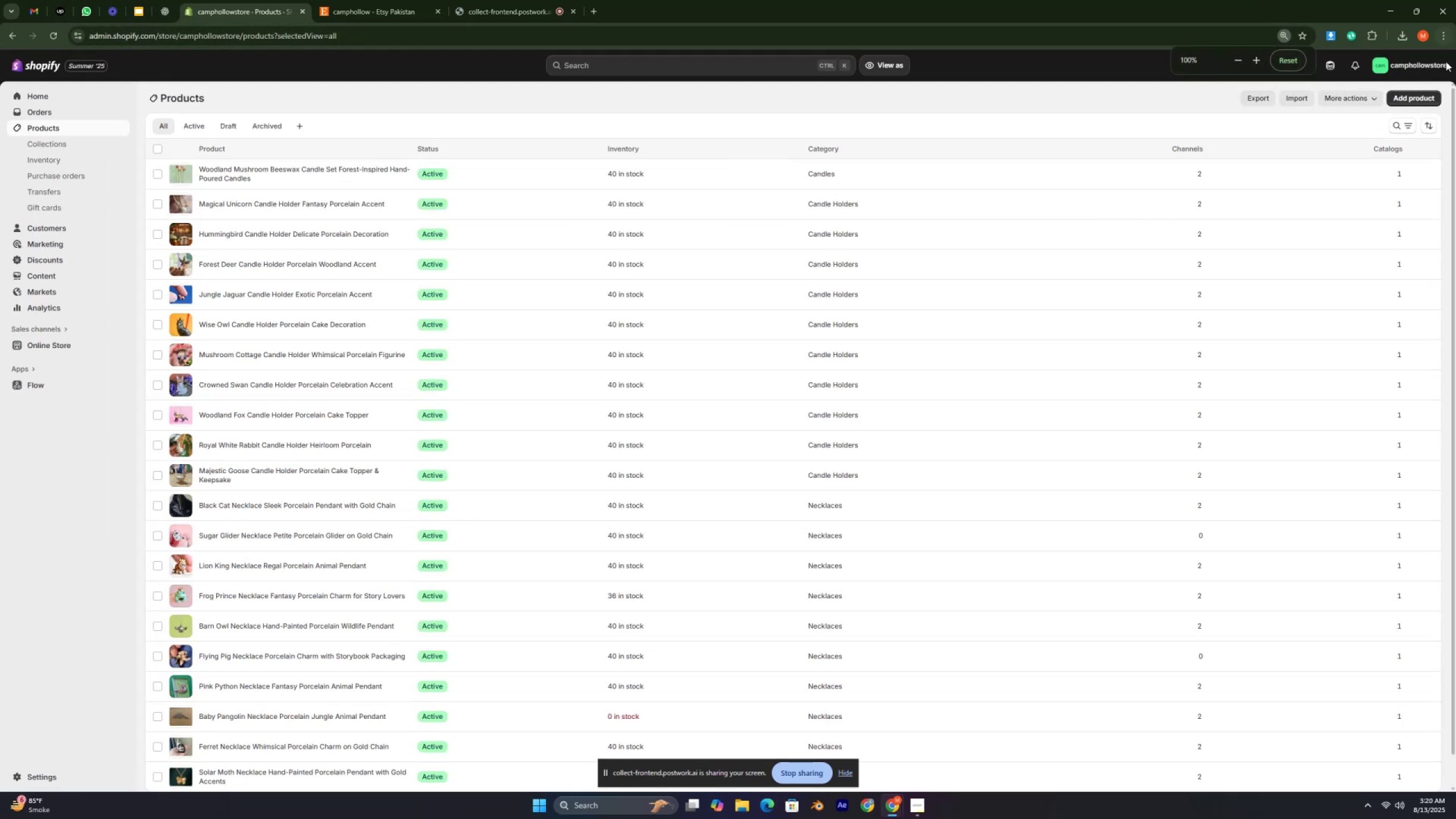 
left_click([1393, 104])
 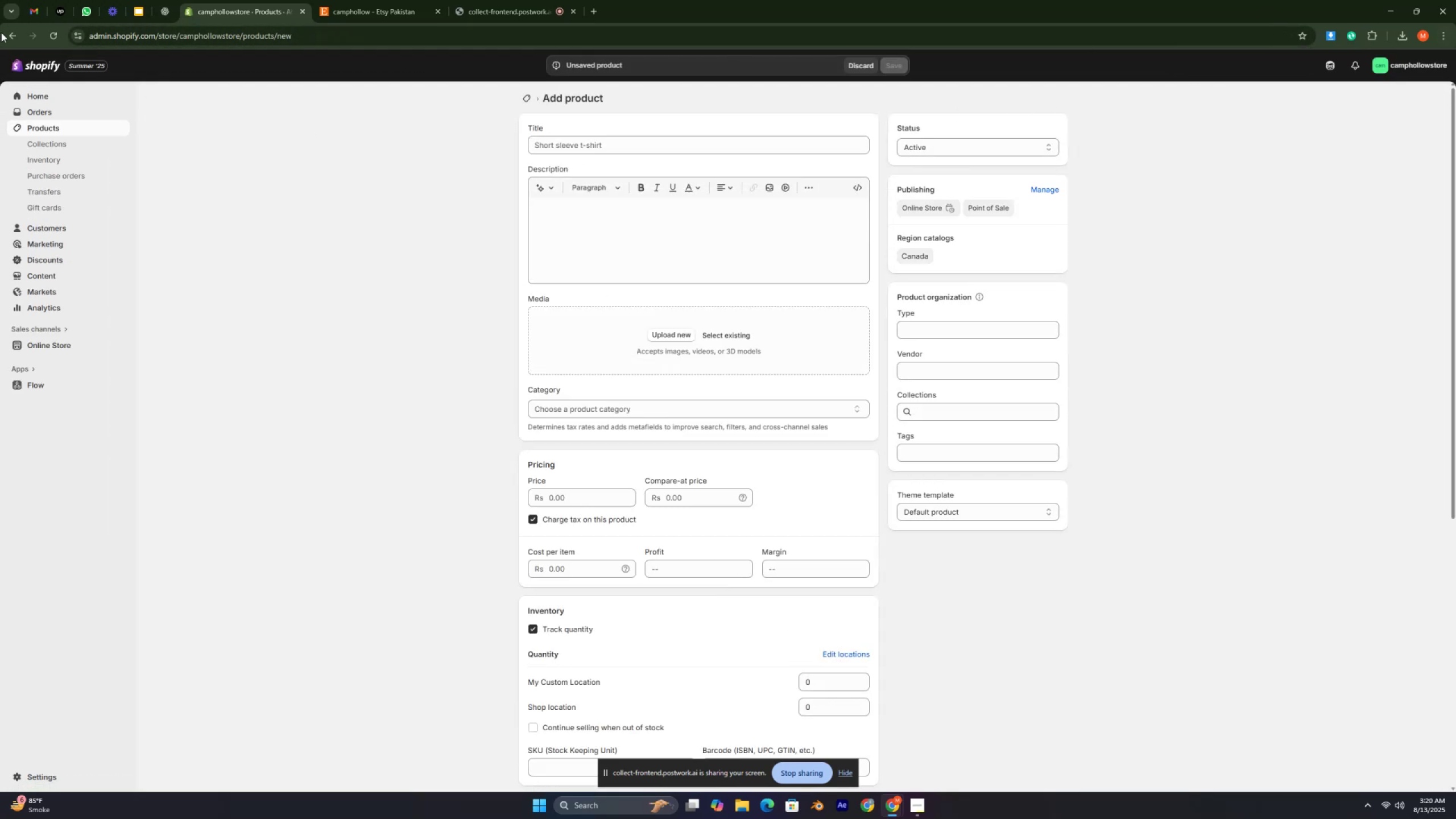 
left_click([168, 14])
 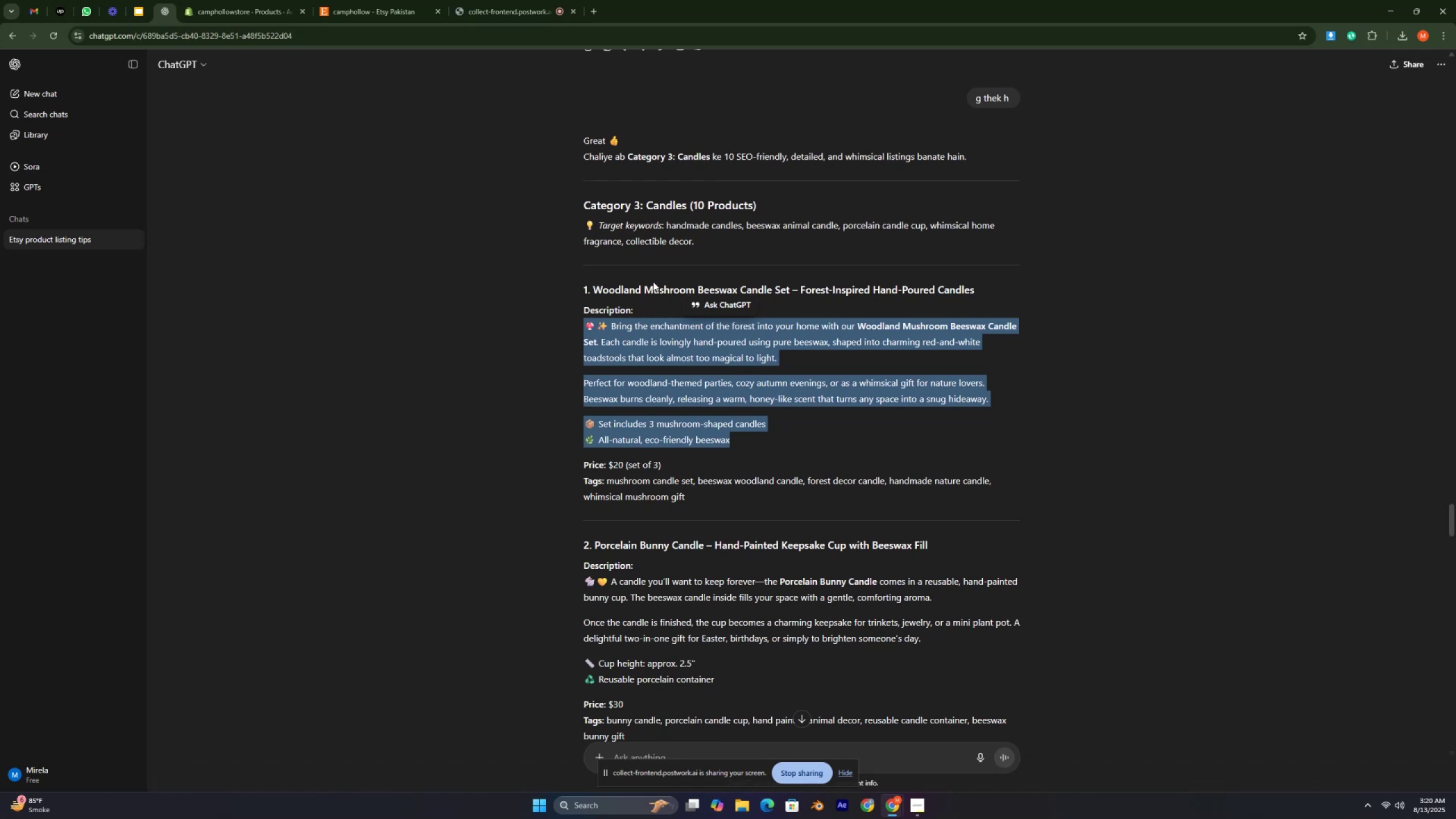 
scroll: coordinate [653, 282], scroll_direction: down, amount: 32.0
 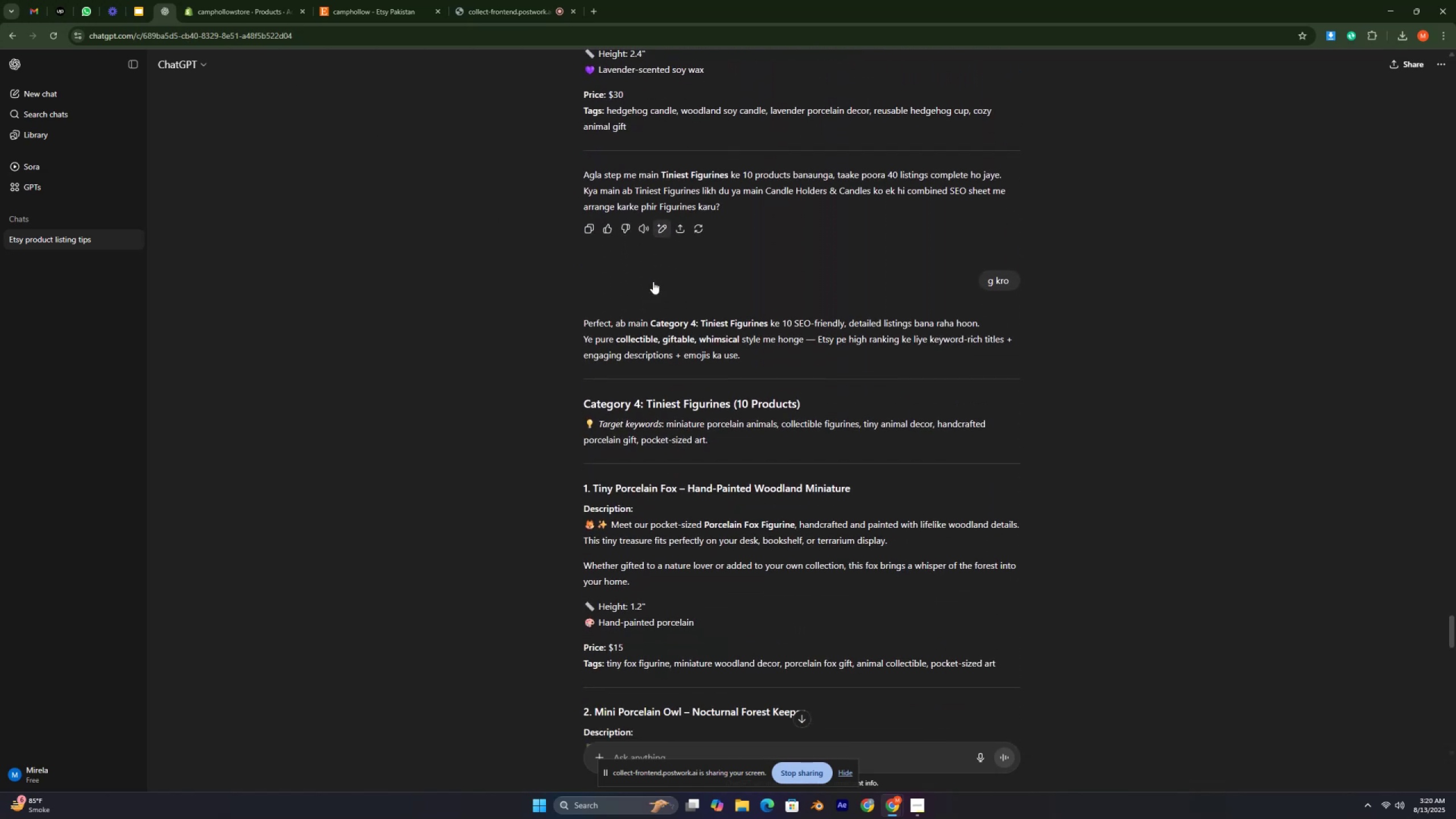 
scroll: coordinate [653, 282], scroll_direction: up, amount: 37.0
 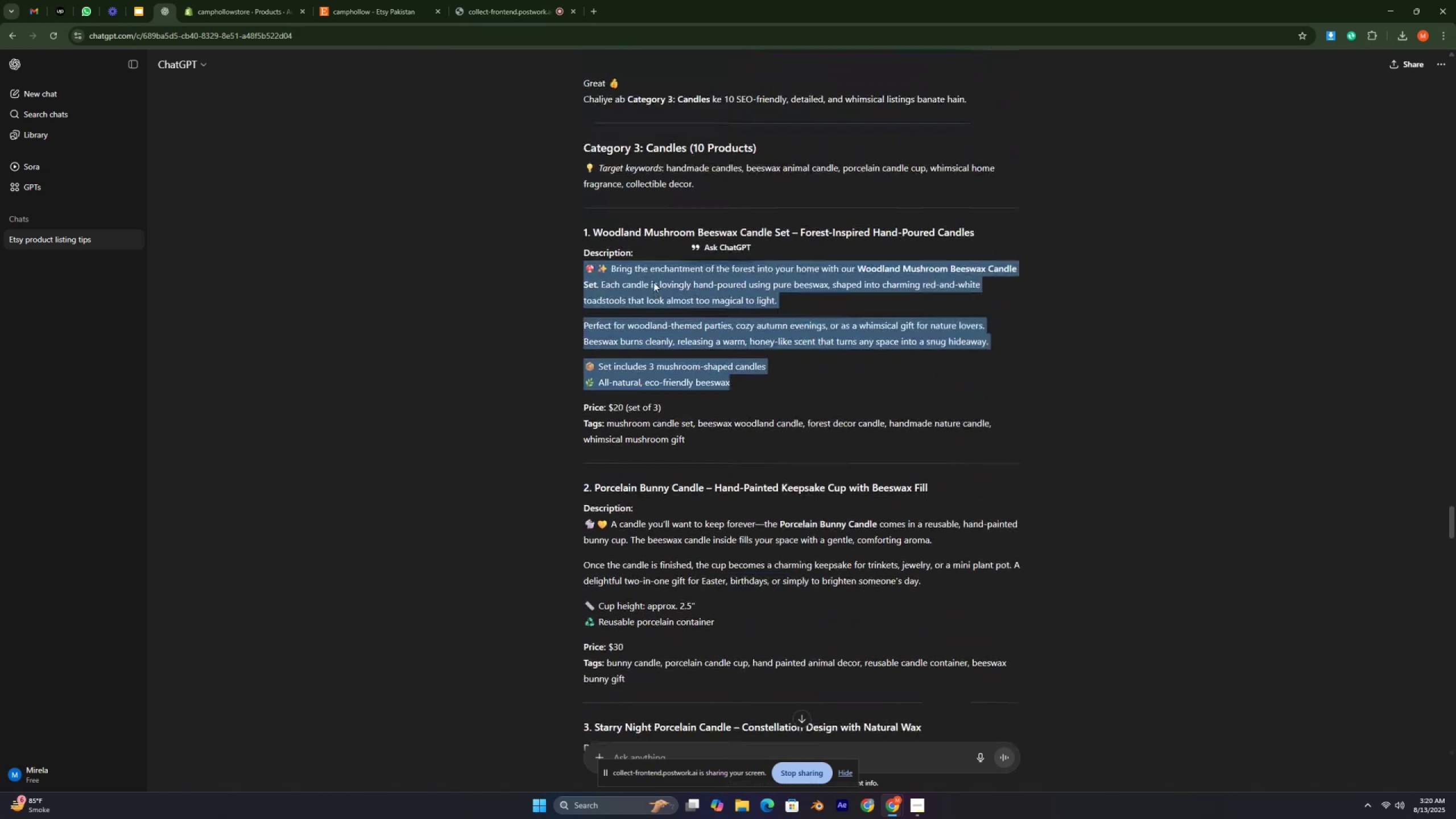 
scroll: coordinate [639, 242], scroll_direction: down, amount: 4.0
 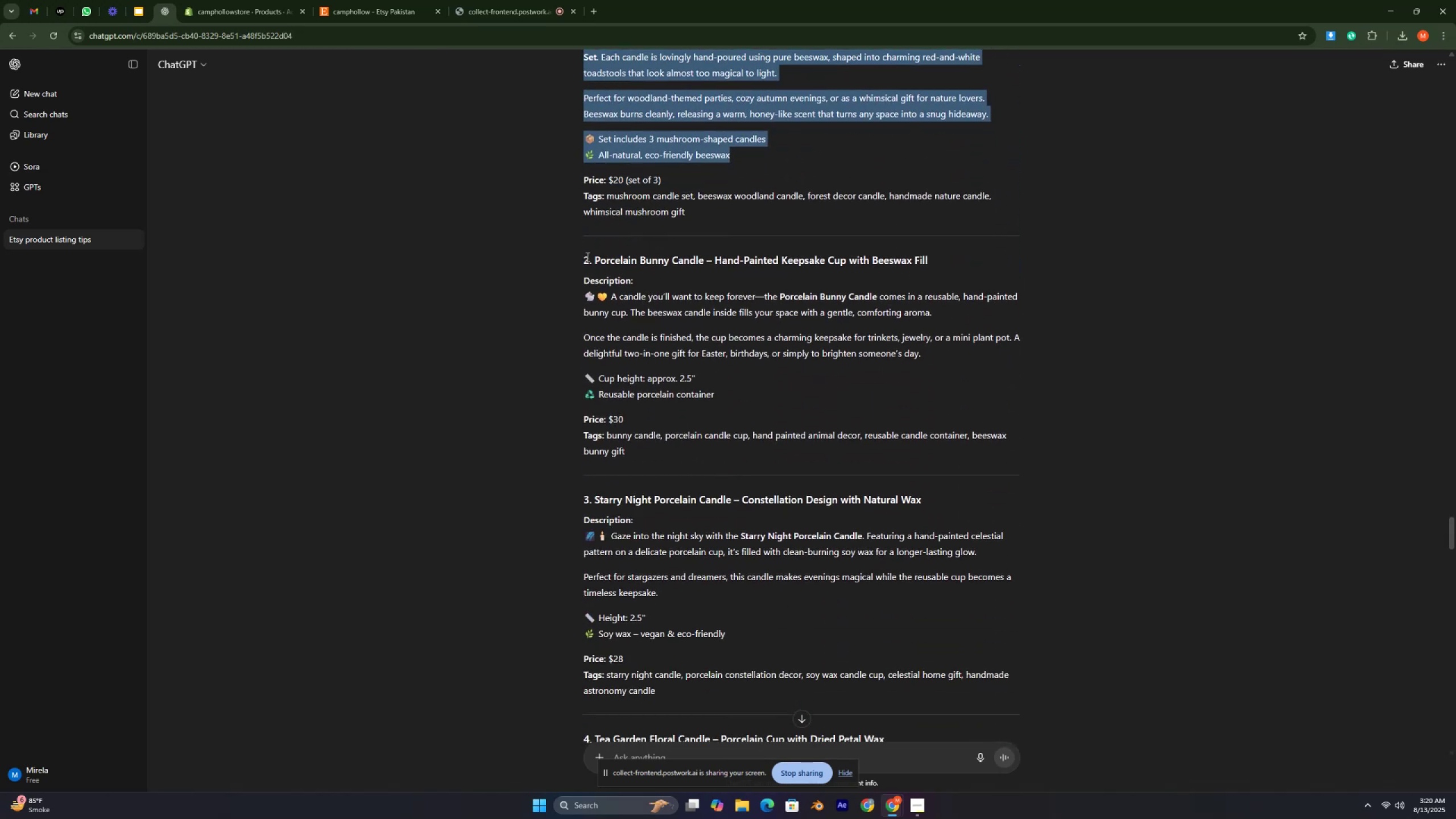 
left_click_drag(start_coordinate=[590, 257], to_coordinate=[607, 260])
 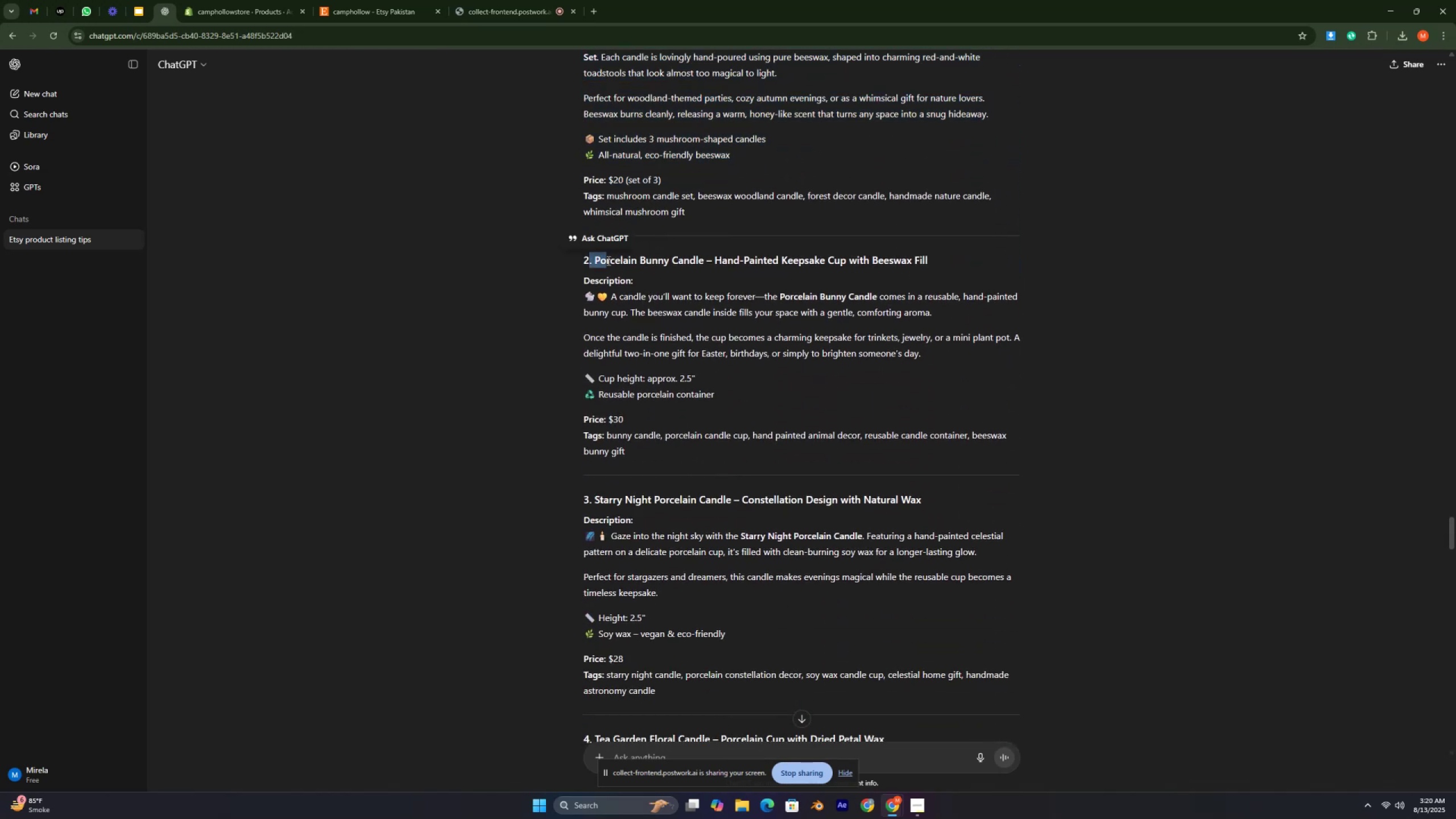 
left_click([607, 260])
 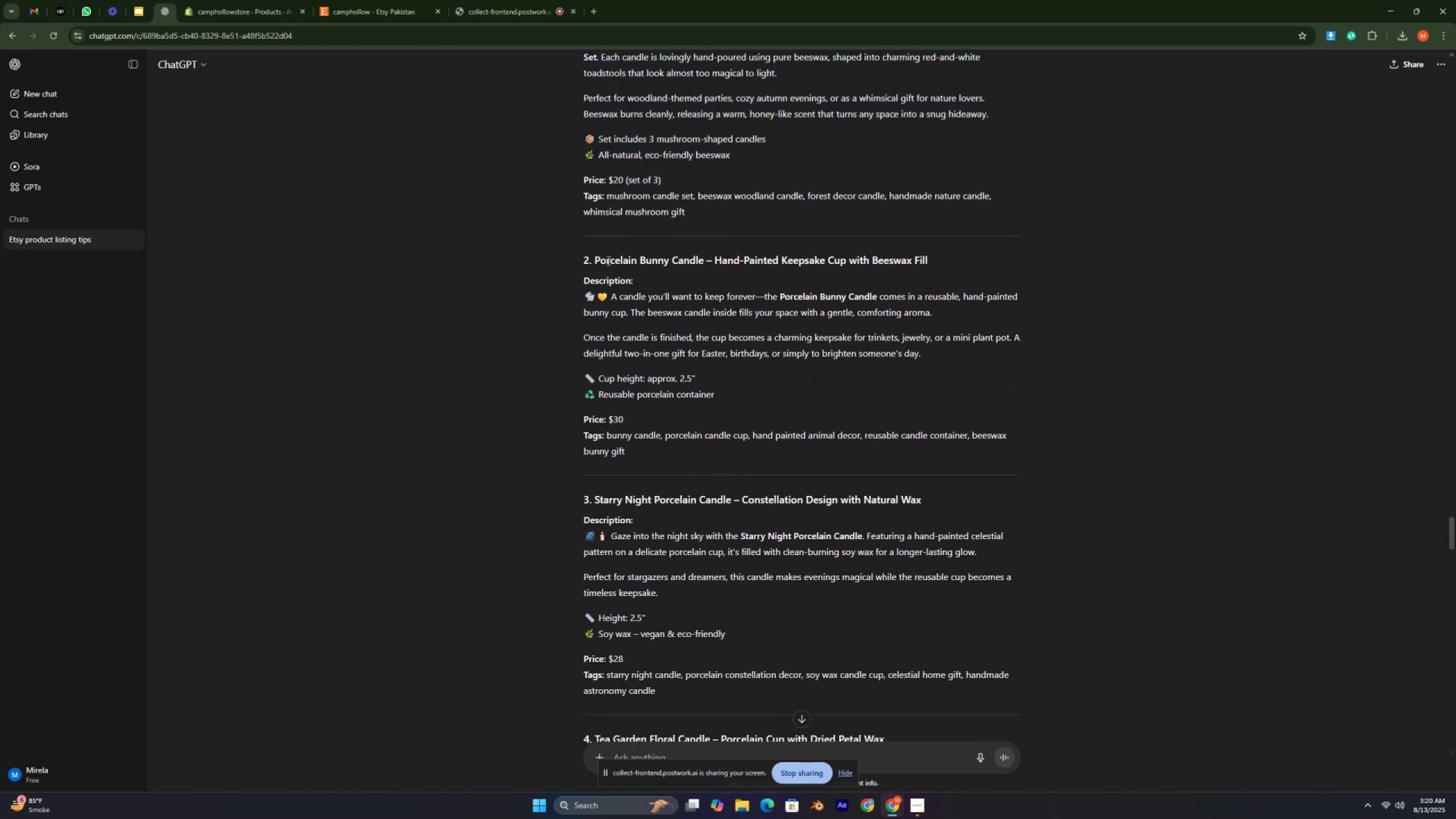 
double_click([607, 260])
 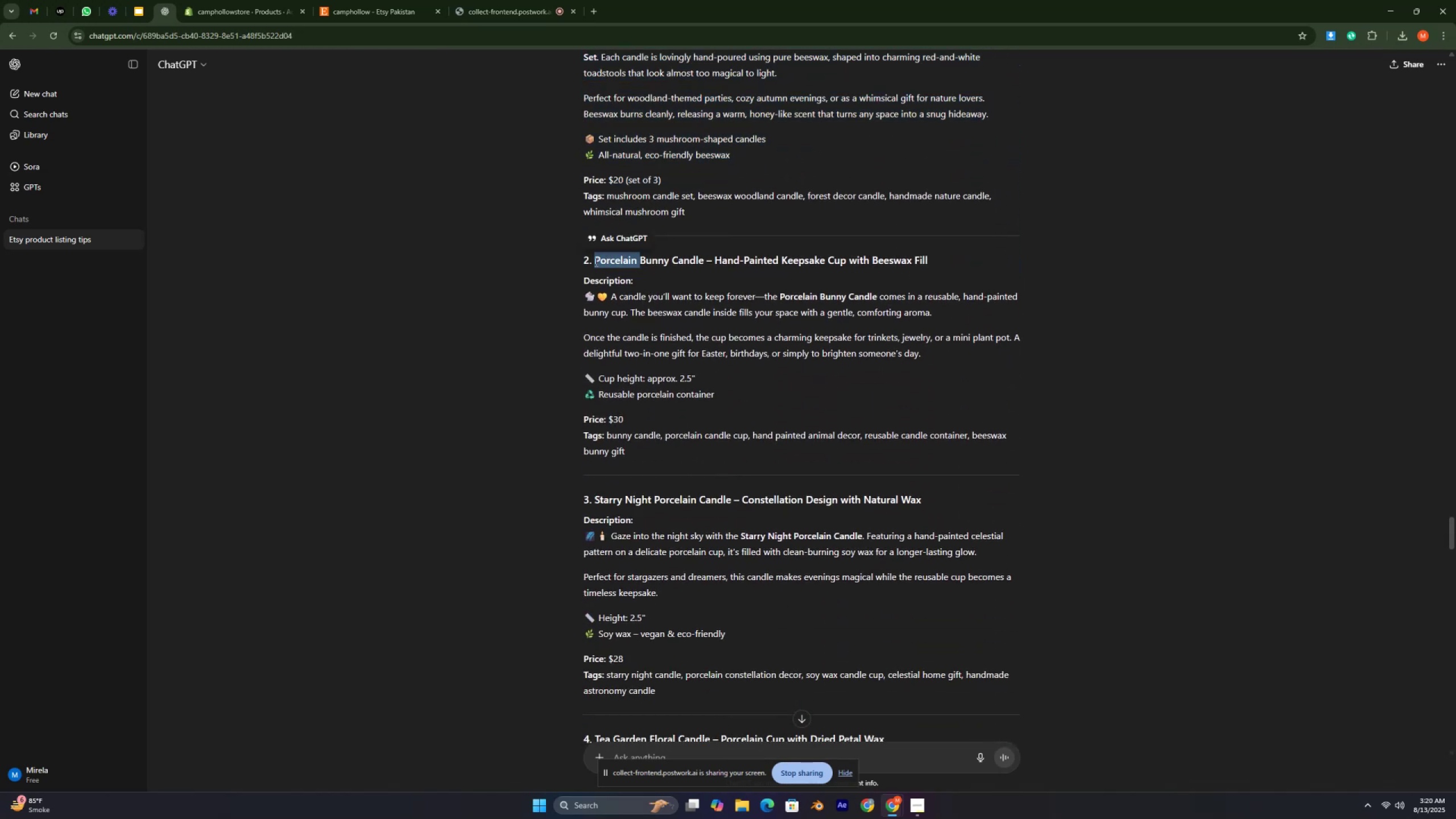 
left_click([594, 258])
 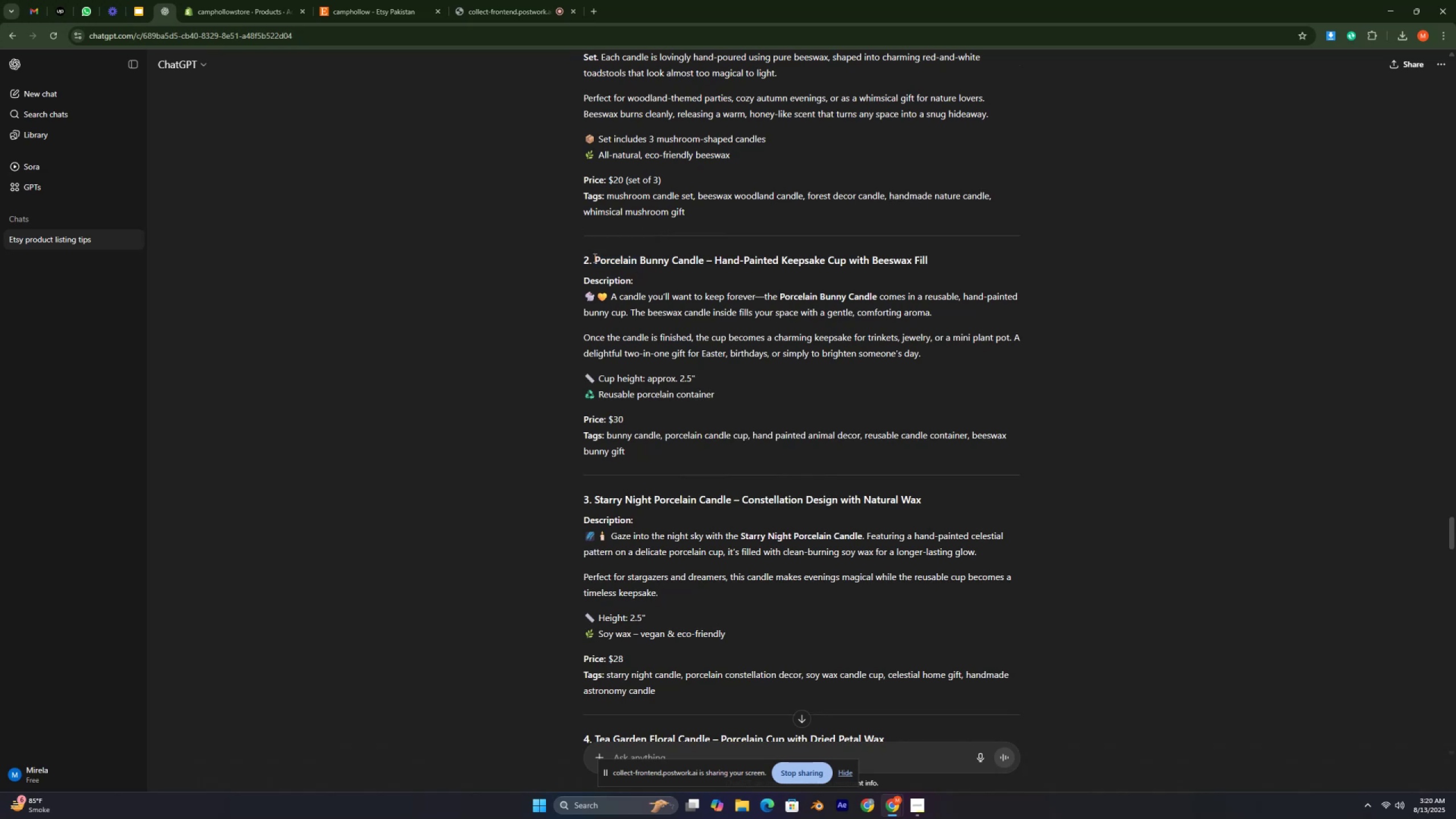 
left_click_drag(start_coordinate=[594, 258], to_coordinate=[931, 263])
 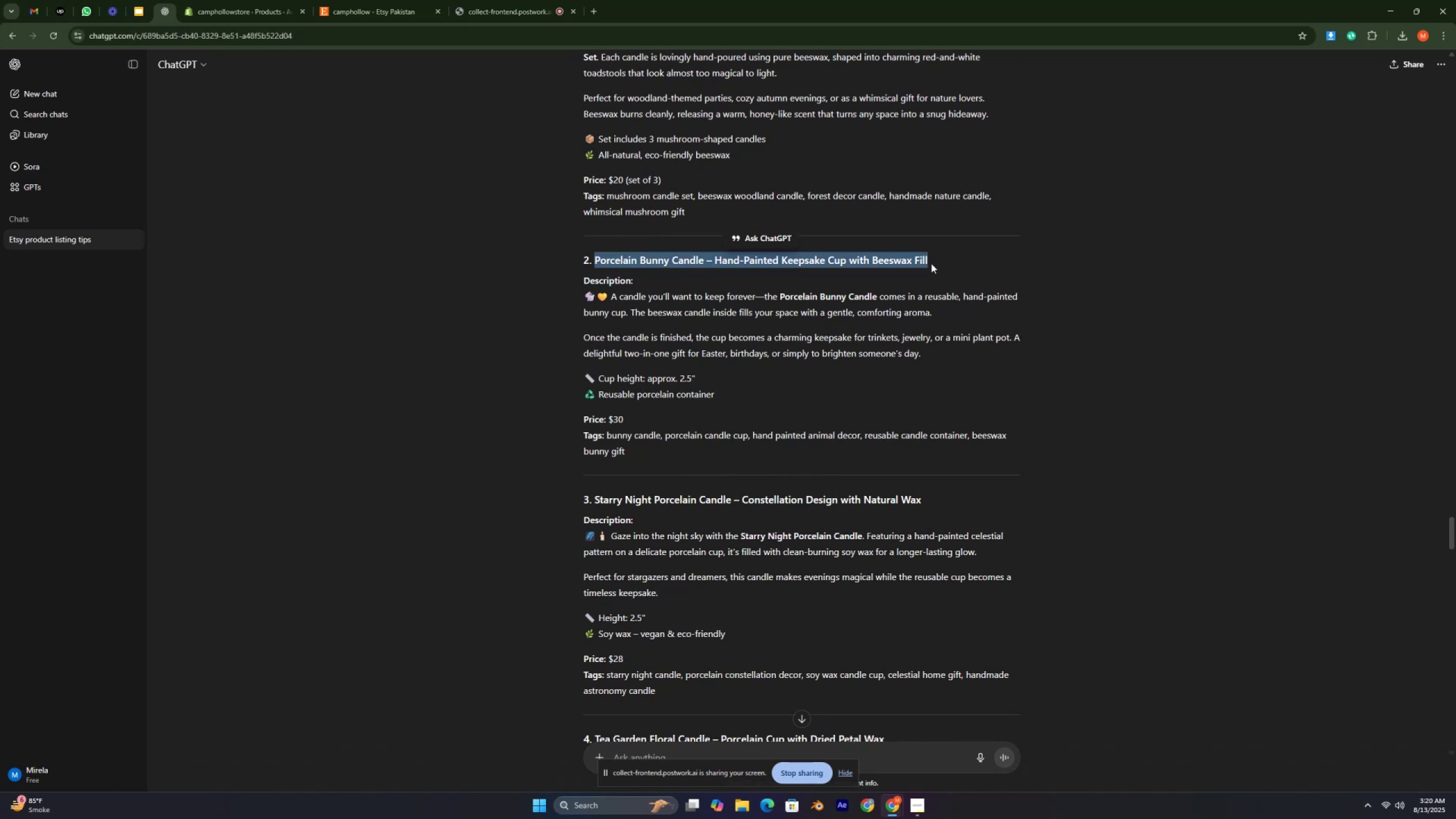 
key(Control+C)
 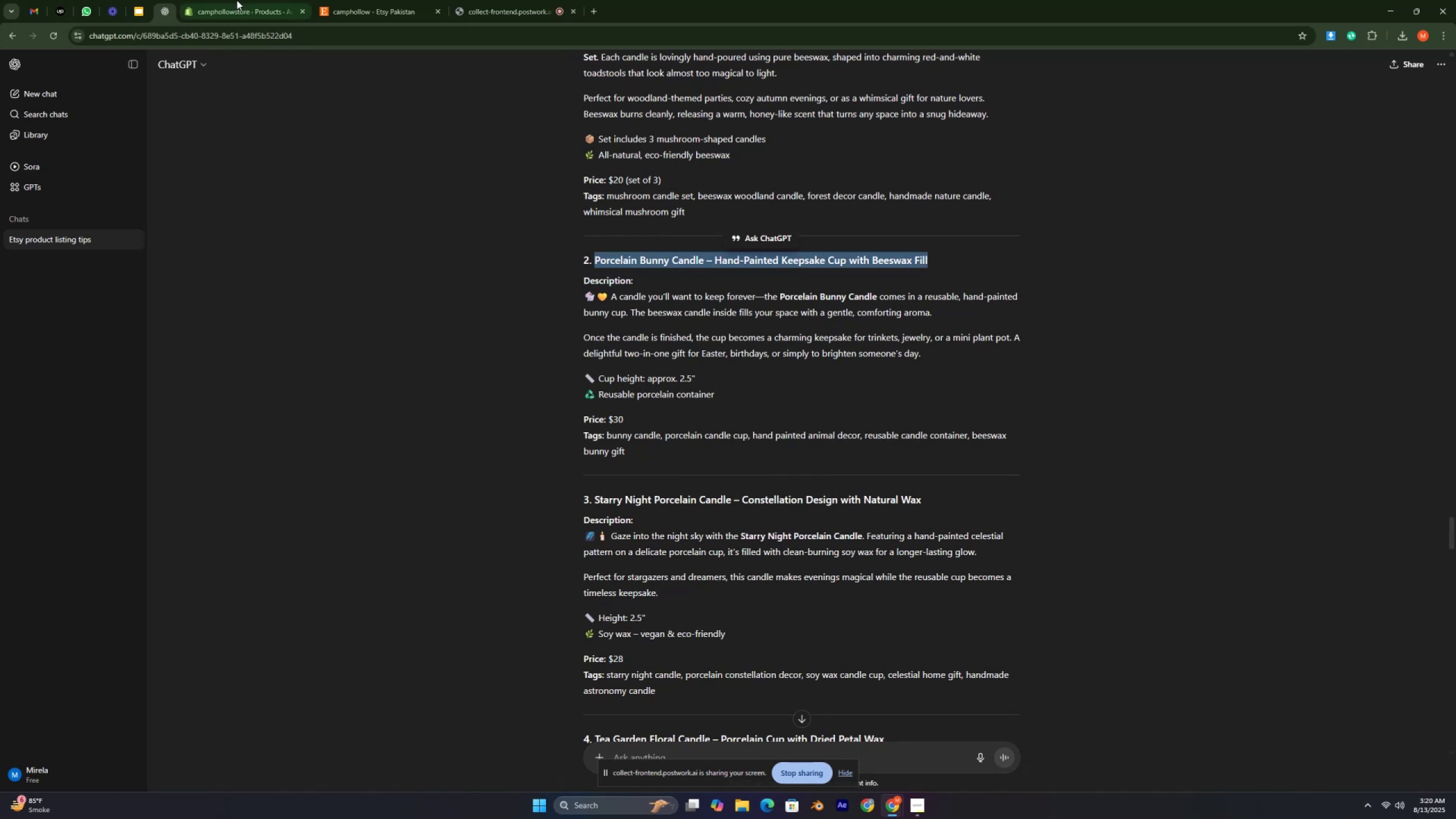 
left_click_drag(start_coordinate=[220, 14], to_coordinate=[220, 18])
 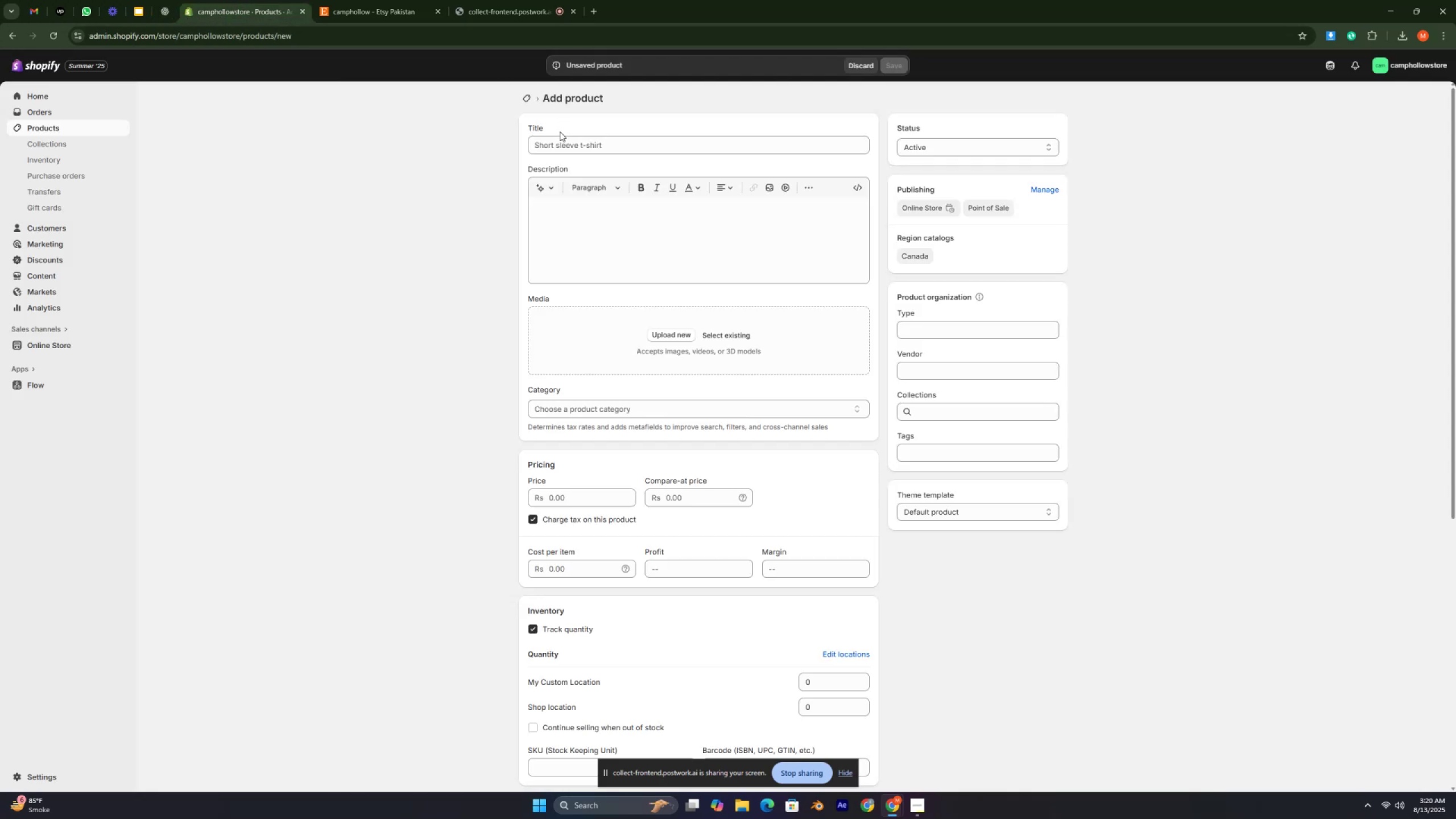 
left_click([560, 145])
 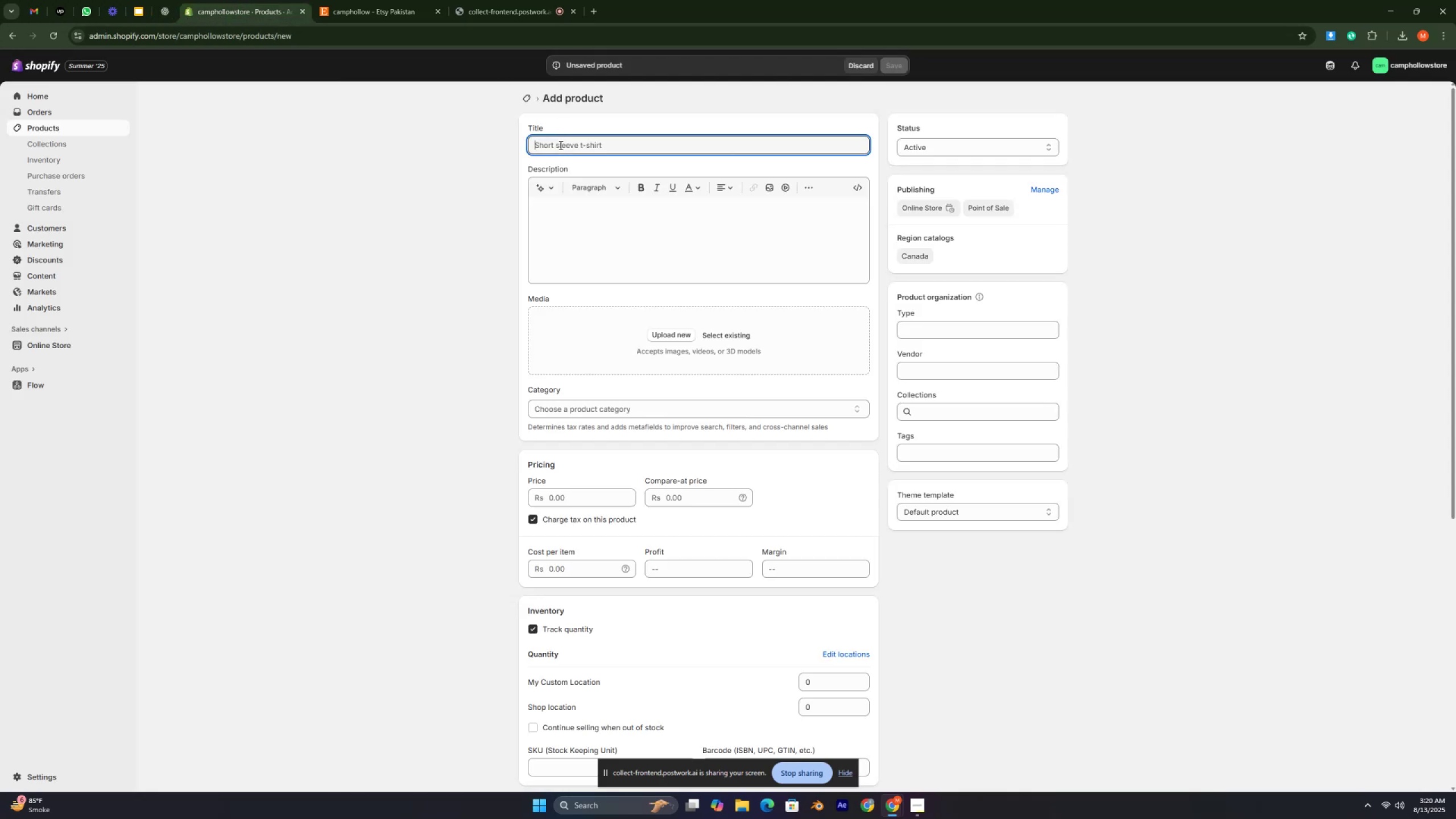 
key(Control+V)
 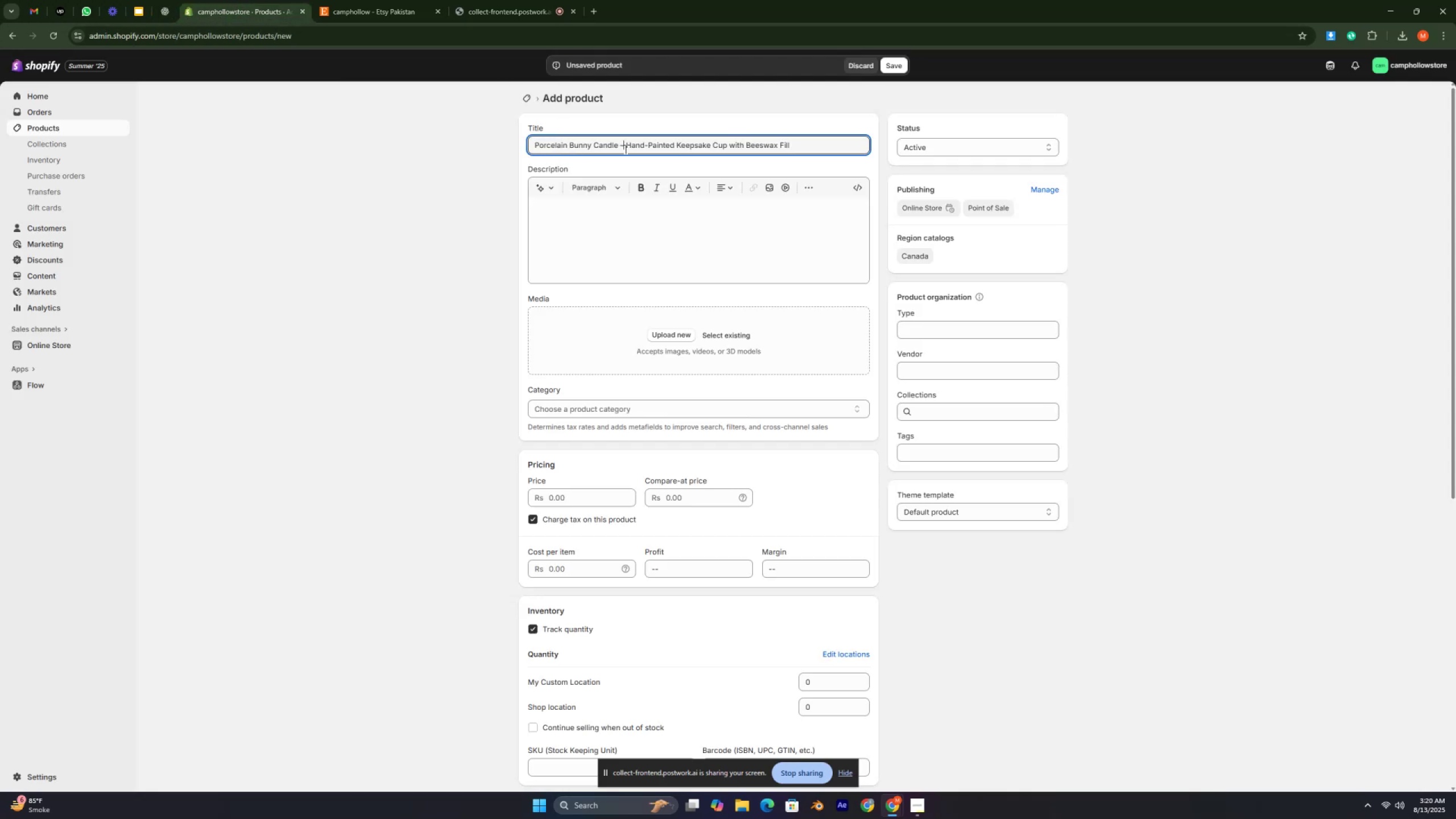 
key(Backspace)
 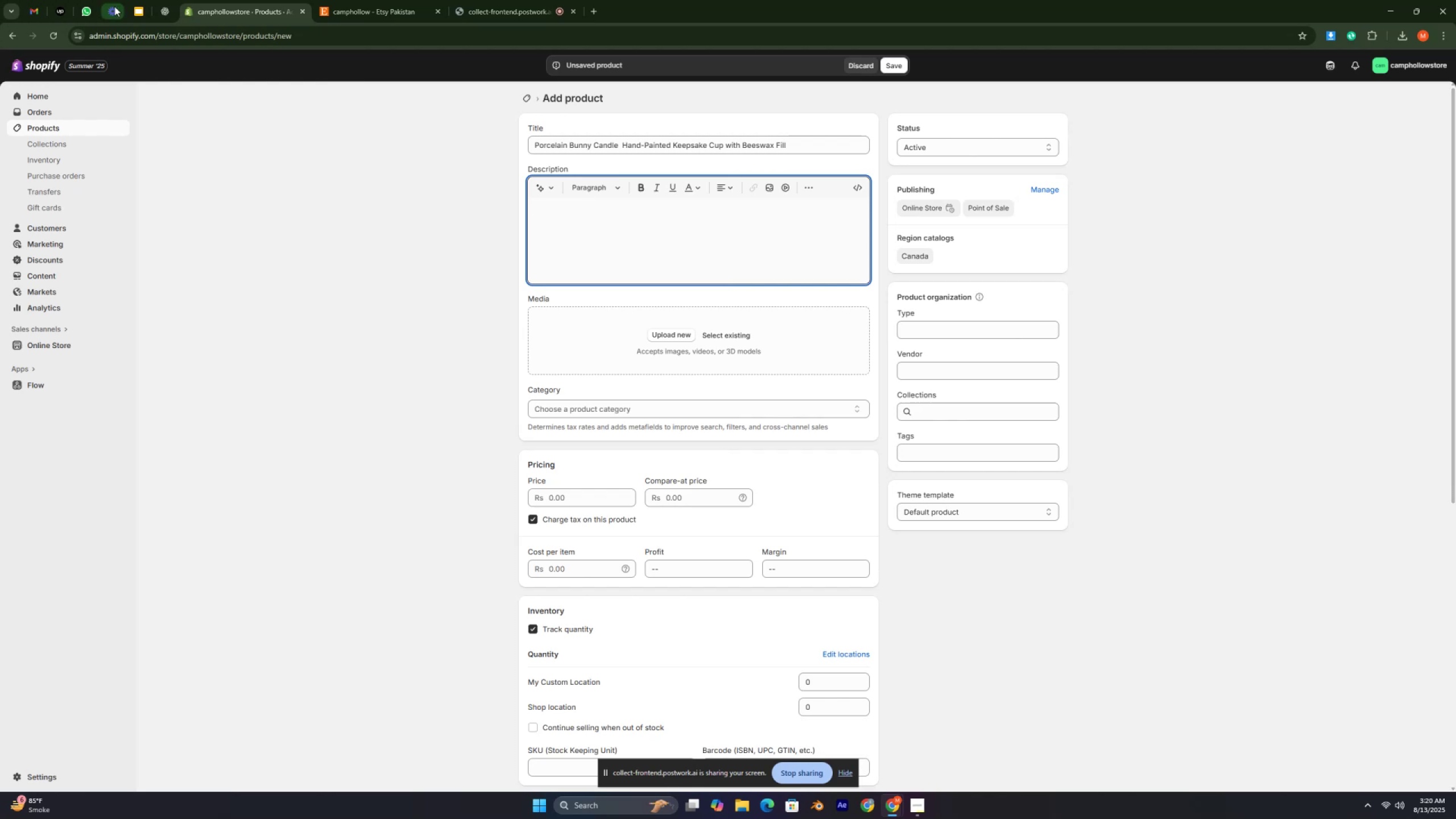 
left_click([158, 13])
 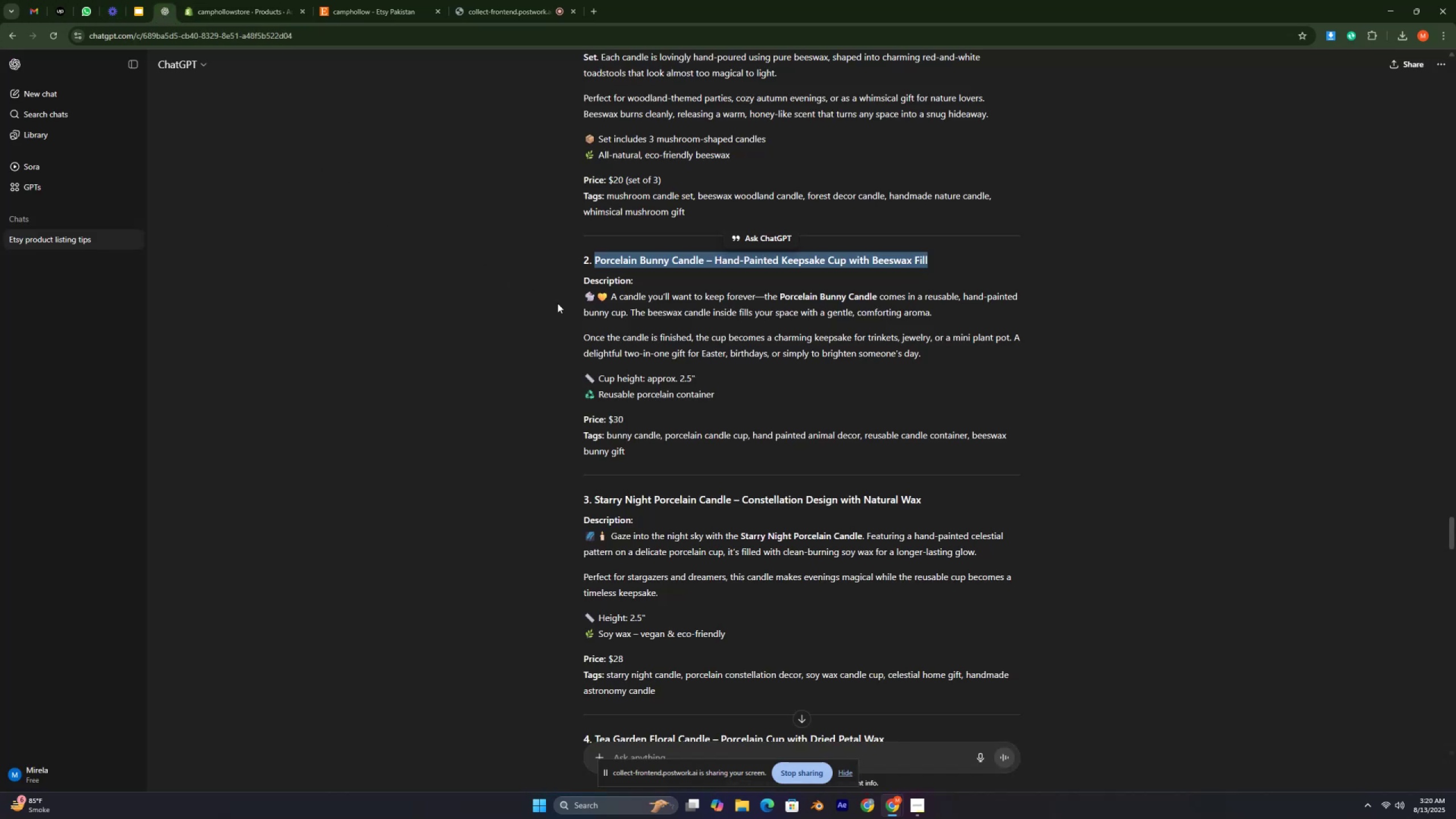 
left_click_drag(start_coordinate=[569, 299], to_coordinate=[721, 400])
 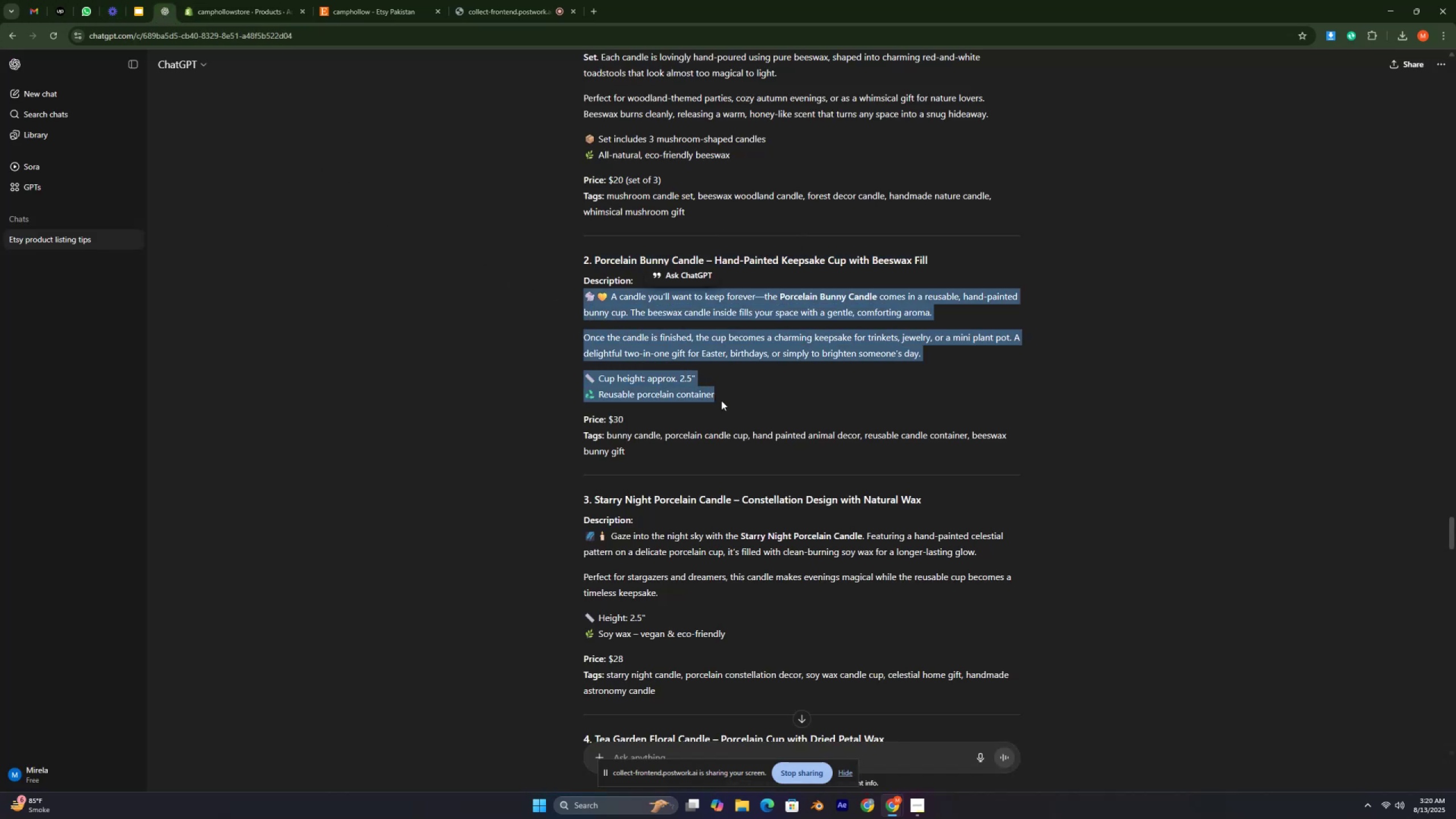 
key(Control+C)
 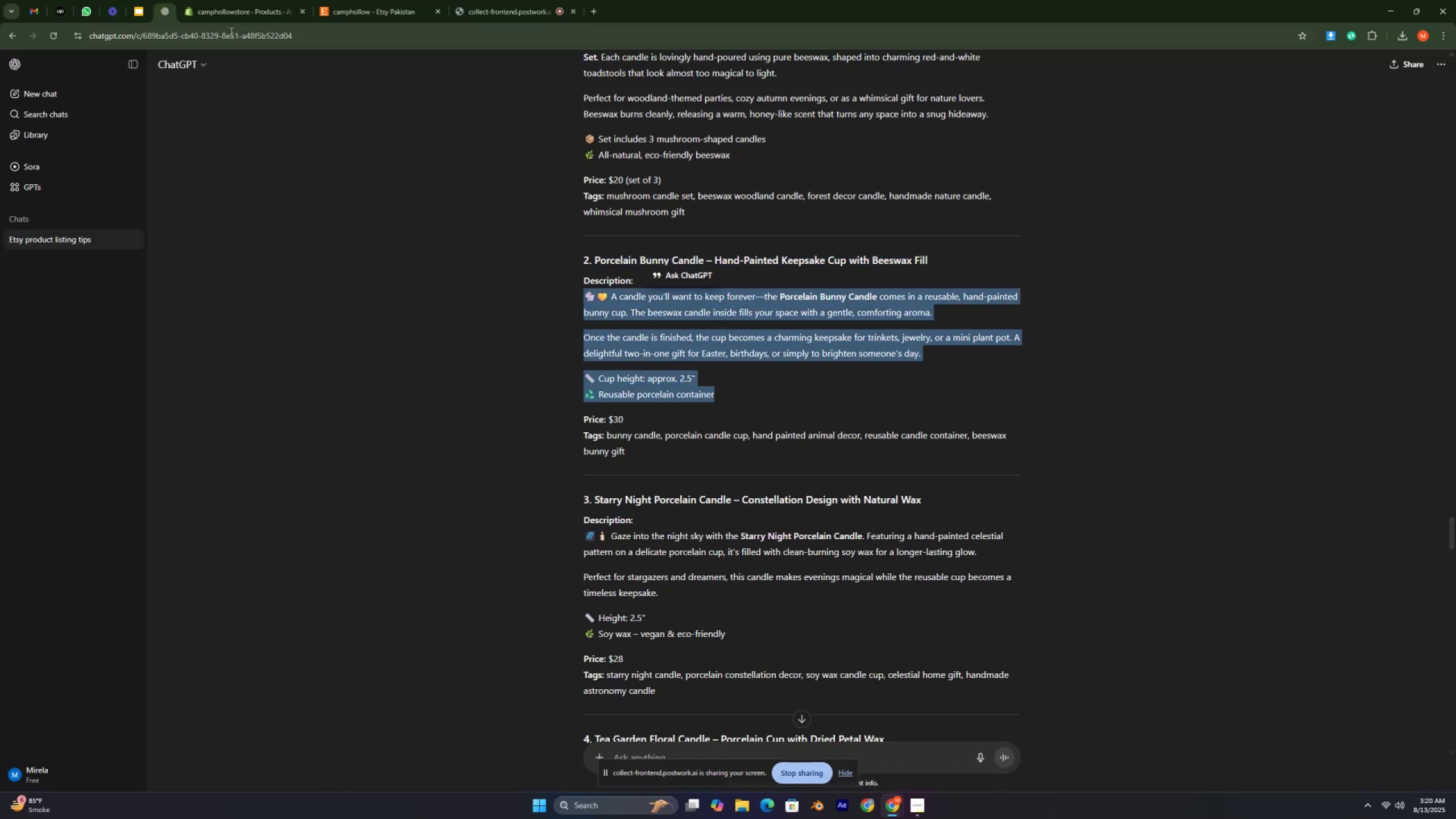 
left_click([225, 9])
 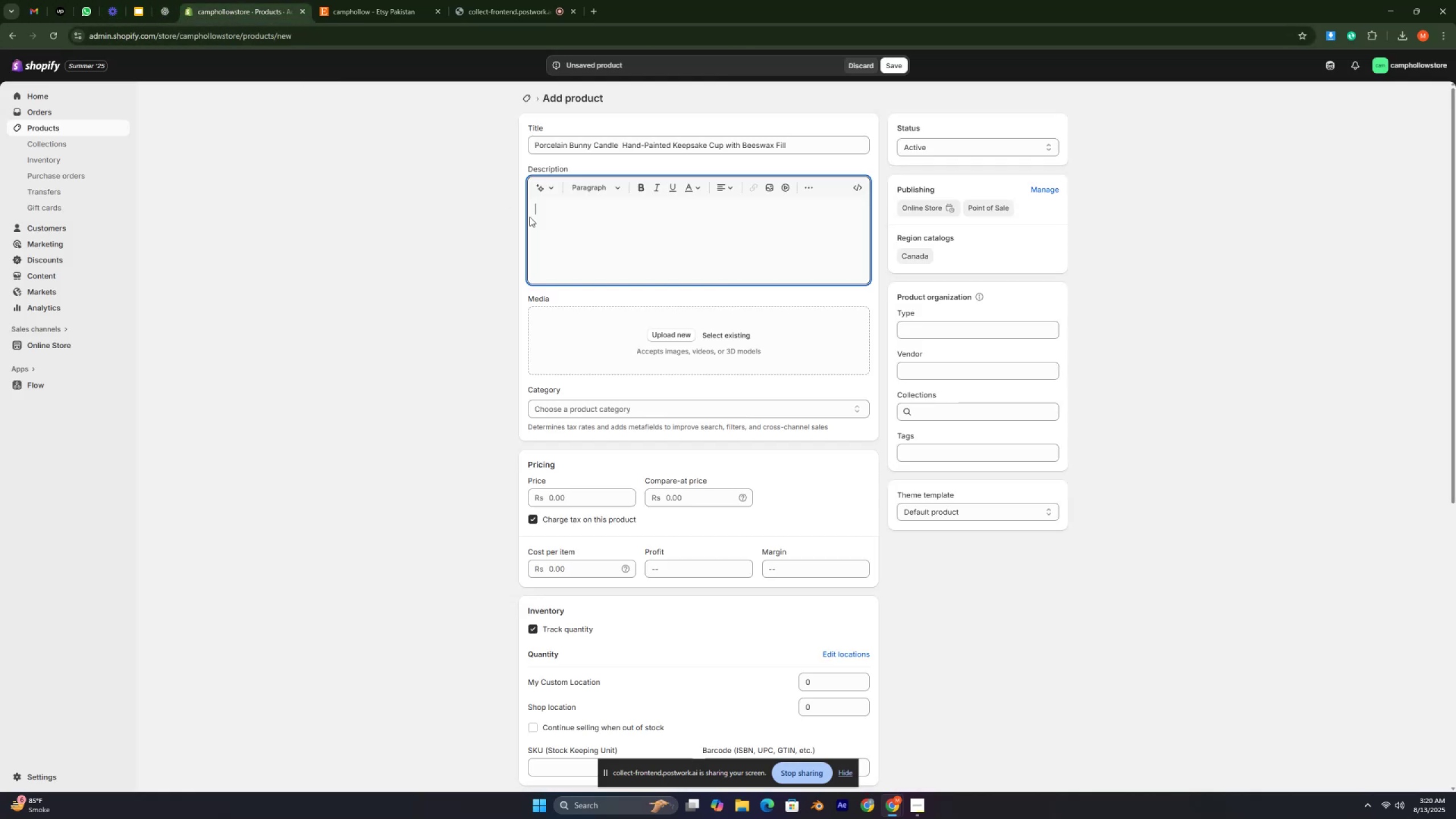 
key(Control+V)
 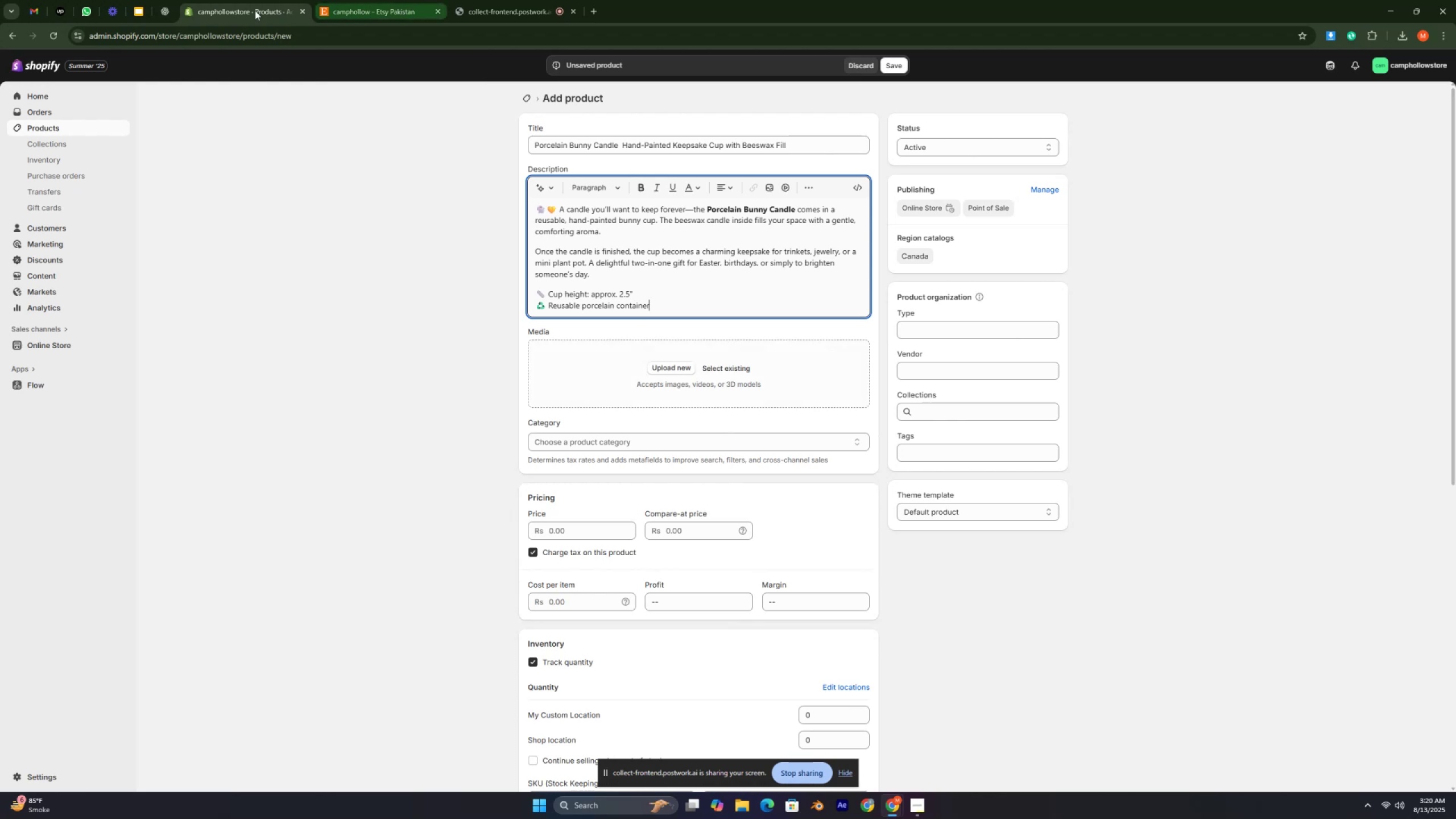 
wait(5.89)
 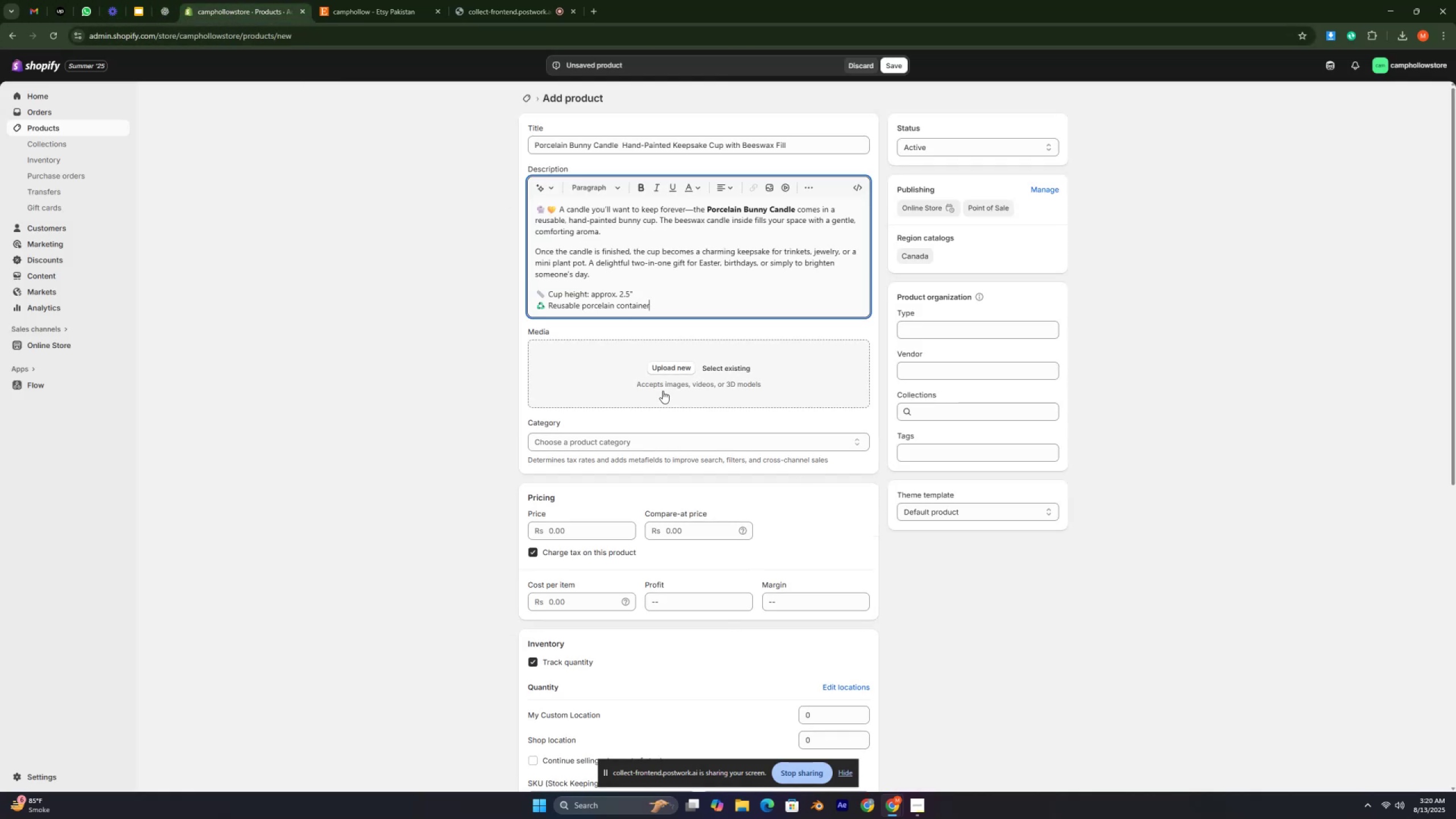 
left_click([165, 13])
 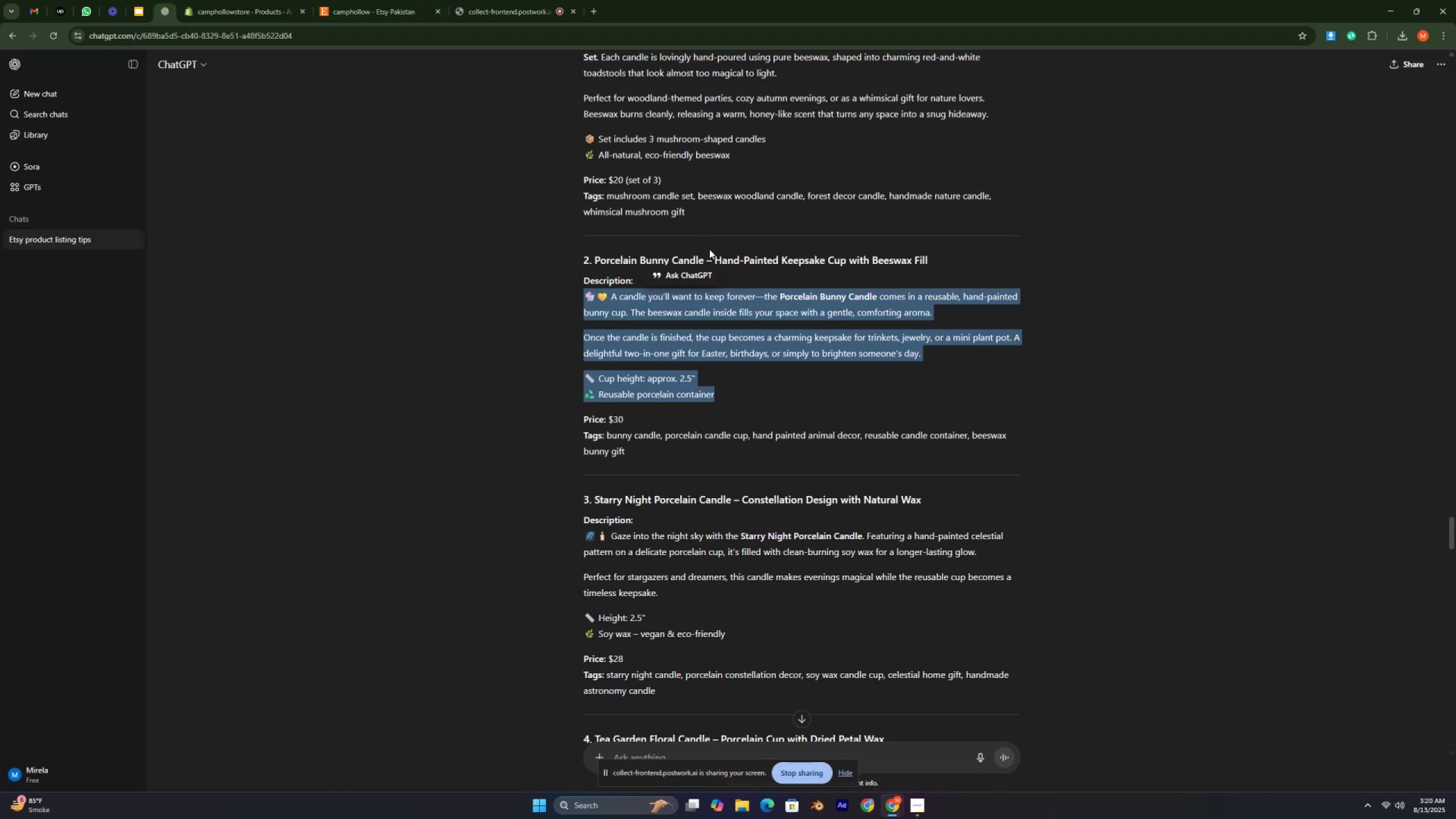 
left_click_drag(start_coordinate=[704, 259], to_coordinate=[592, 261])
 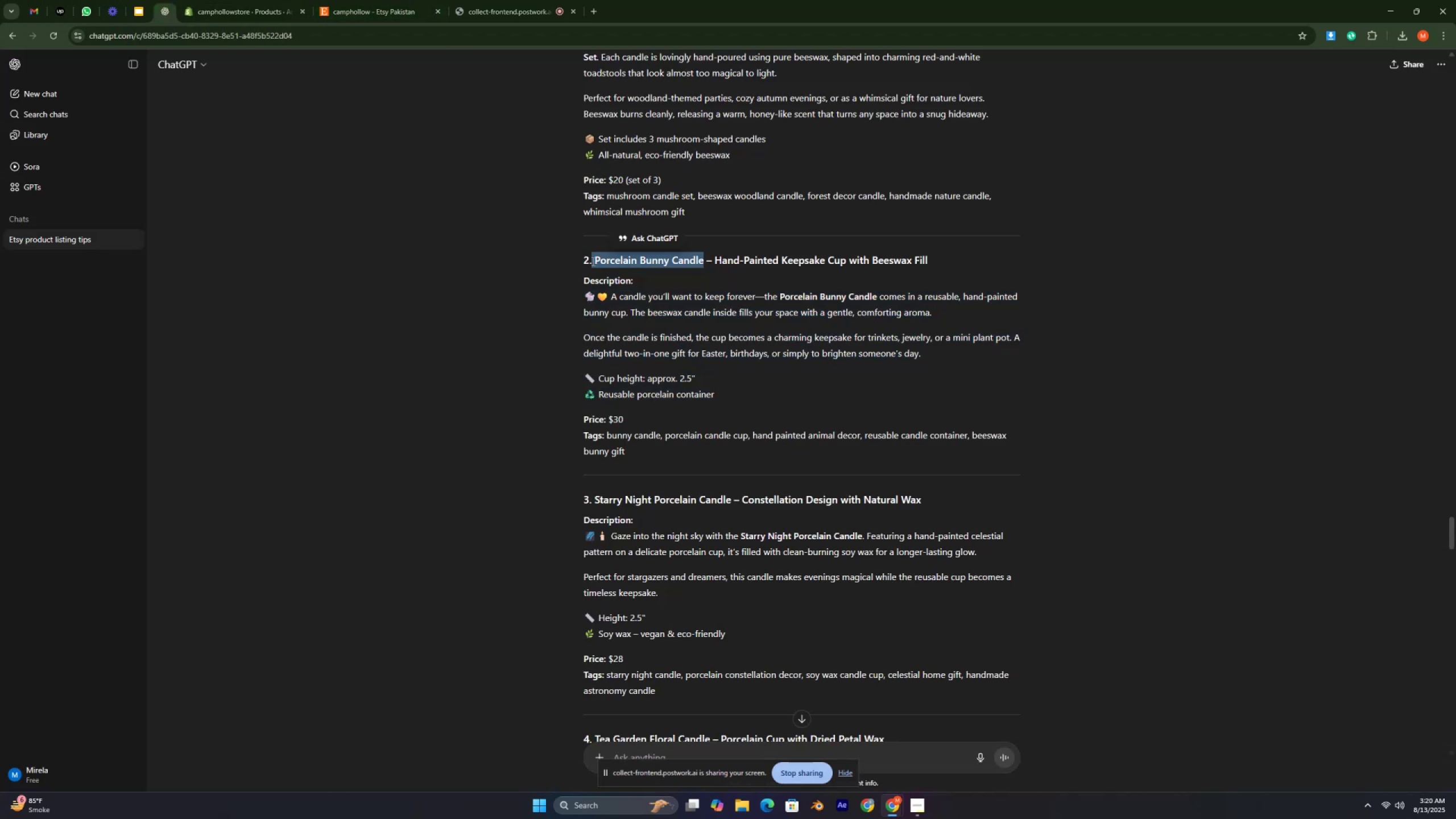 
key(Control+C)
 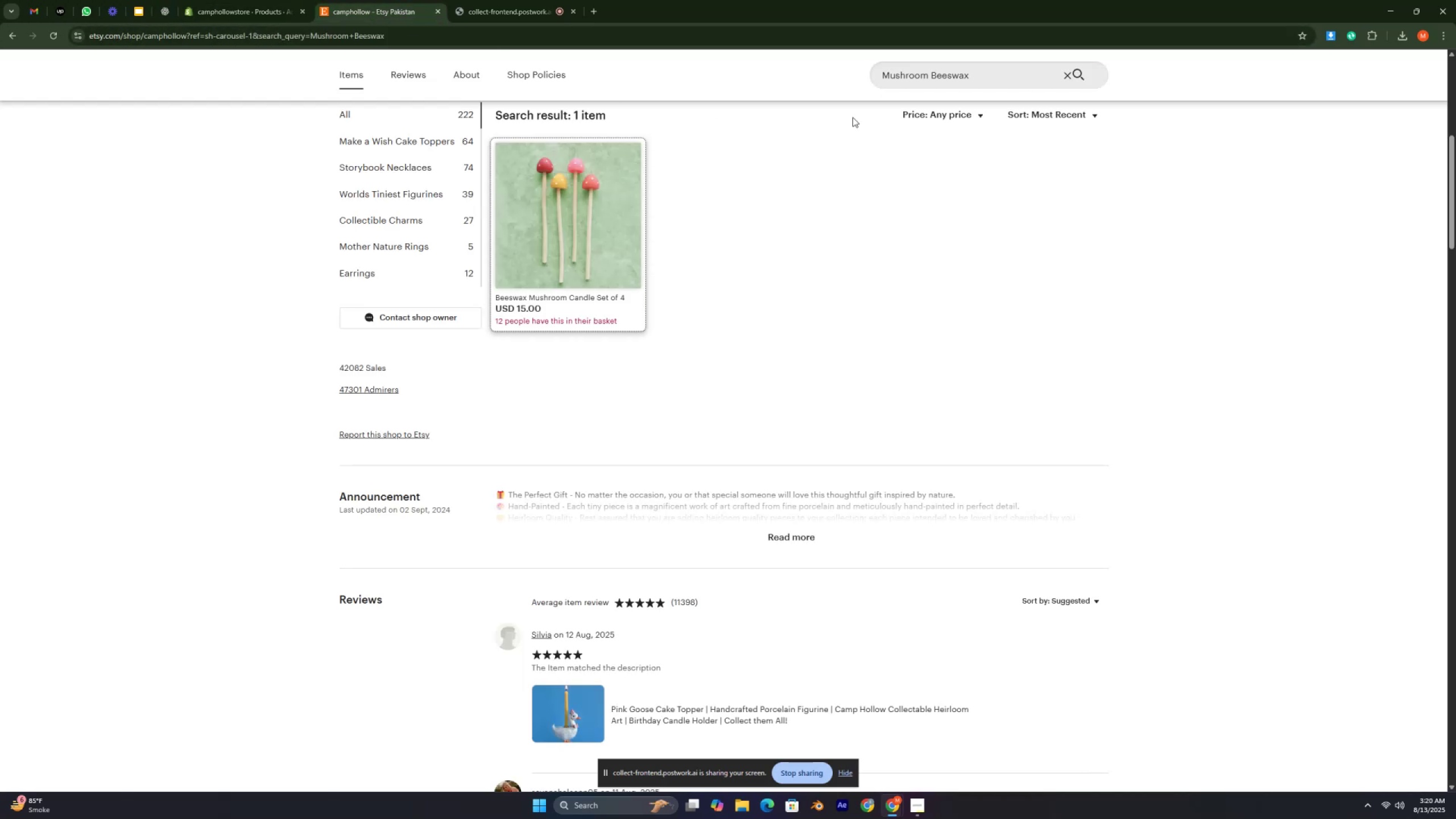 
double_click([901, 72])
 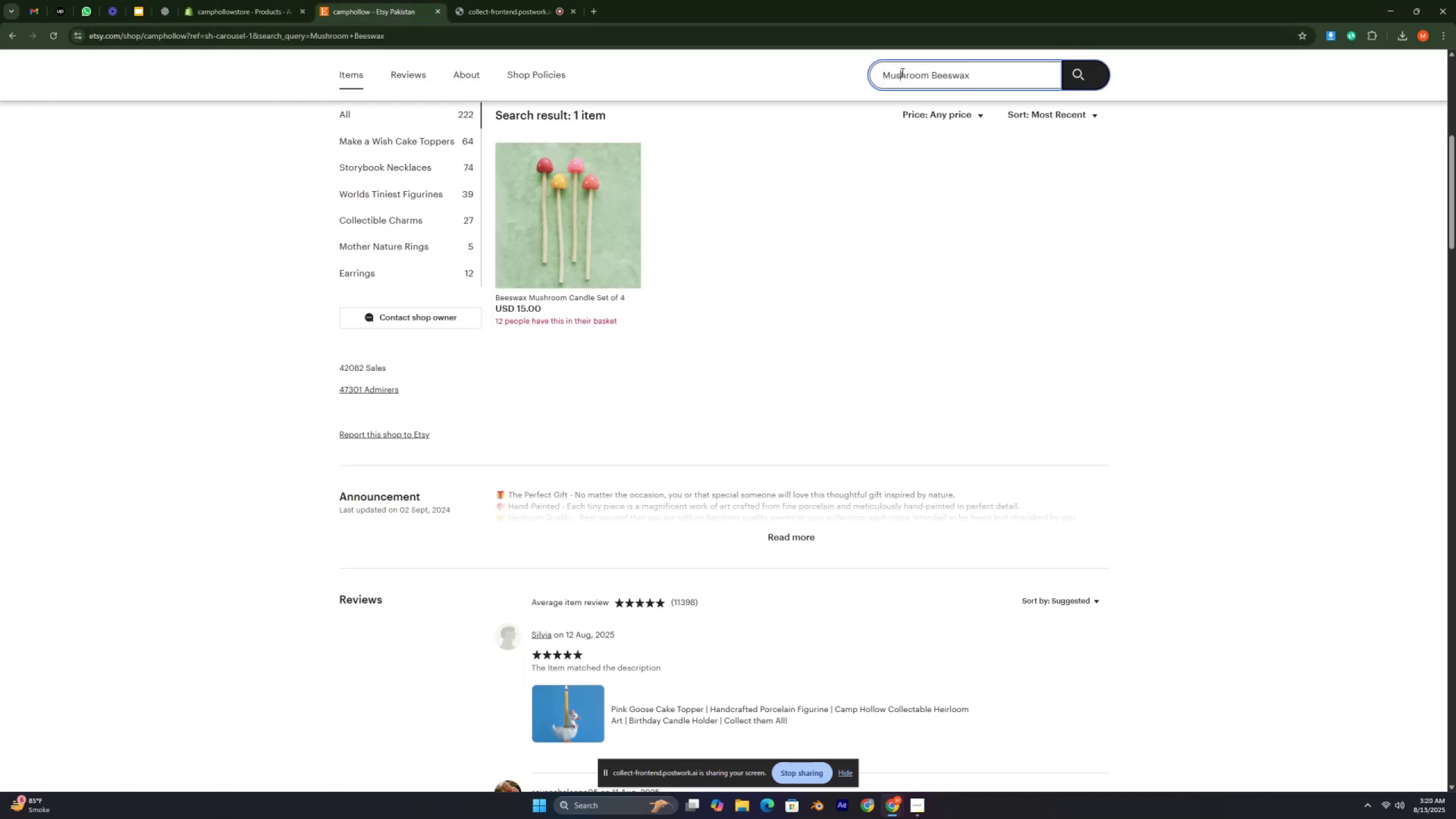 
triple_click([901, 72])
 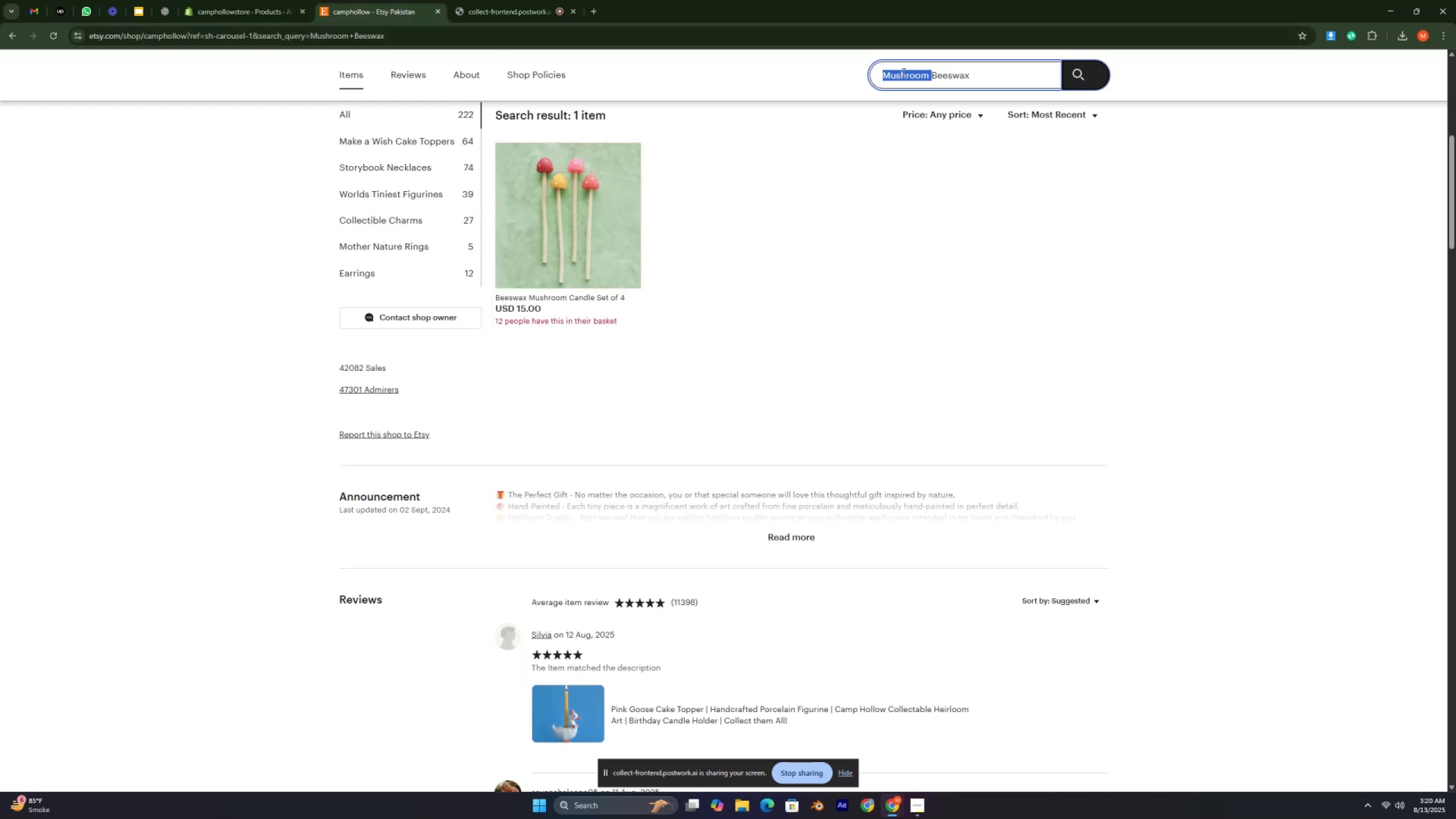 
double_click([903, 72])
 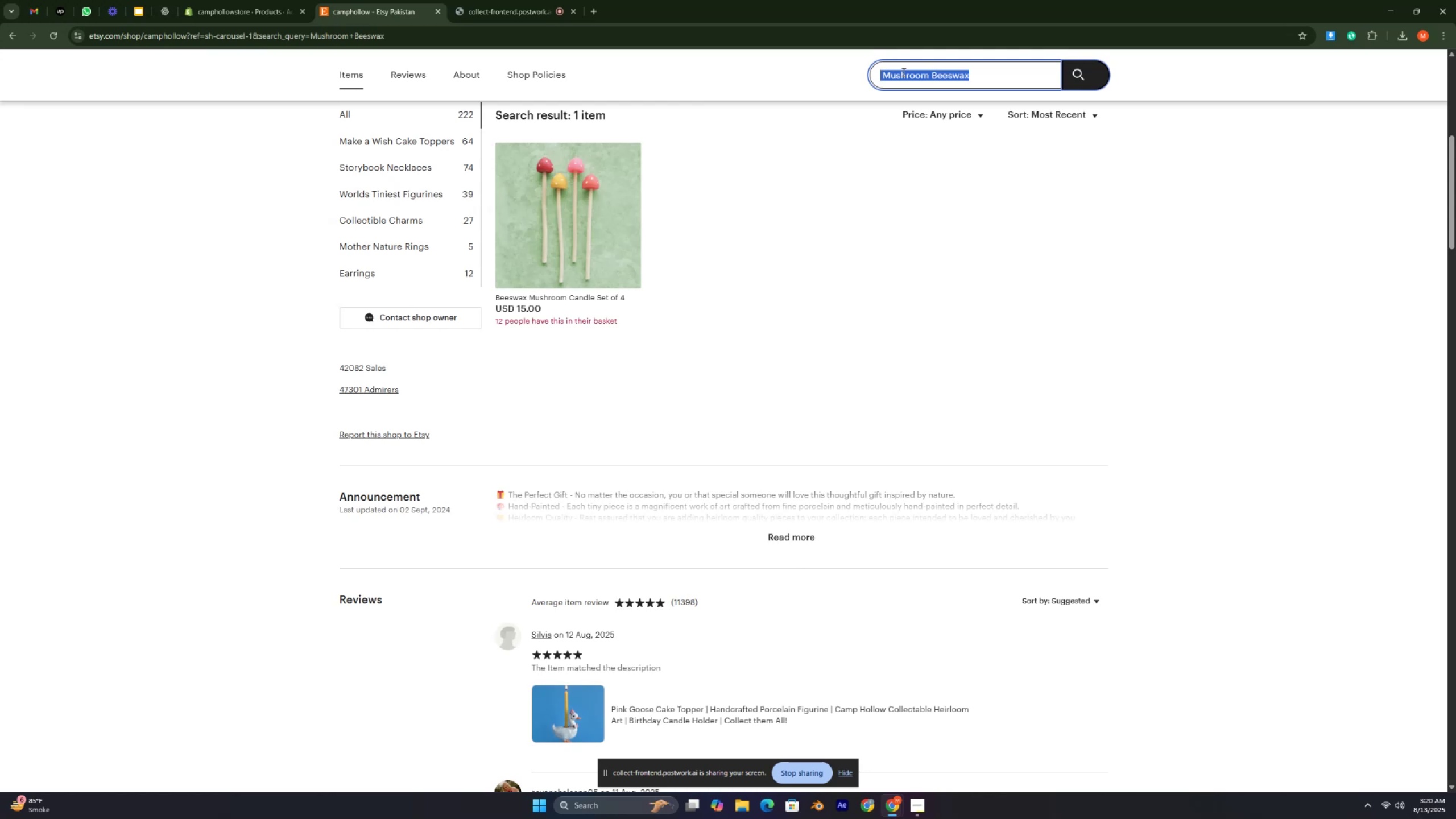 
triple_click([903, 72])
 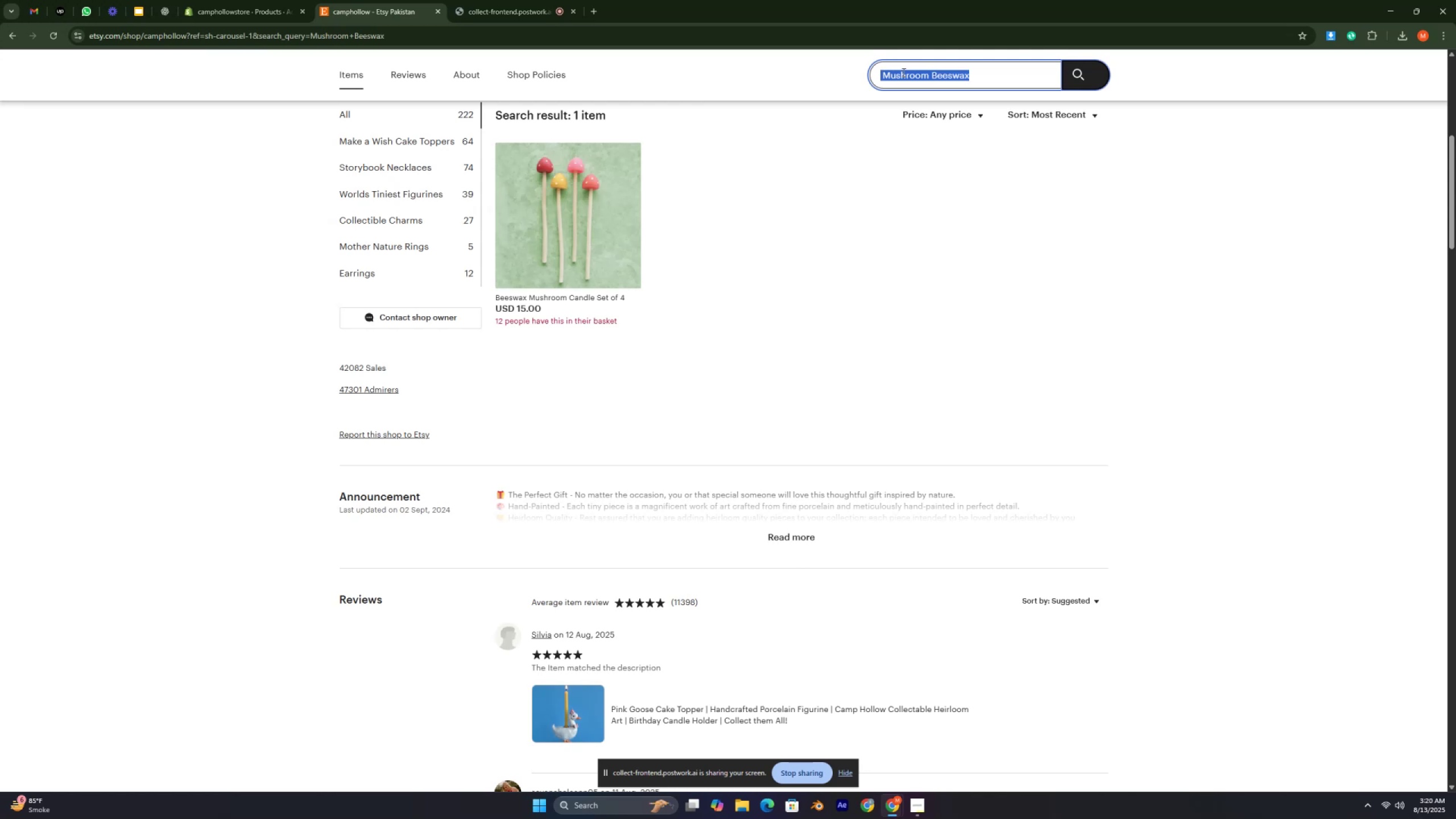 
triple_click([903, 72])
 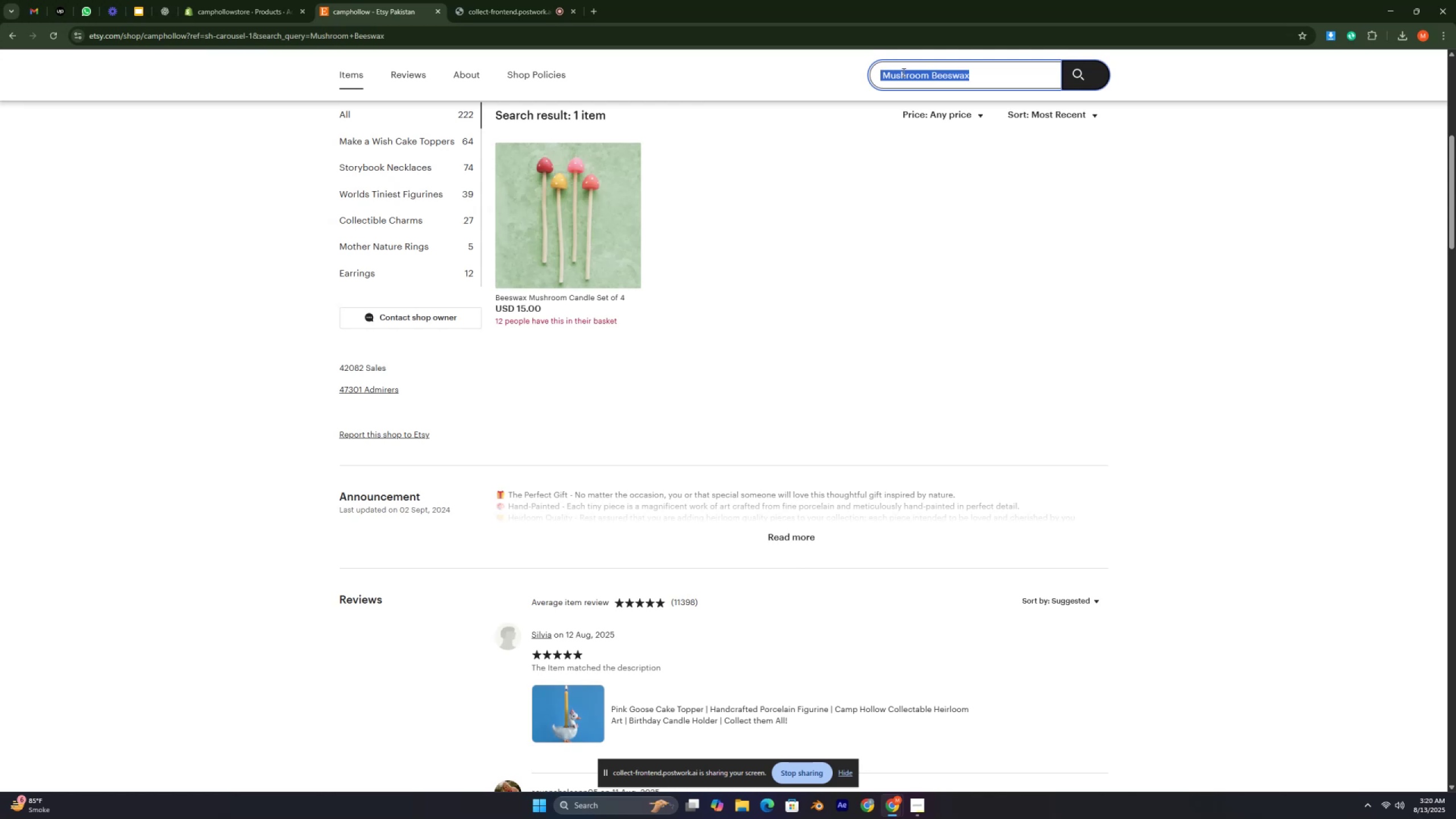 
key(Control+V)
 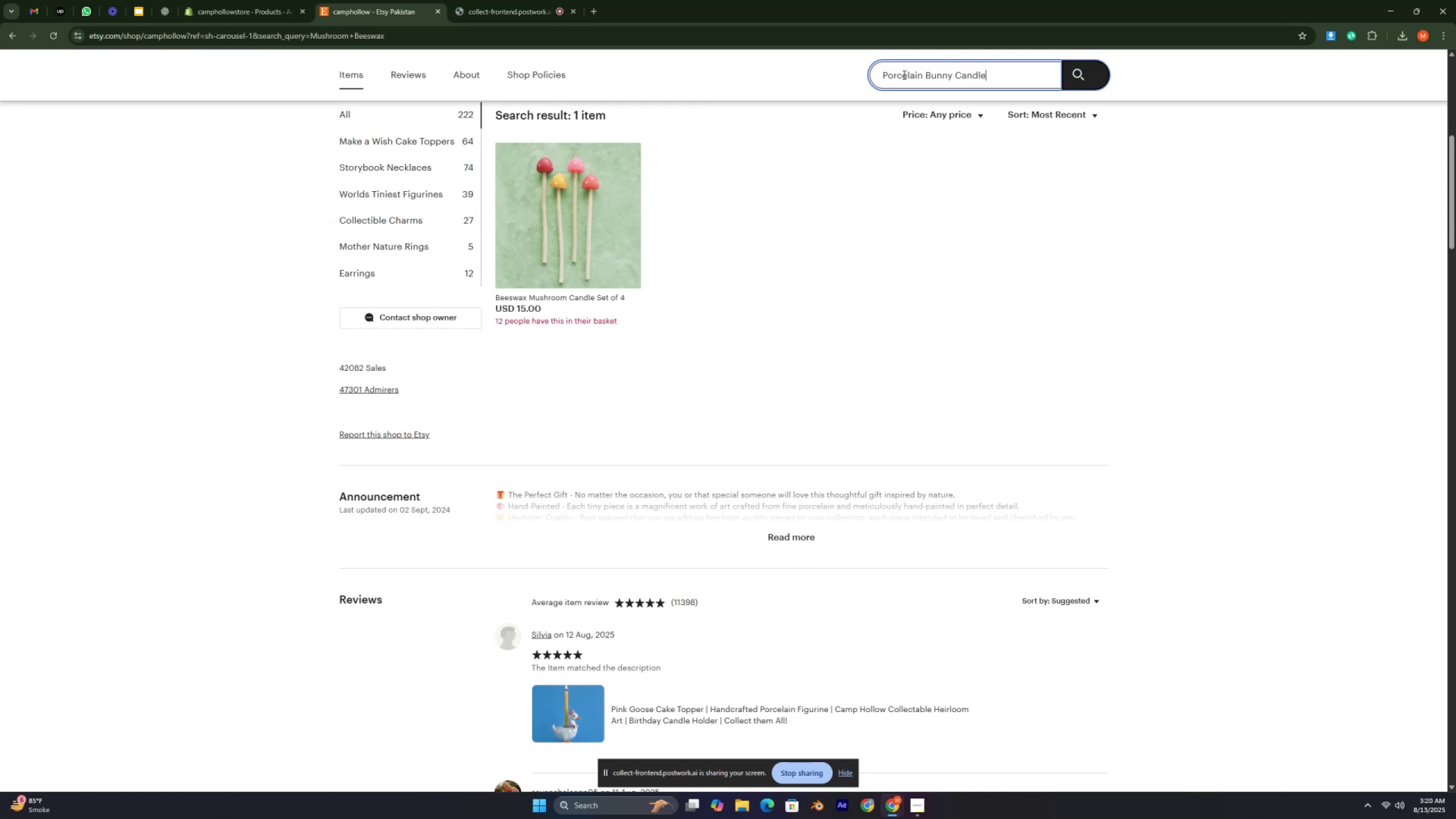 
key(Enter)
 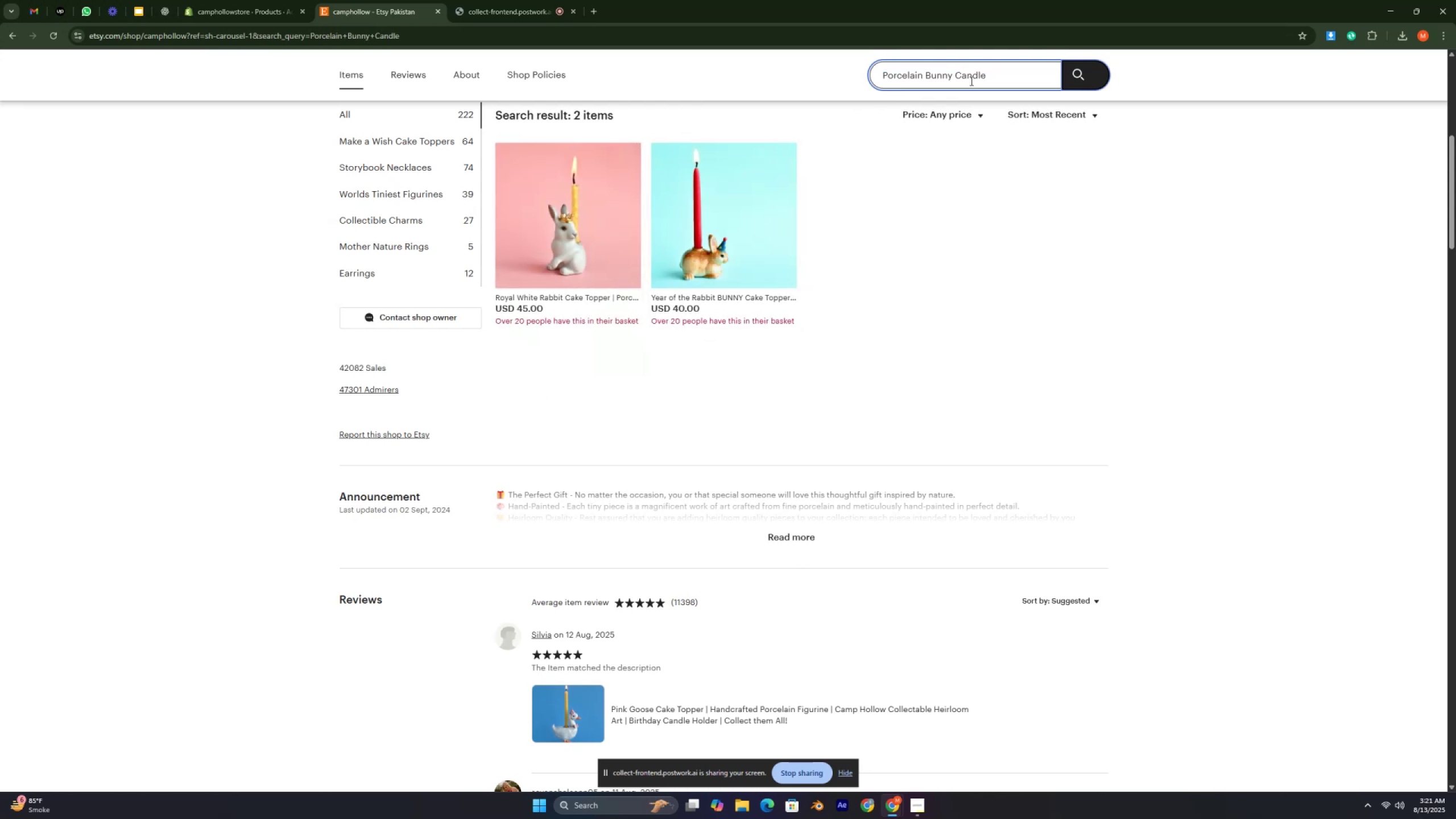 
left_click_drag(start_coordinate=[694, 231], to_coordinate=[707, 222])
 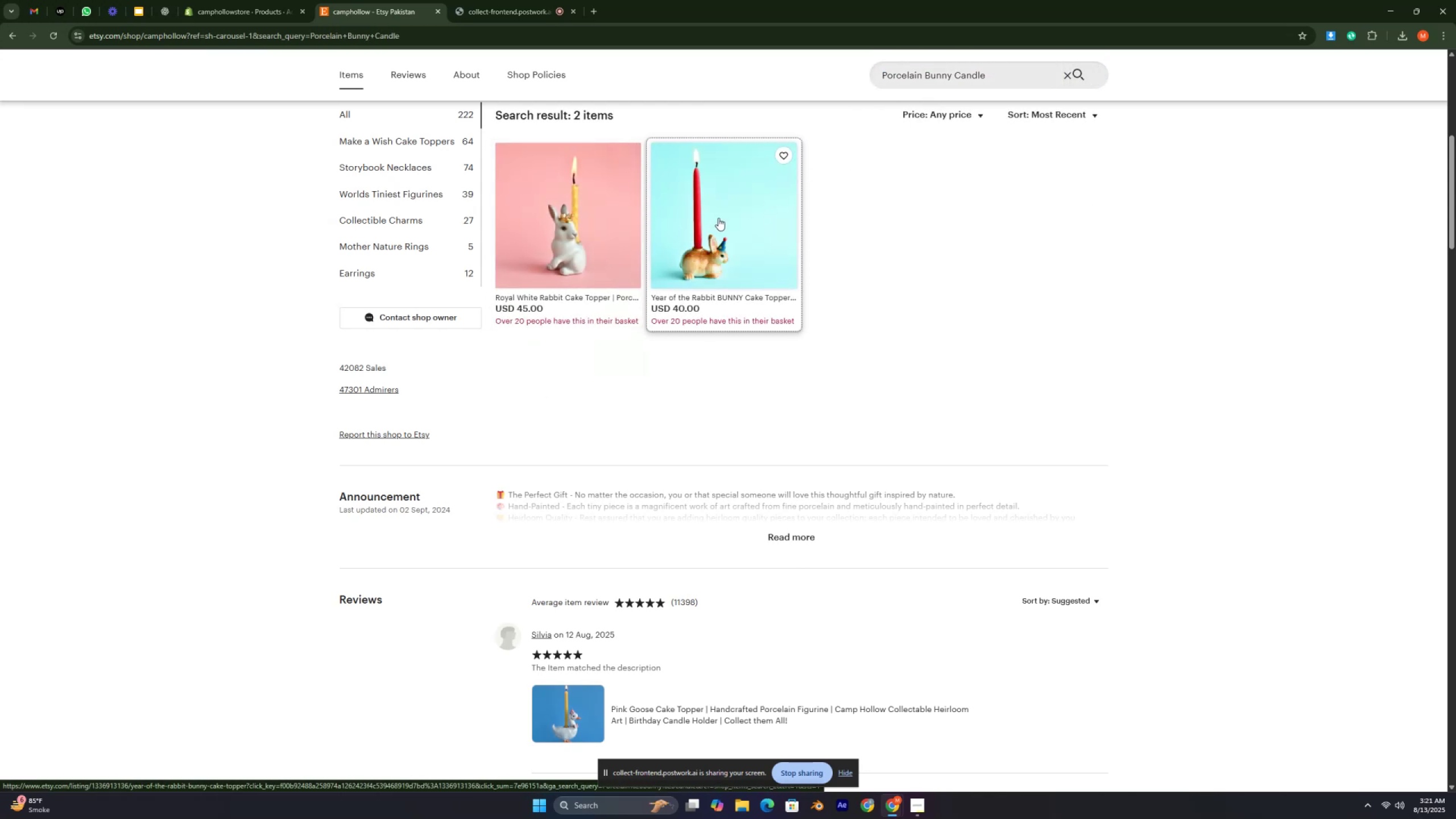 
left_click([713, 229])
 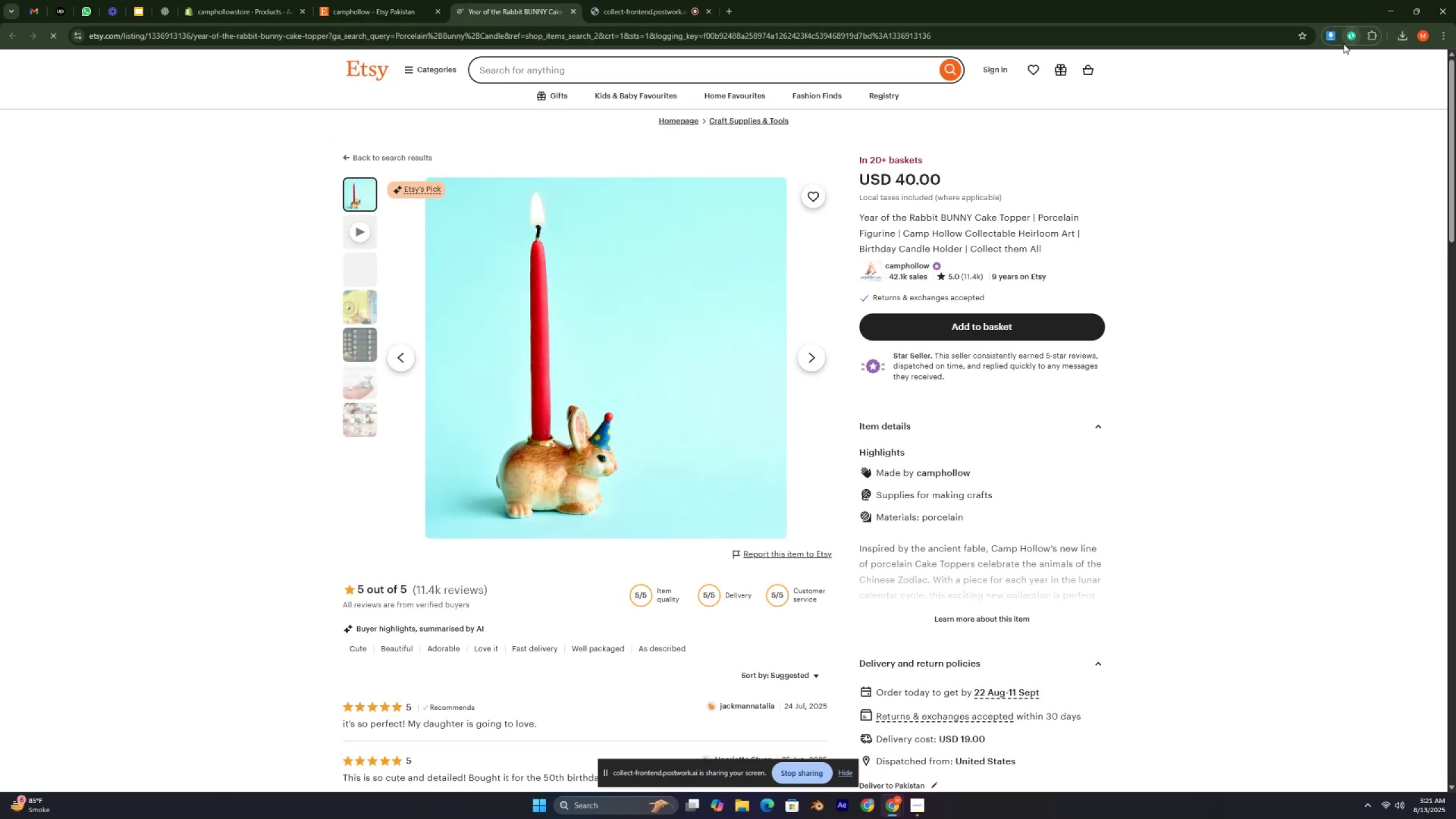 
left_click([1331, 38])
 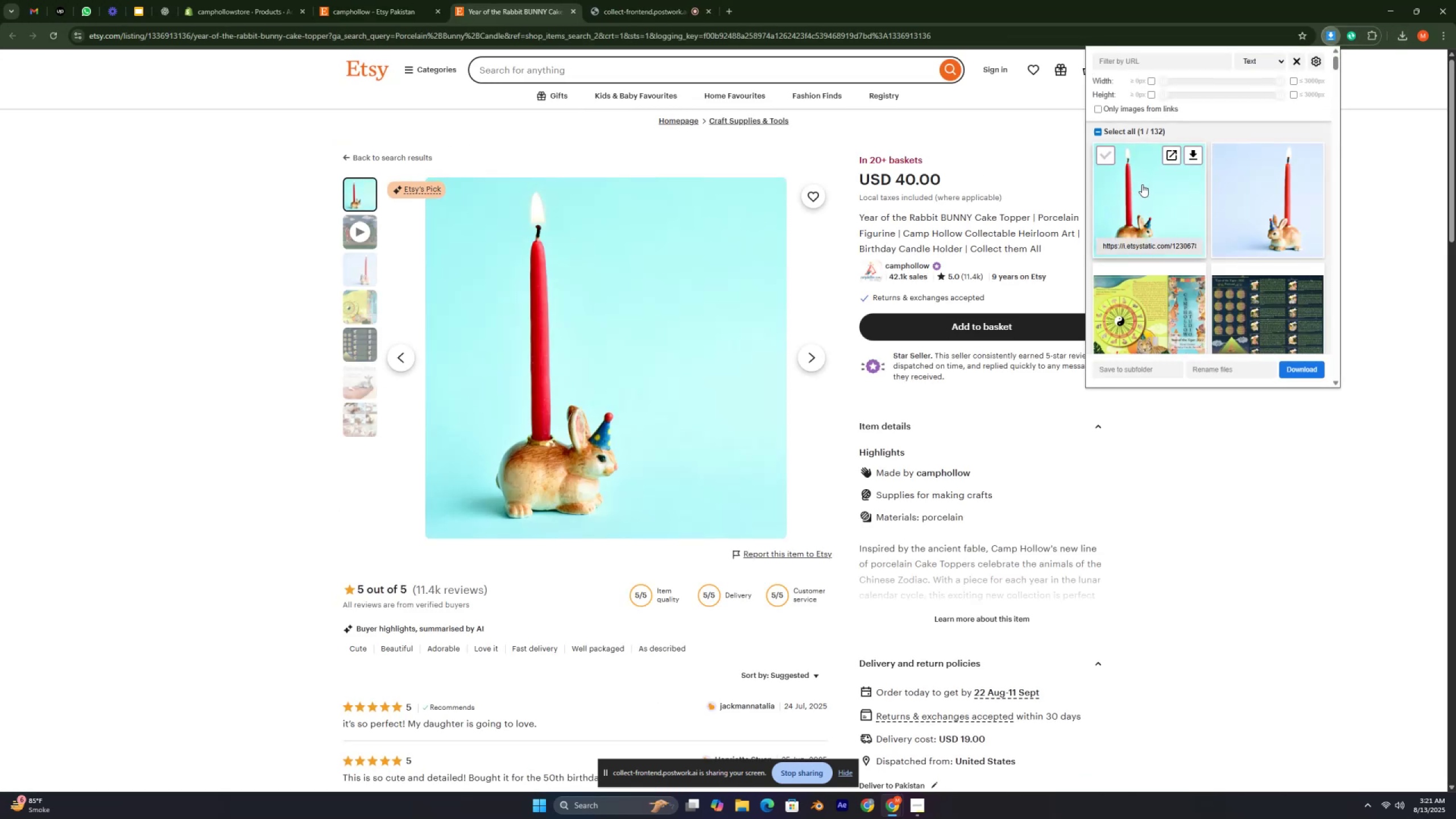 
scroll: coordinate [1184, 236], scroll_direction: down, amount: 17.0
 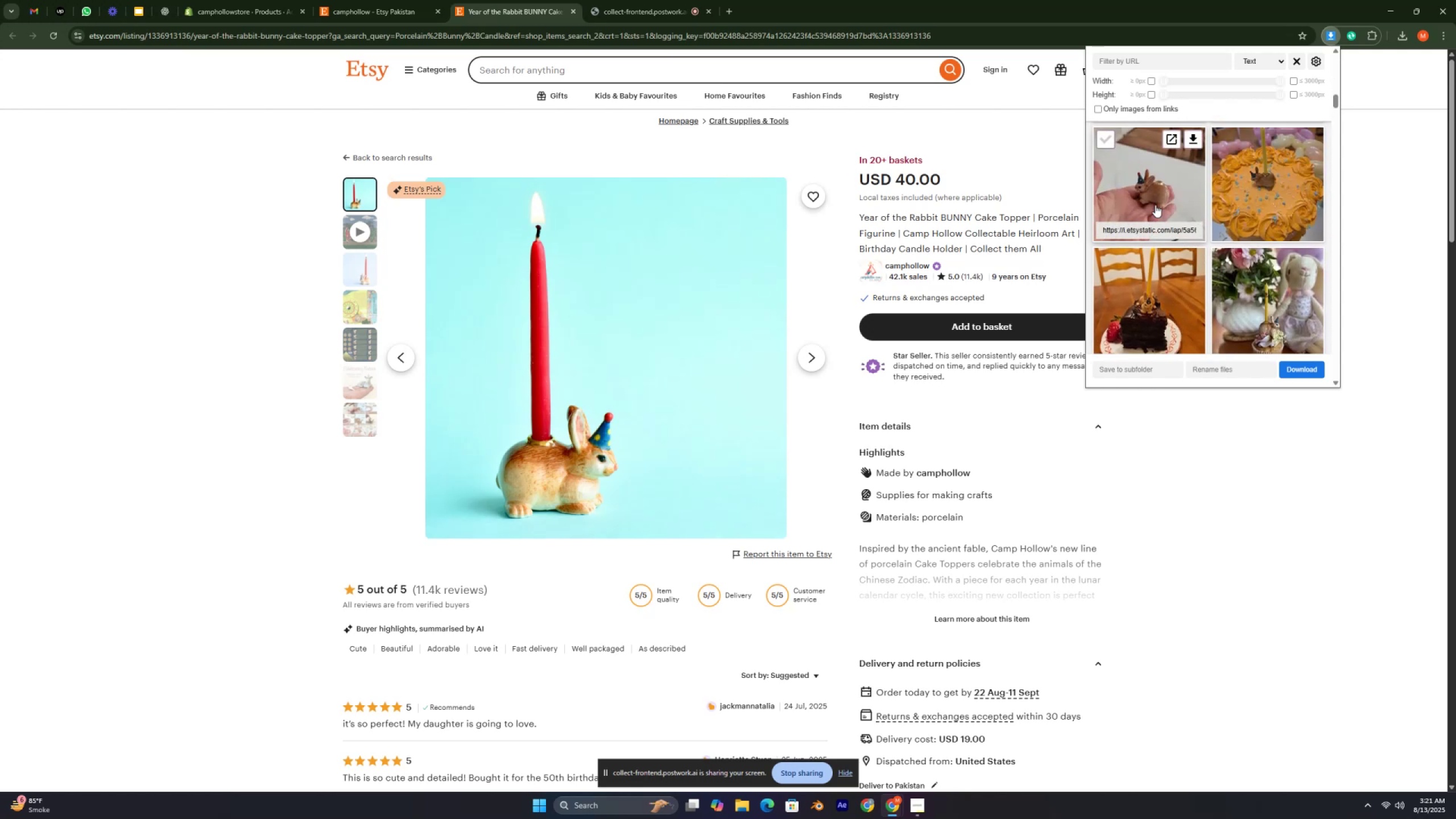 
left_click([1154, 202])
 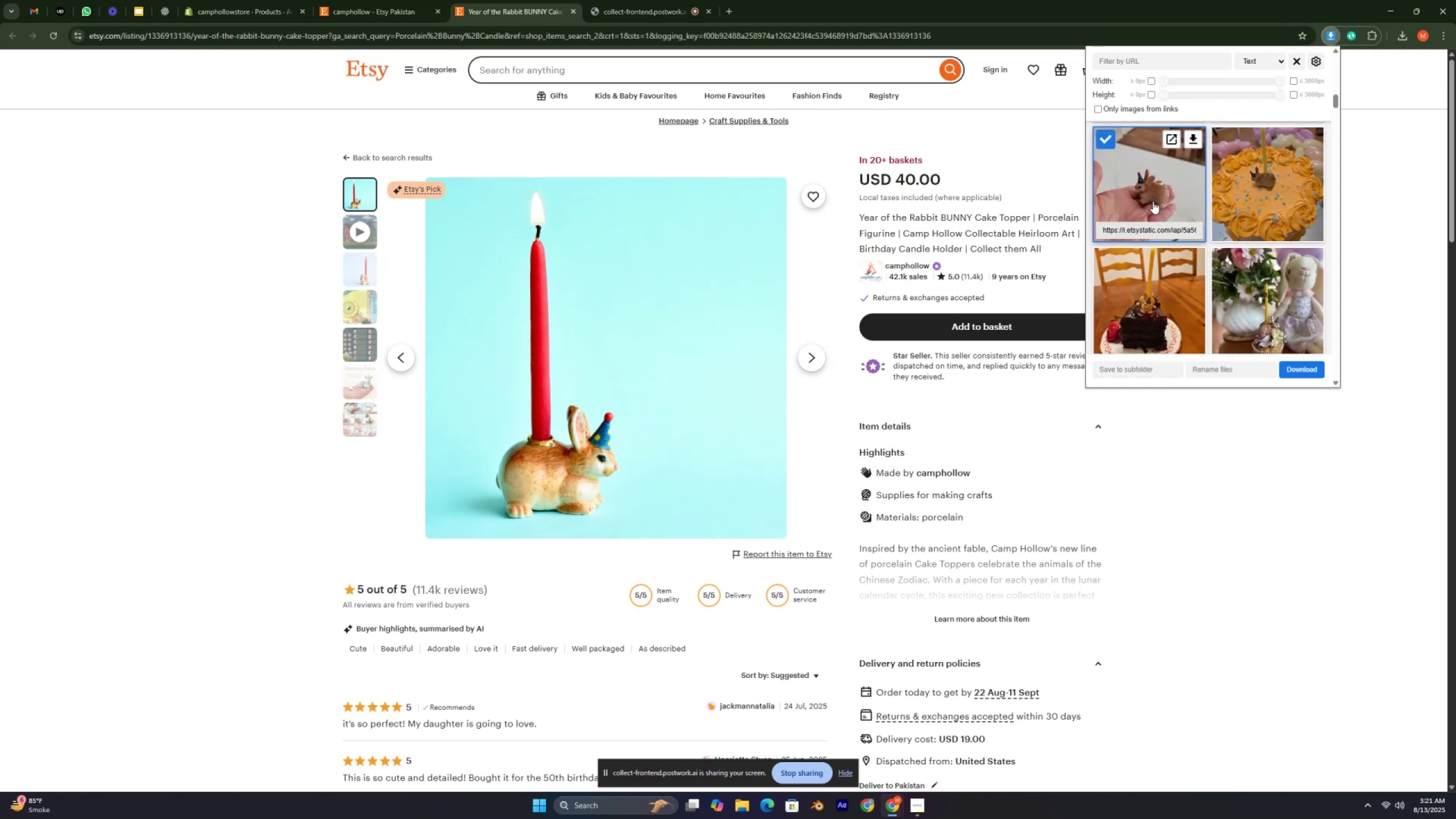 
scroll: coordinate [1153, 201], scroll_direction: down, amount: 2.0
 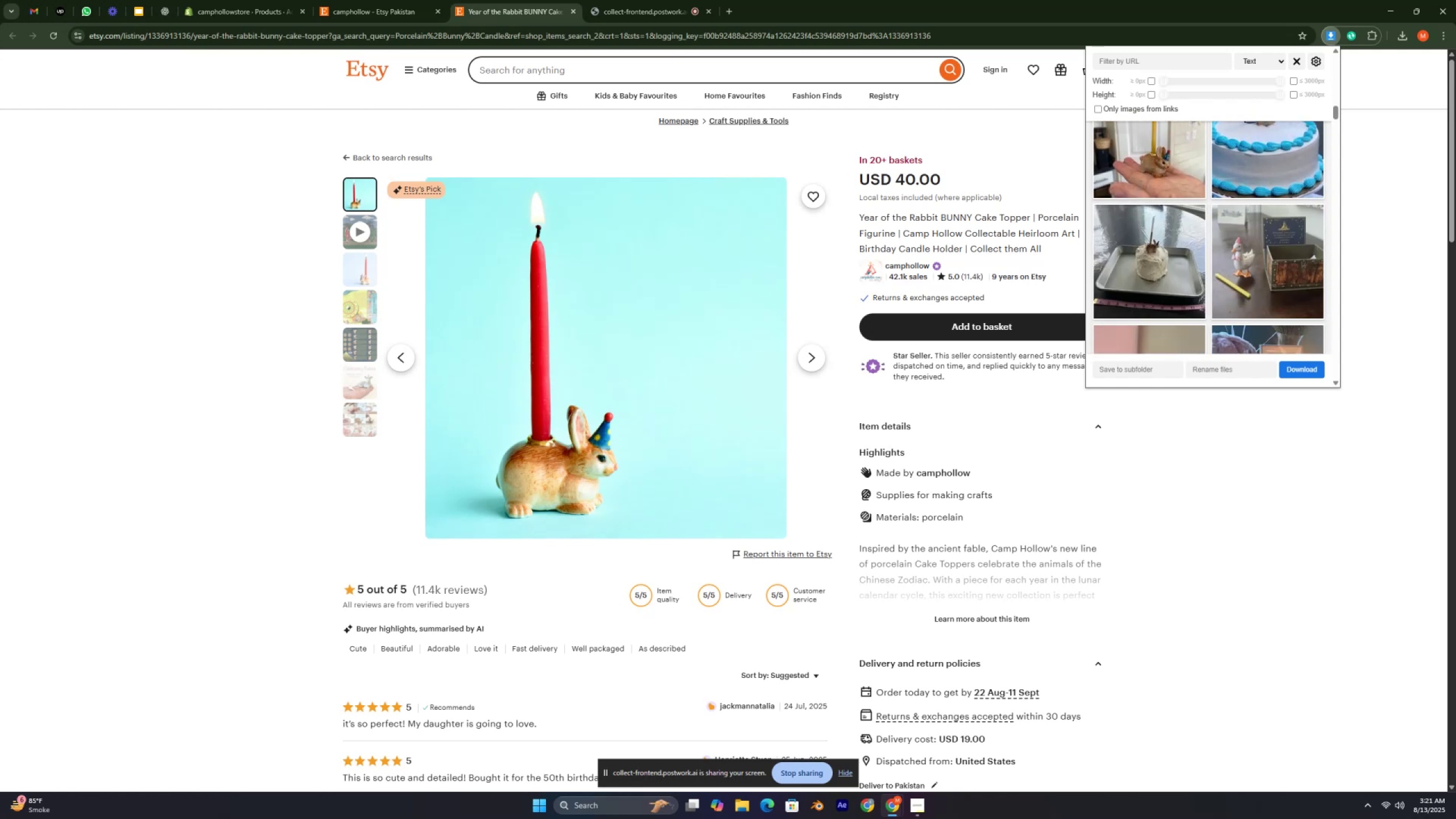 
left_click([1130, 146])
 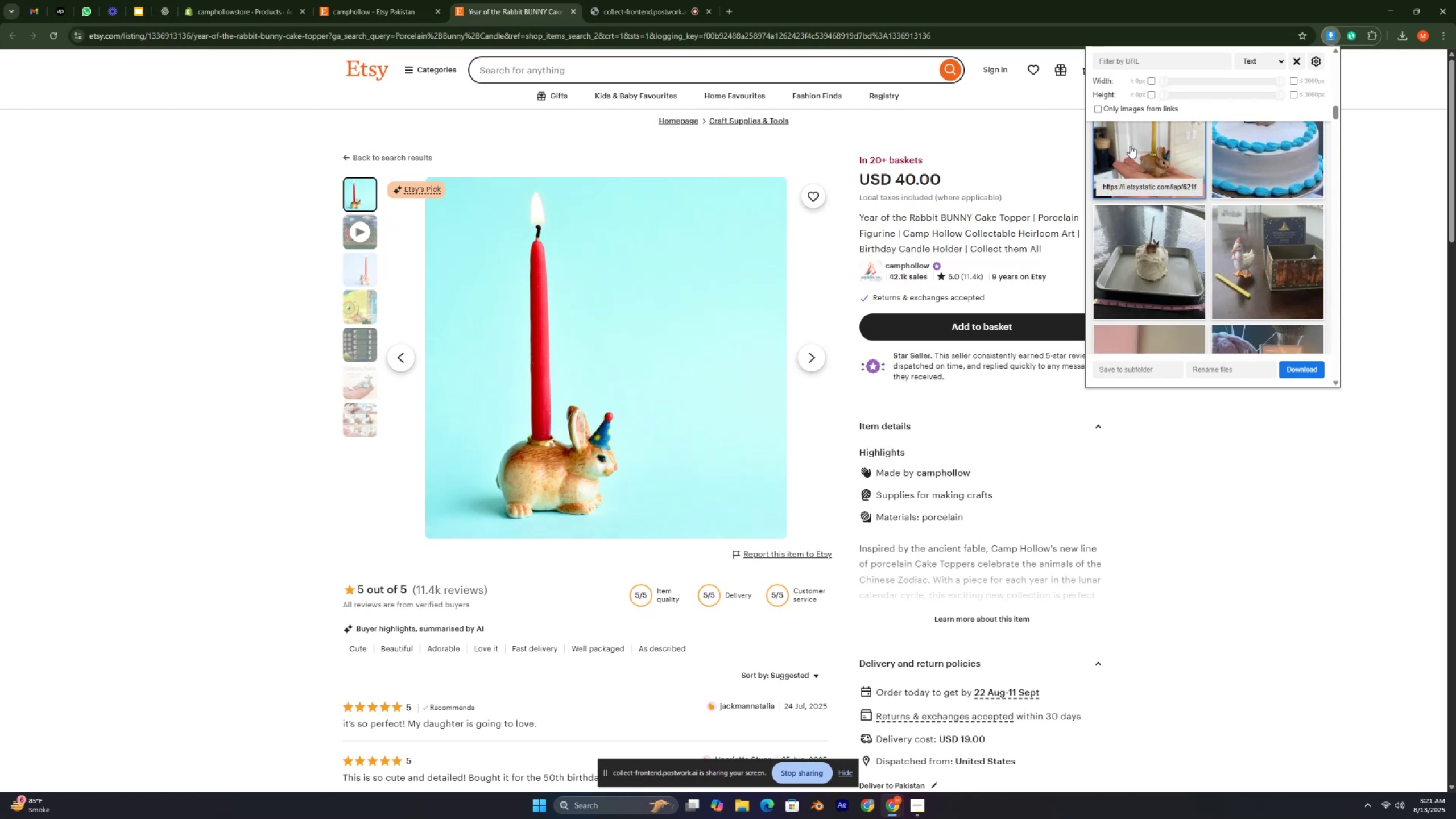 
scroll: coordinate [1136, 173], scroll_direction: down, amount: 7.0
 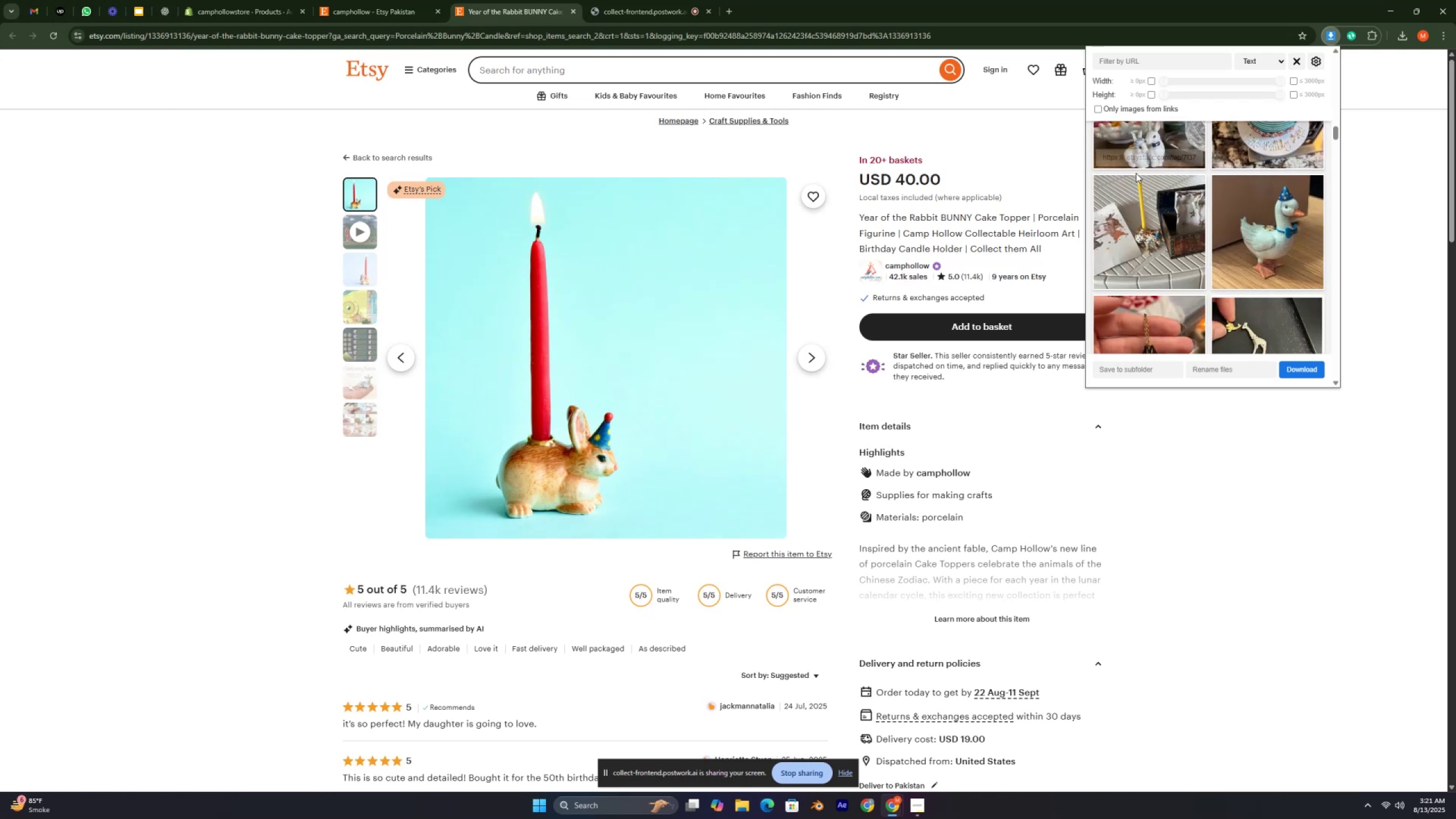 
scroll: coordinate [1136, 173], scroll_direction: up, amount: 2.0
 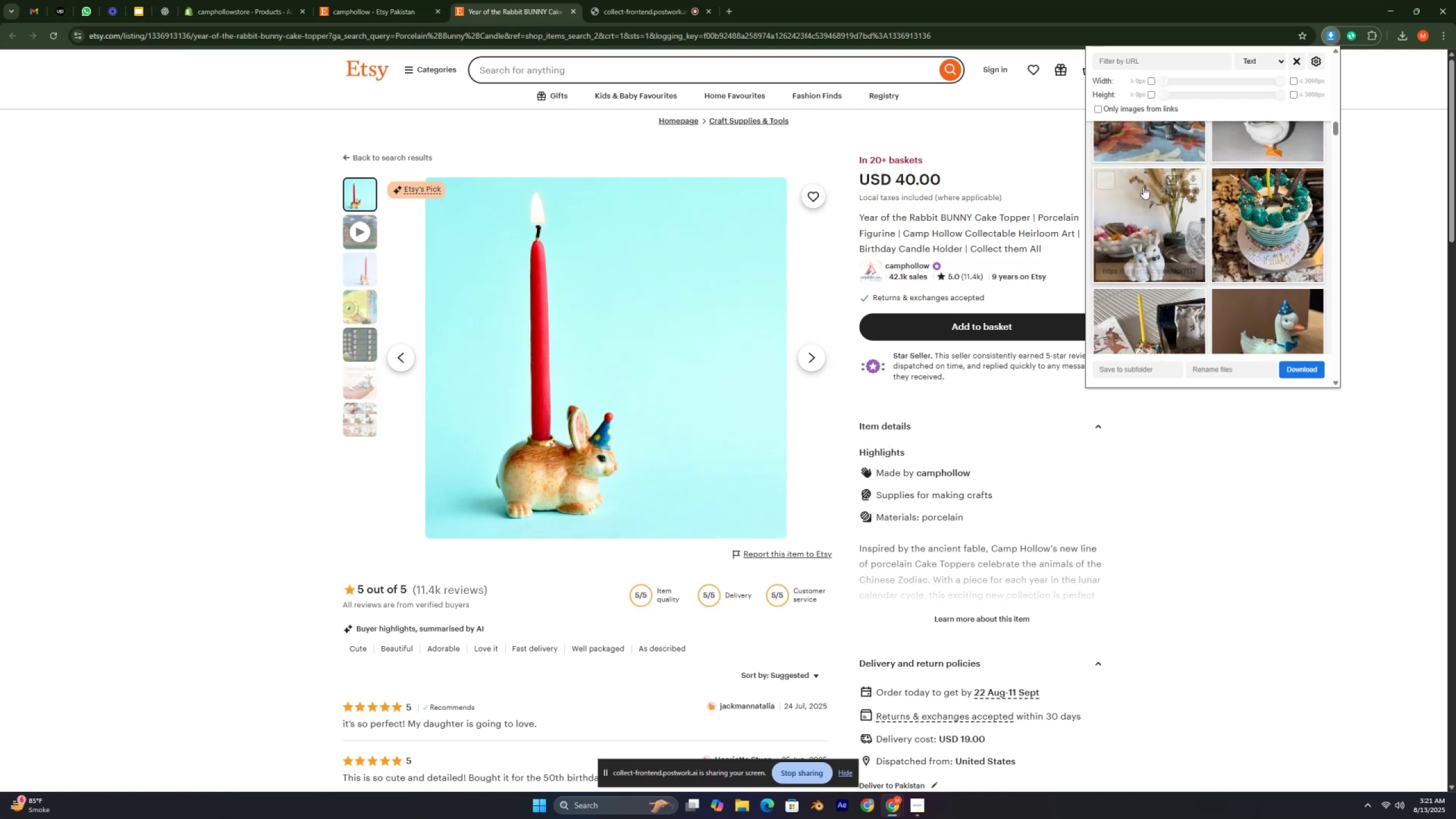 
left_click([1145, 192])
 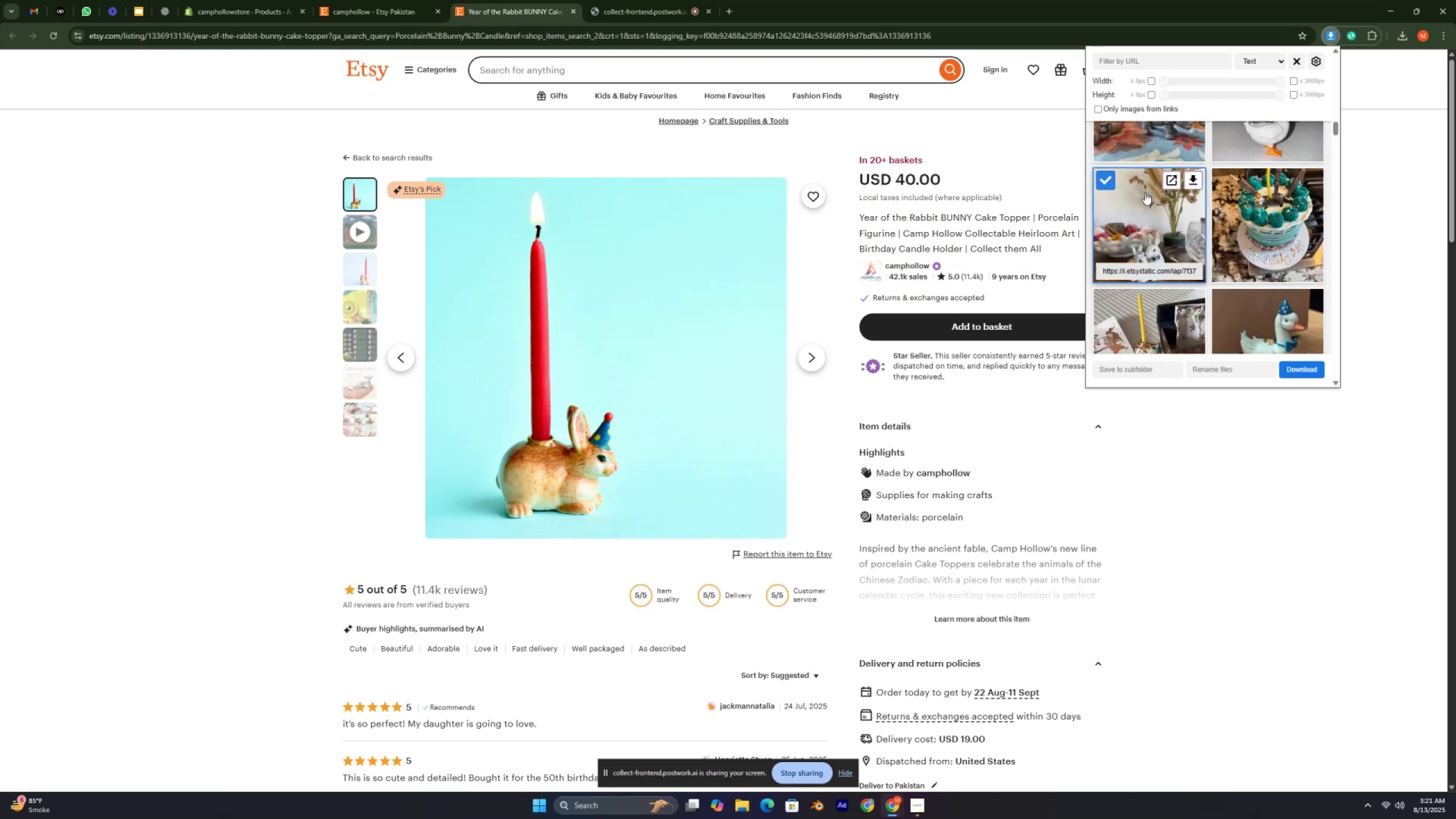 
scroll: coordinate [1205, 206], scroll_direction: down, amount: 11.0
 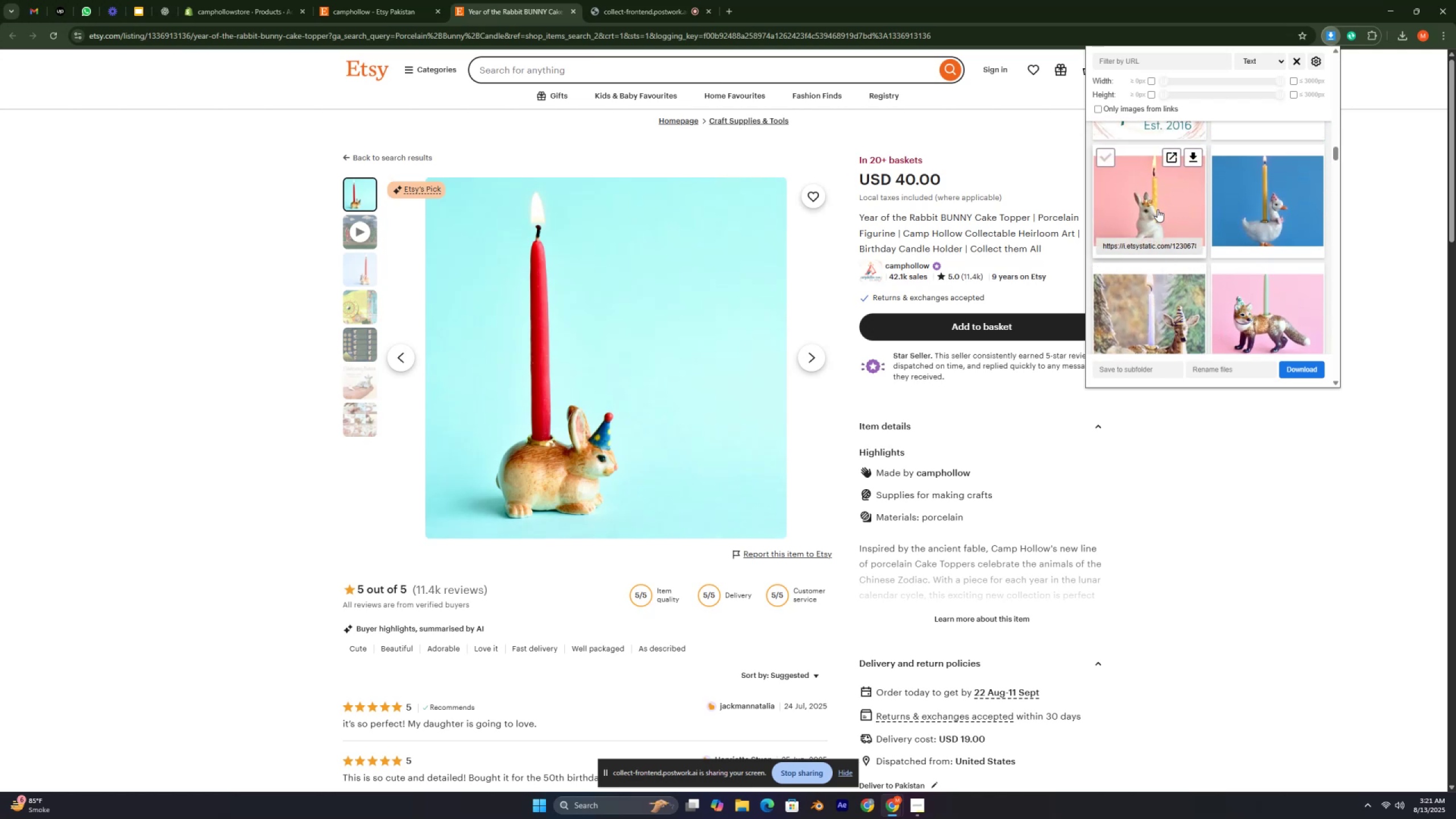 
left_click([1157, 209])
 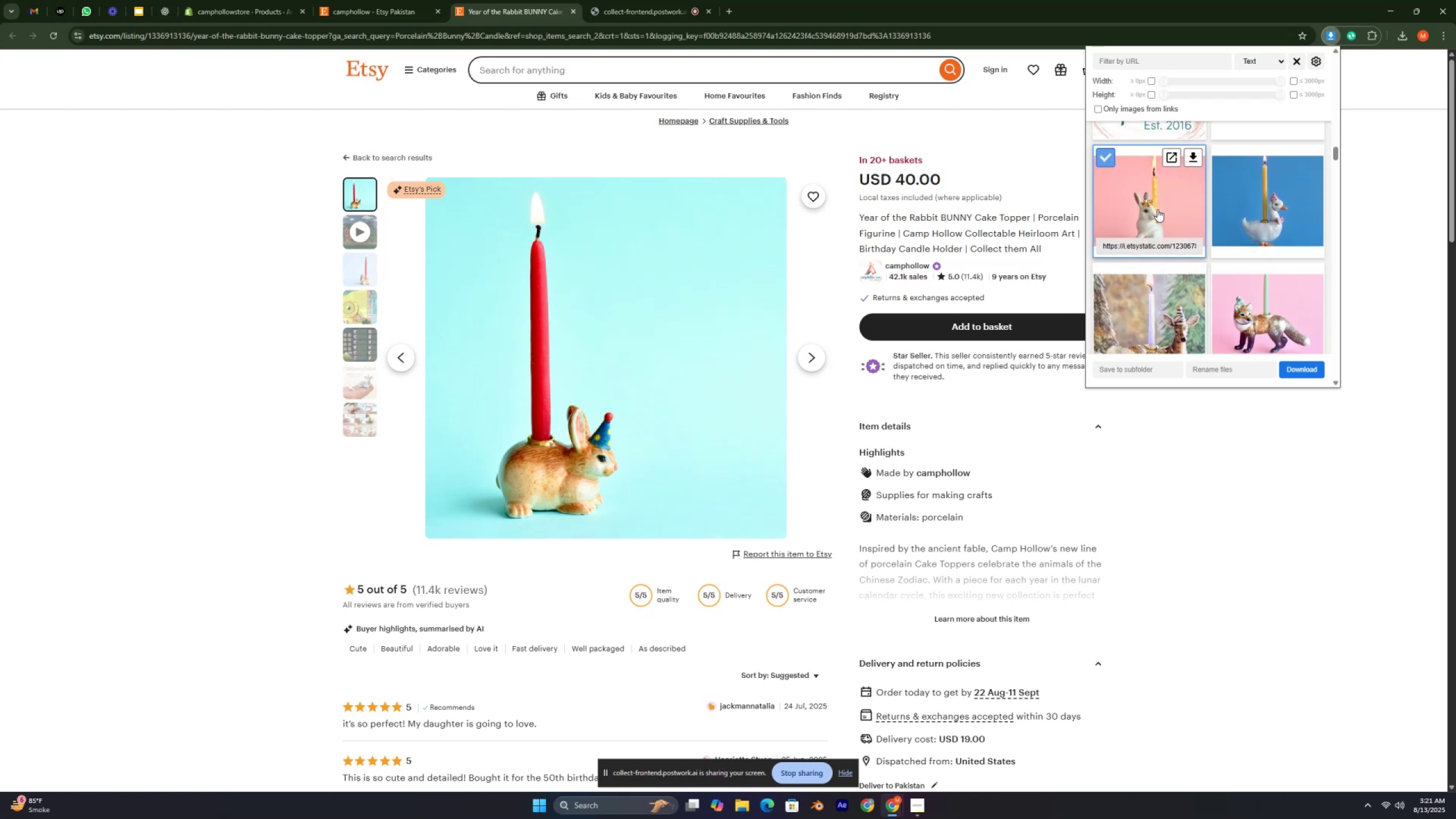 
scroll: coordinate [1216, 205], scroll_direction: down, amount: 9.0
 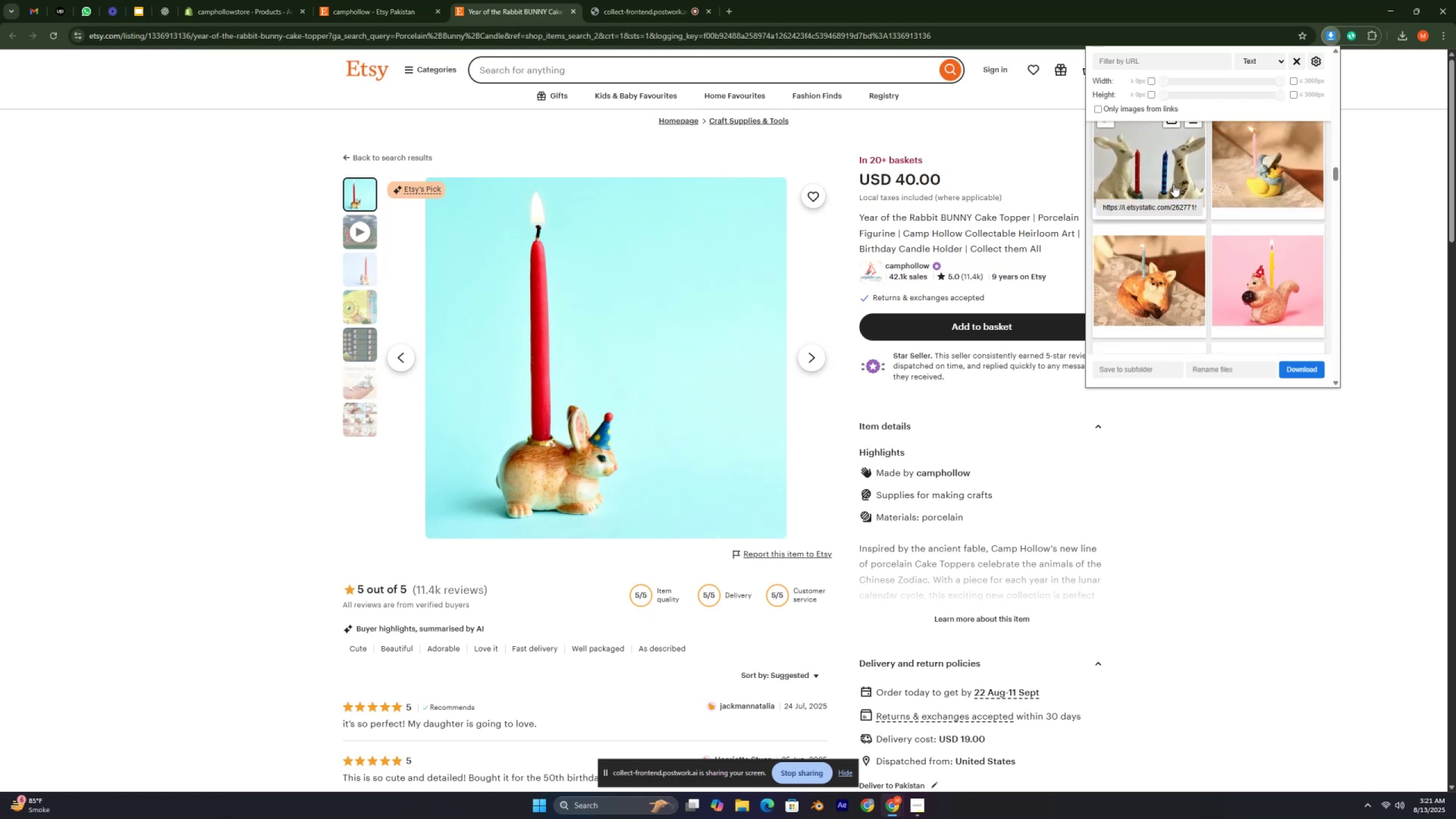 
left_click([1159, 175])
 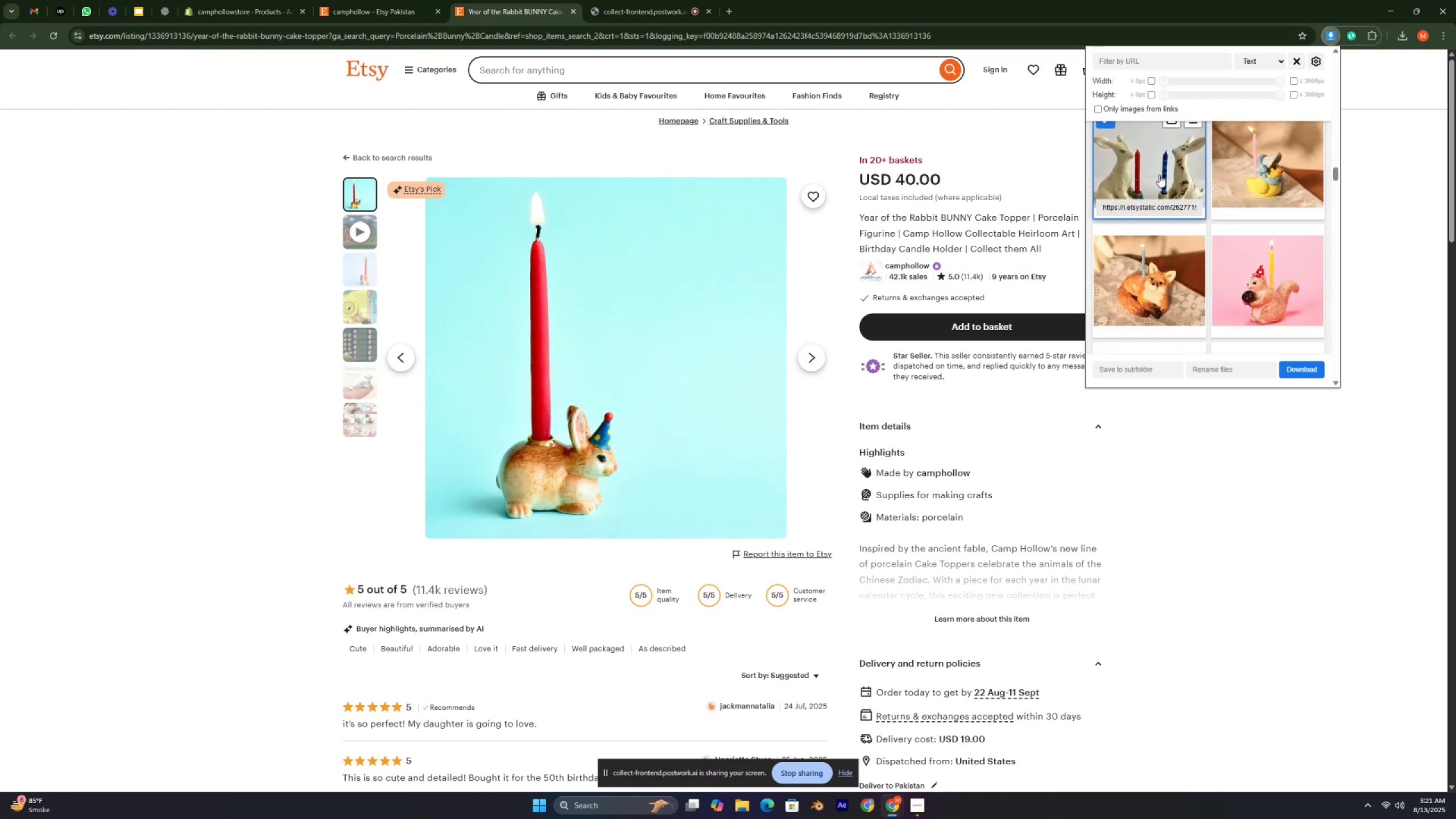 
scroll: coordinate [1159, 175], scroll_direction: down, amount: 4.0
 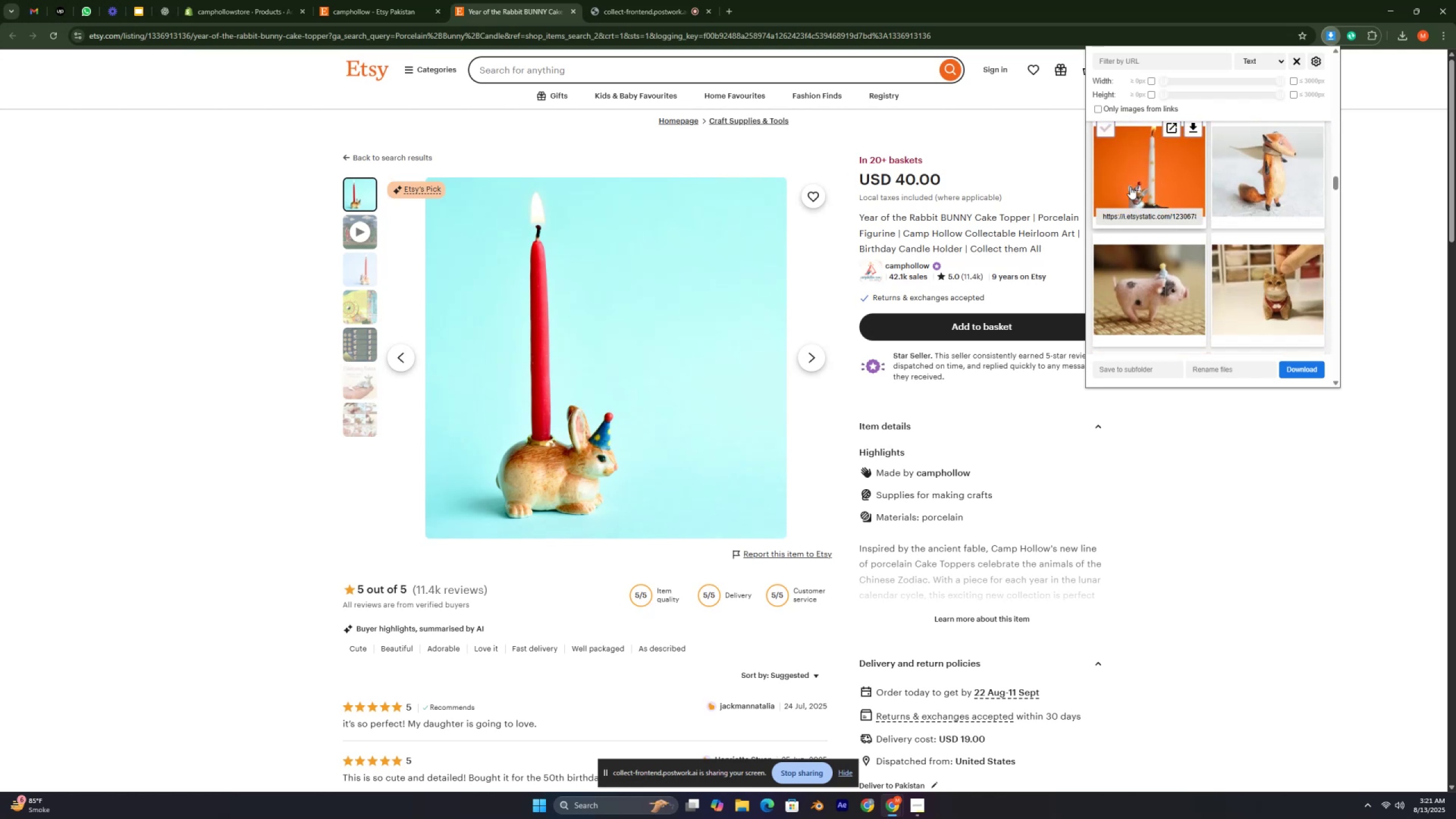 
left_click_drag(start_coordinate=[1141, 169], to_coordinate=[1148, 169])
 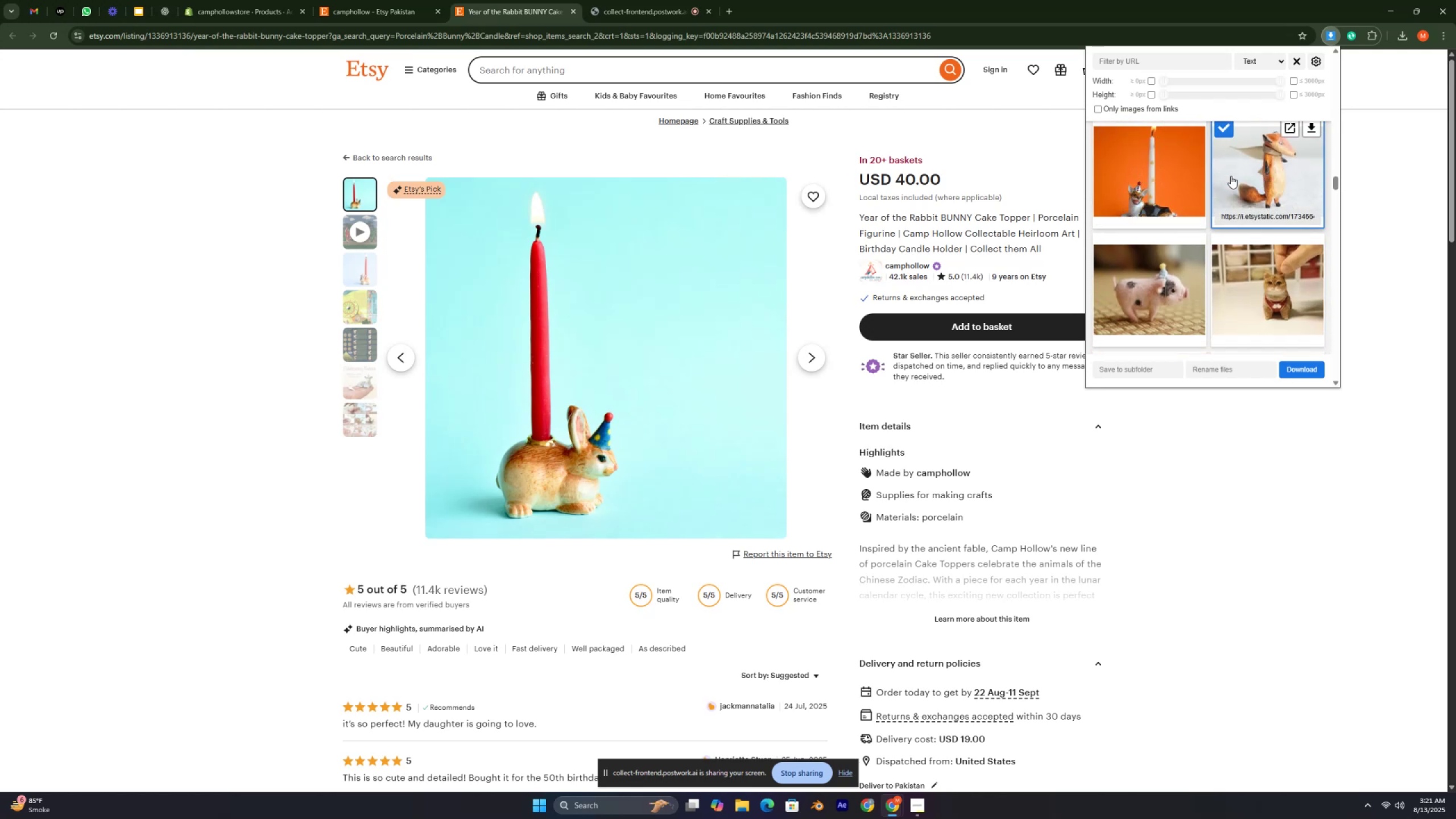 
left_click([1172, 164])
 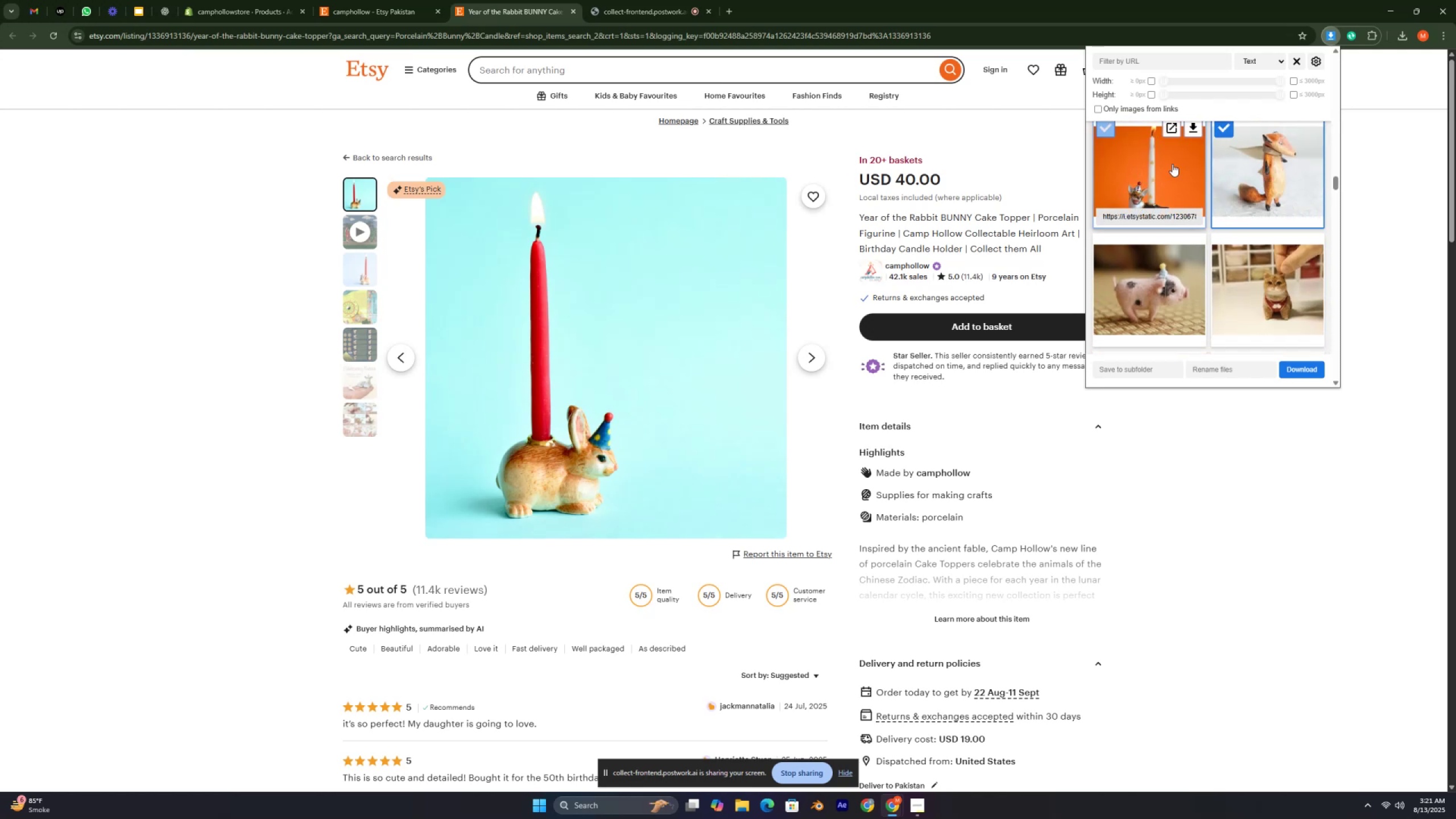 
scroll: coordinate [1172, 164], scroll_direction: down, amount: 3.0
 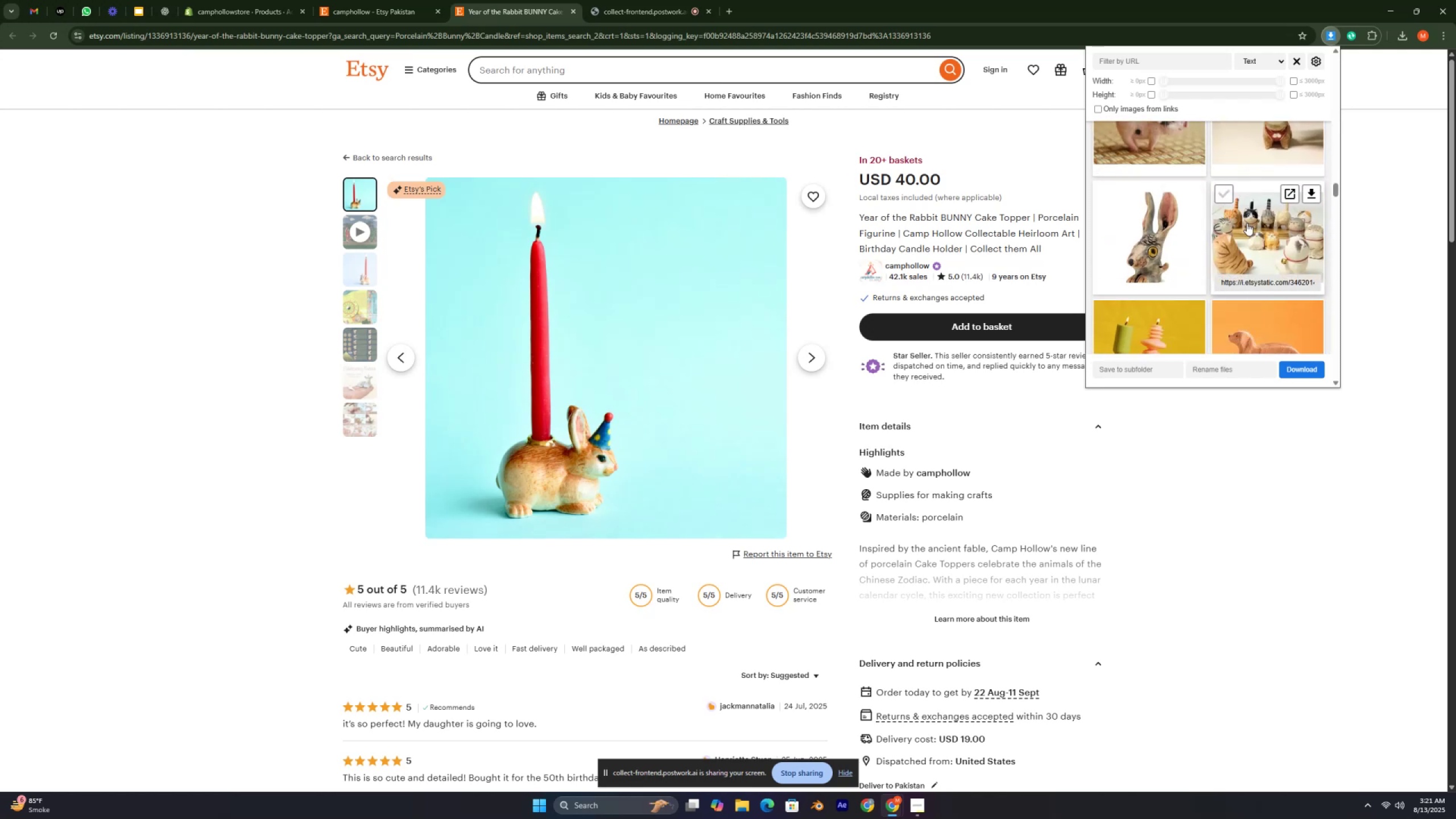 
left_click([1243, 222])
 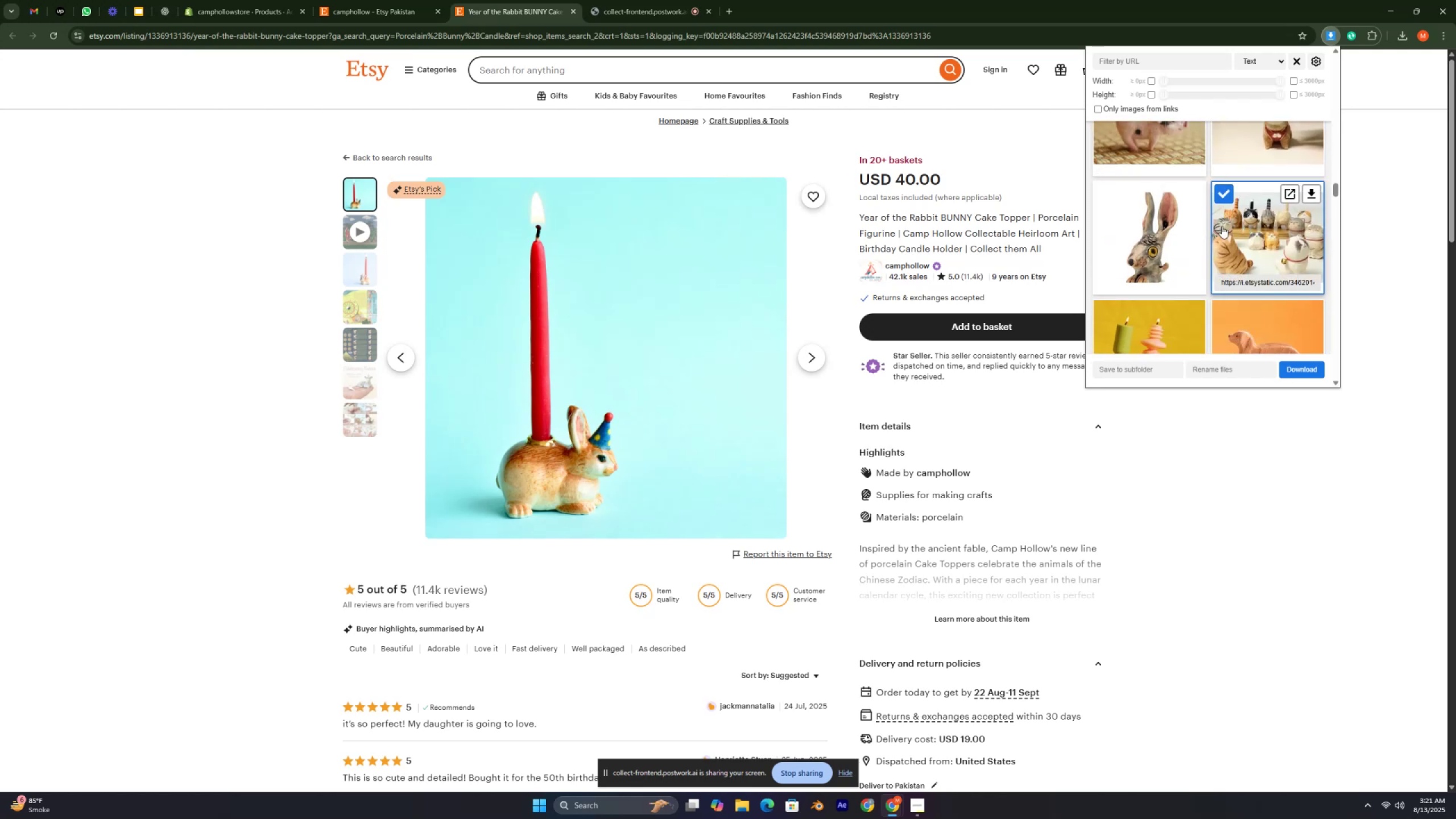 
scroll: coordinate [1207, 231], scroll_direction: down, amount: 42.0
 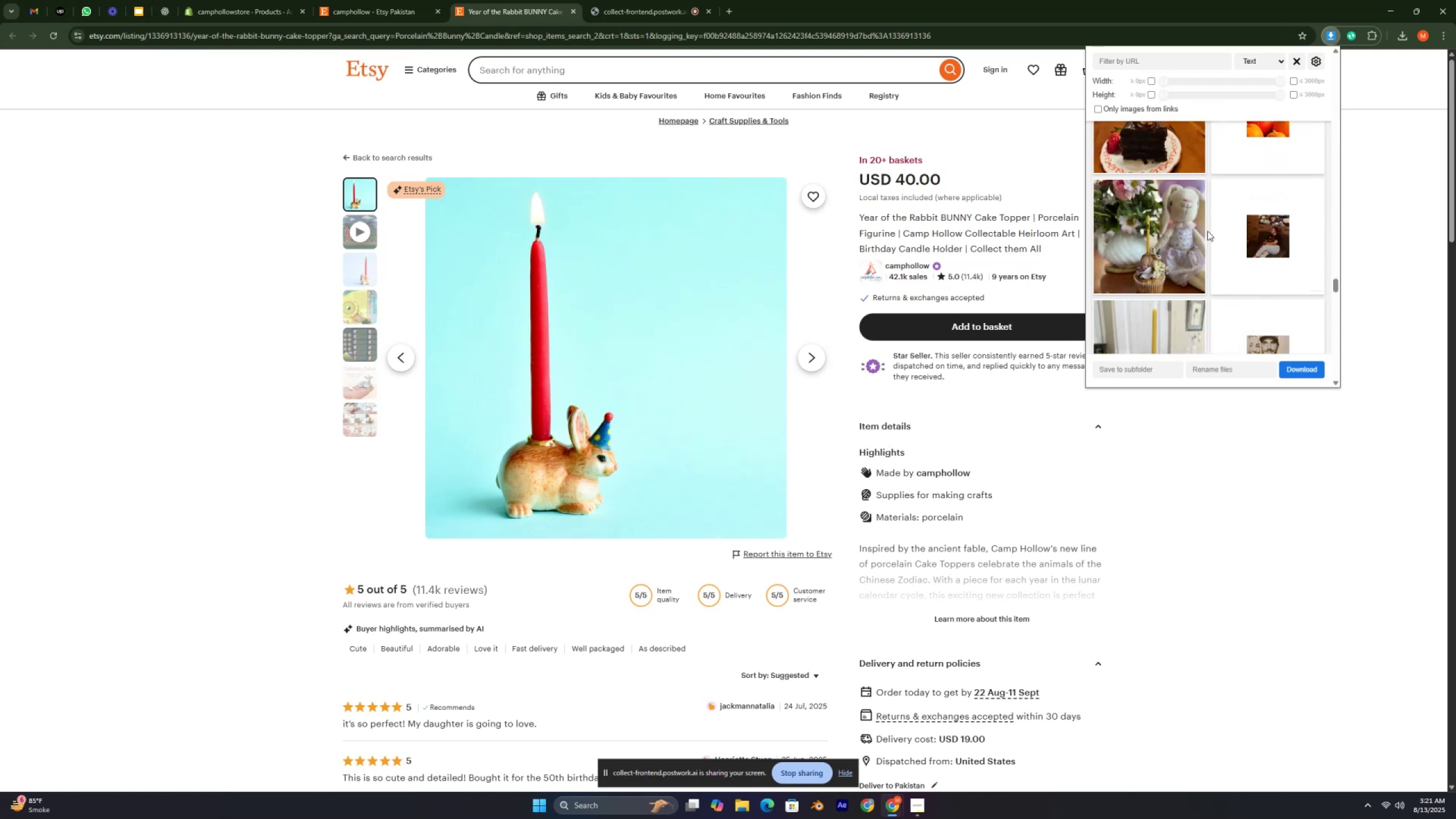 
scroll: coordinate [1207, 231], scroll_direction: up, amount: 6.0
 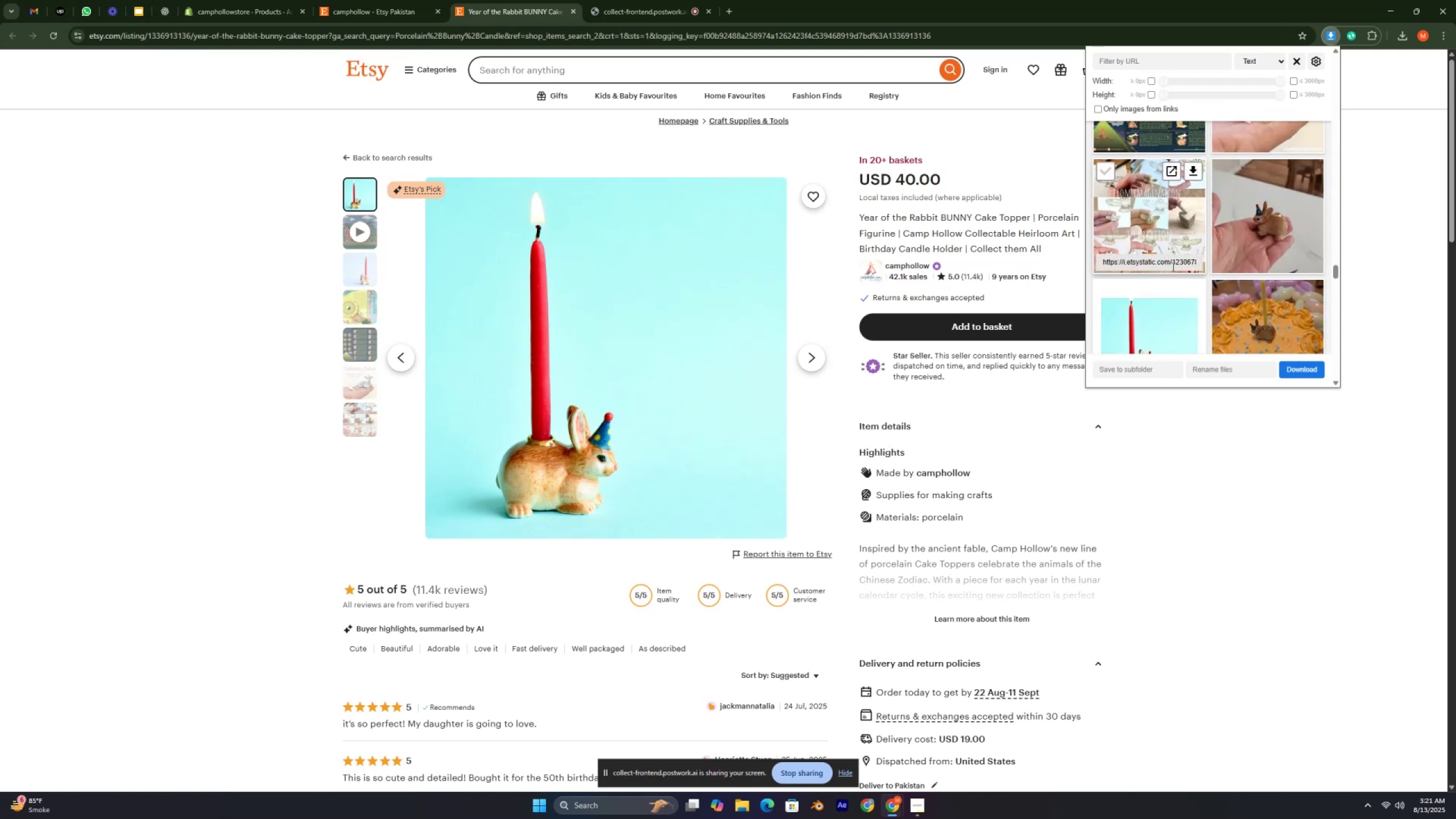 
left_click([1167, 296])
 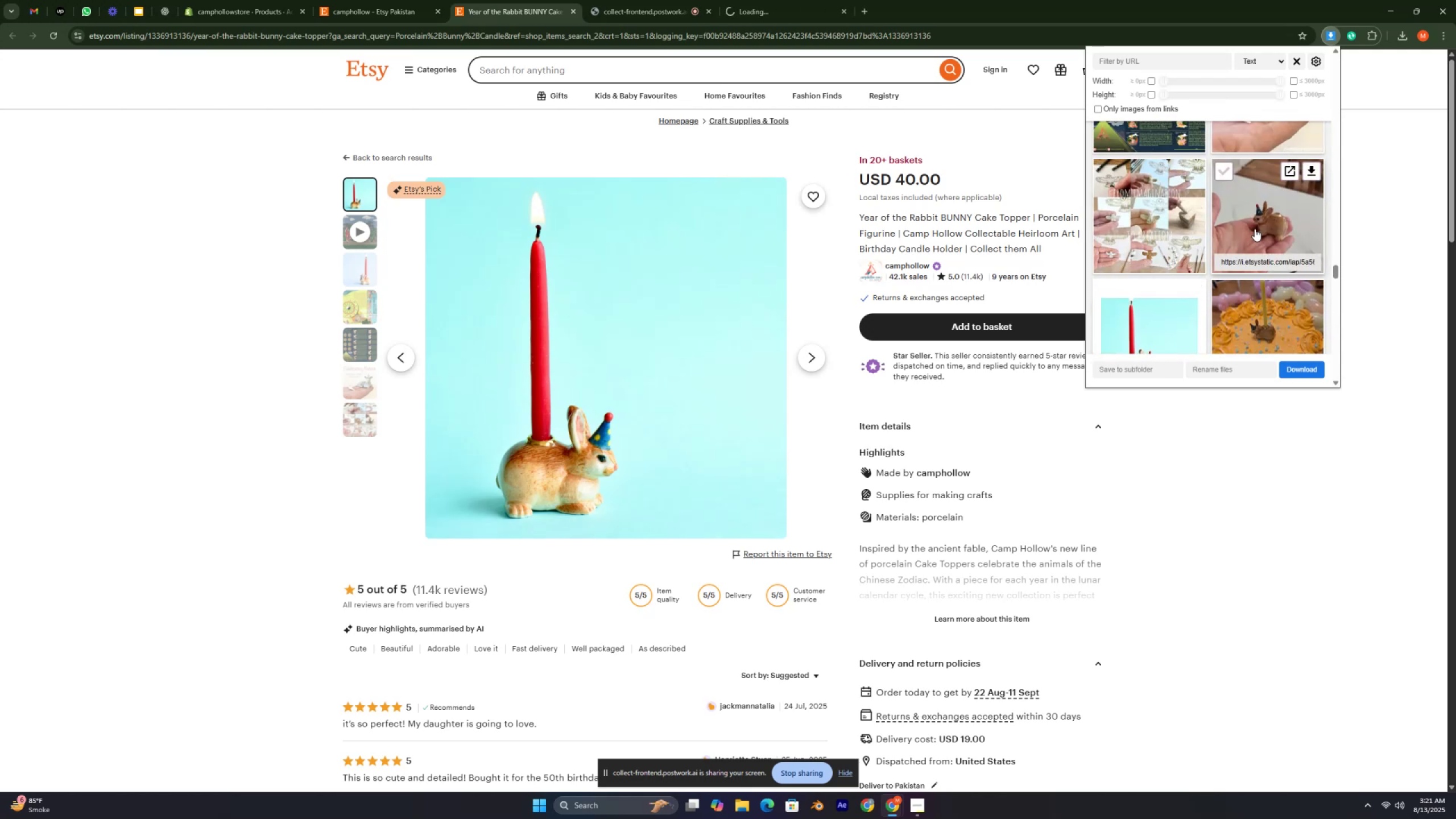 
left_click([1255, 229])
 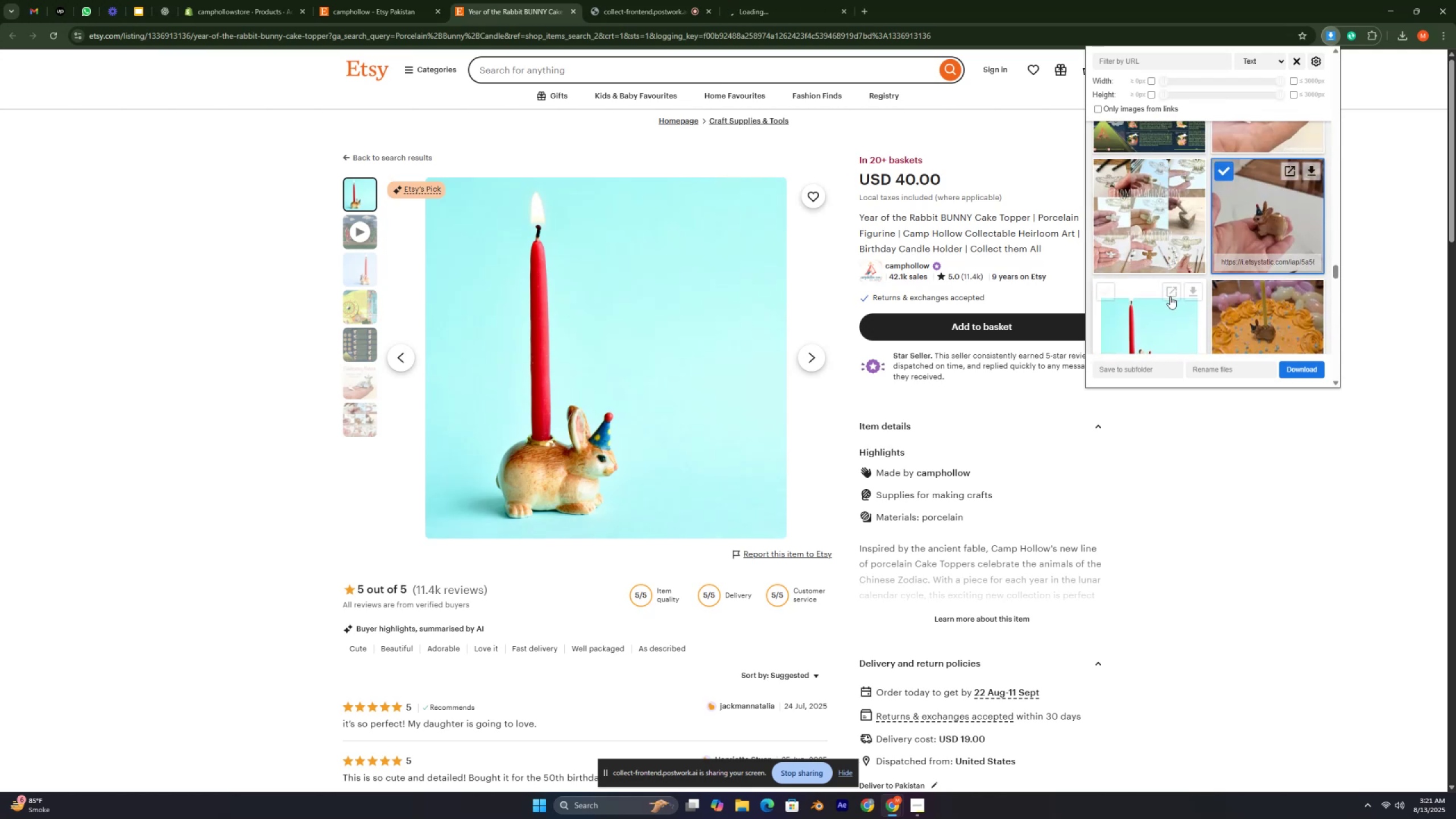 
left_click([1164, 300])
 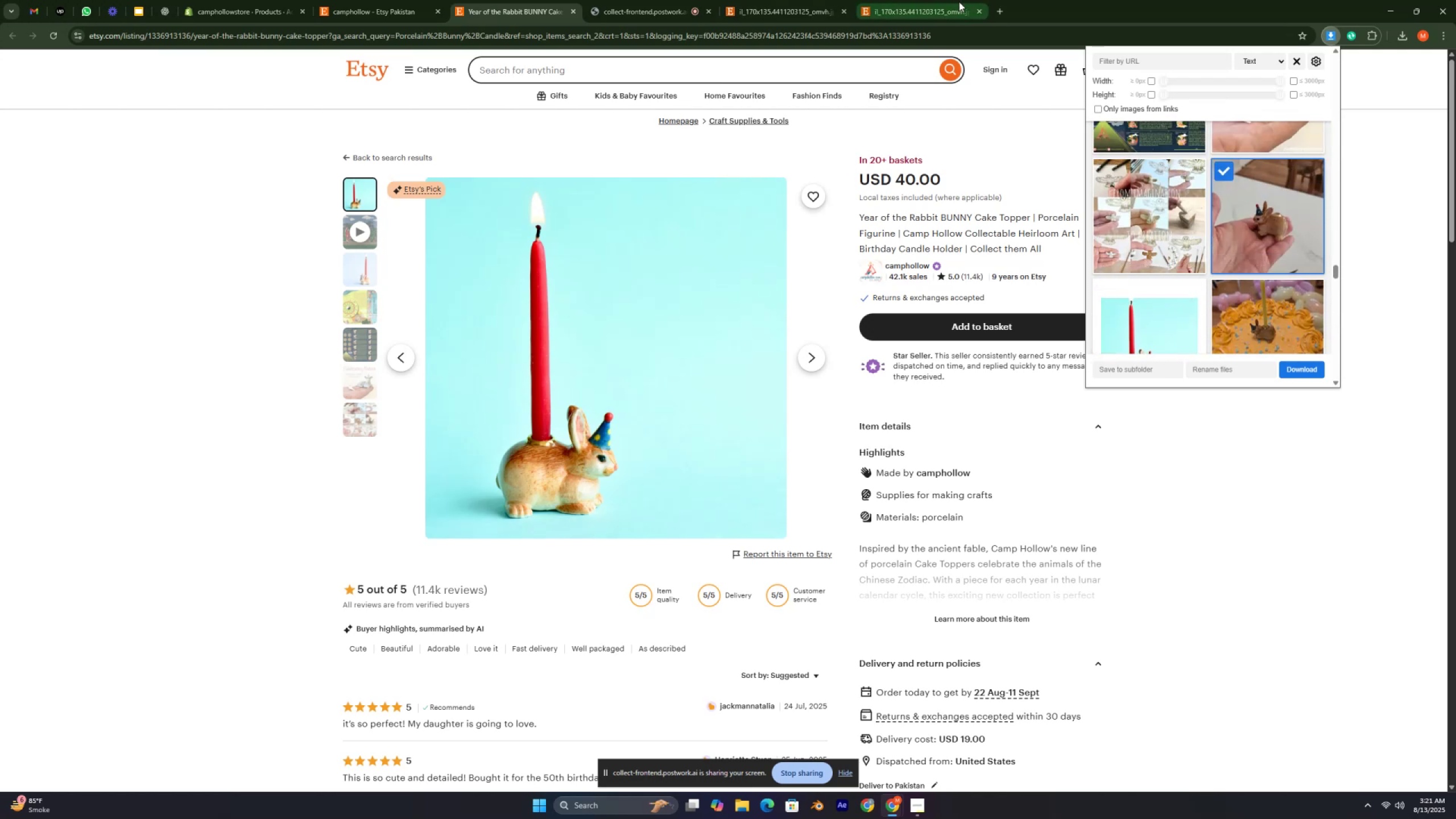 
left_click([978, 13])
 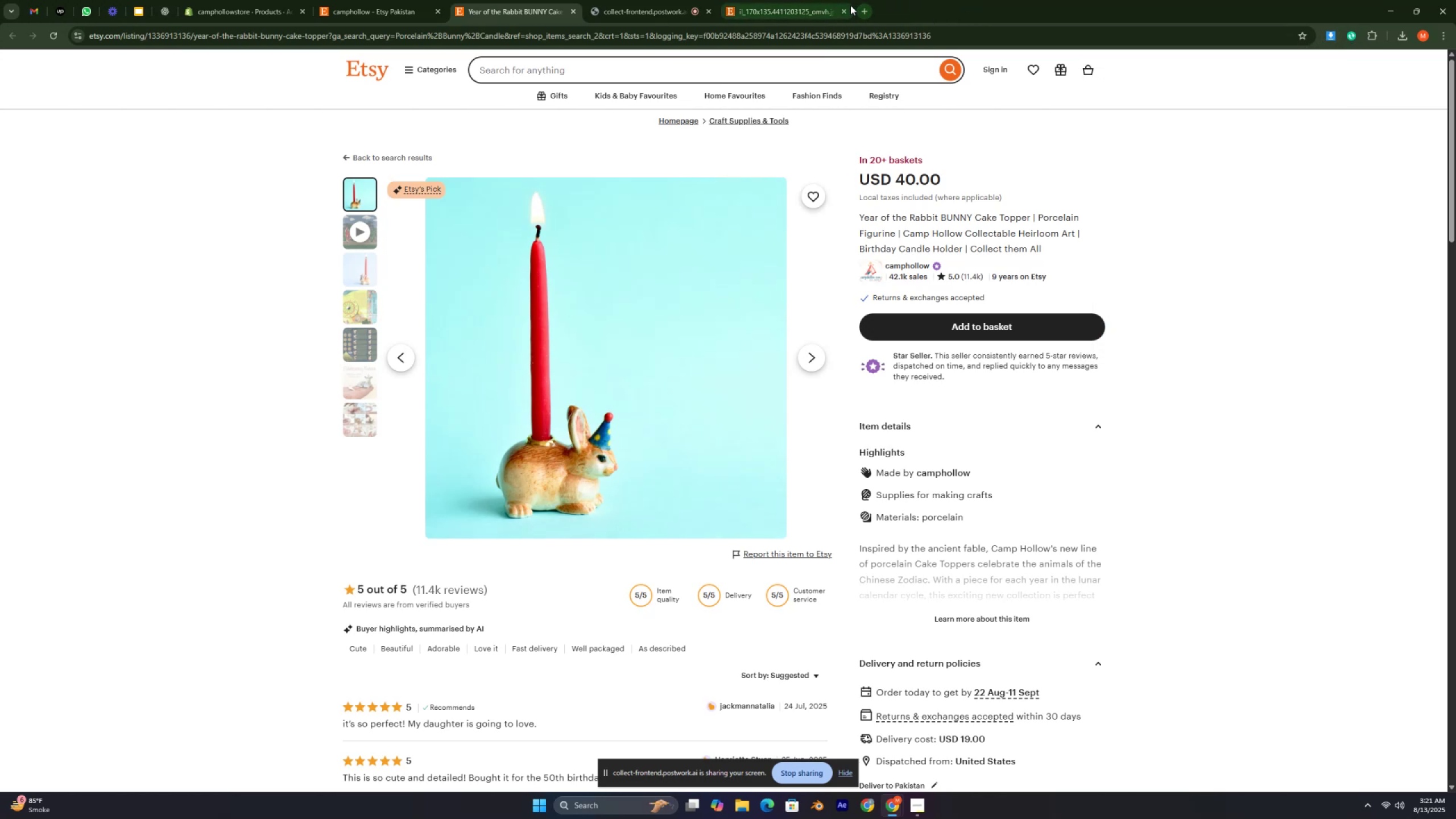 
left_click([850, 5])
 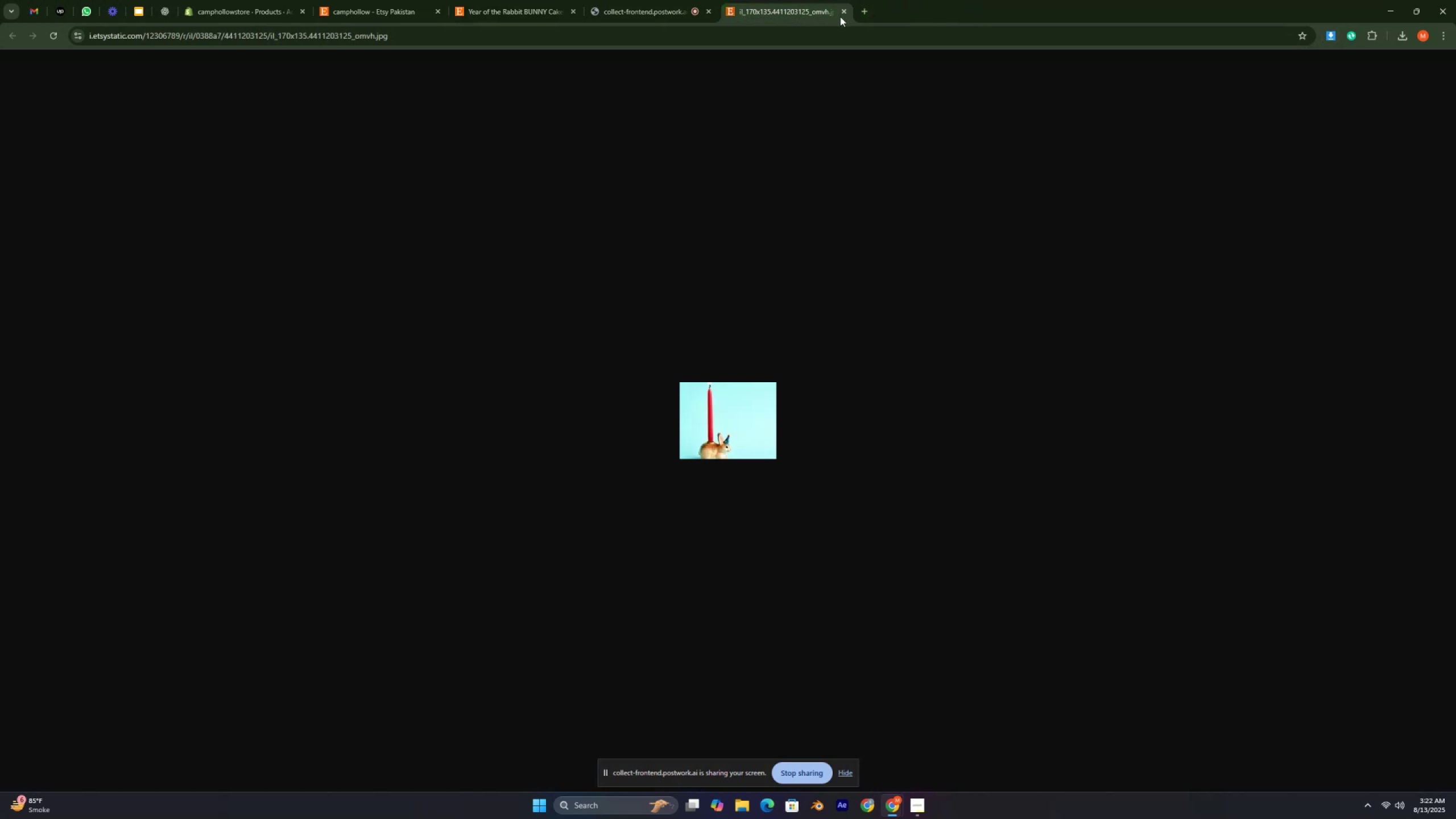 
left_click([843, 11])
 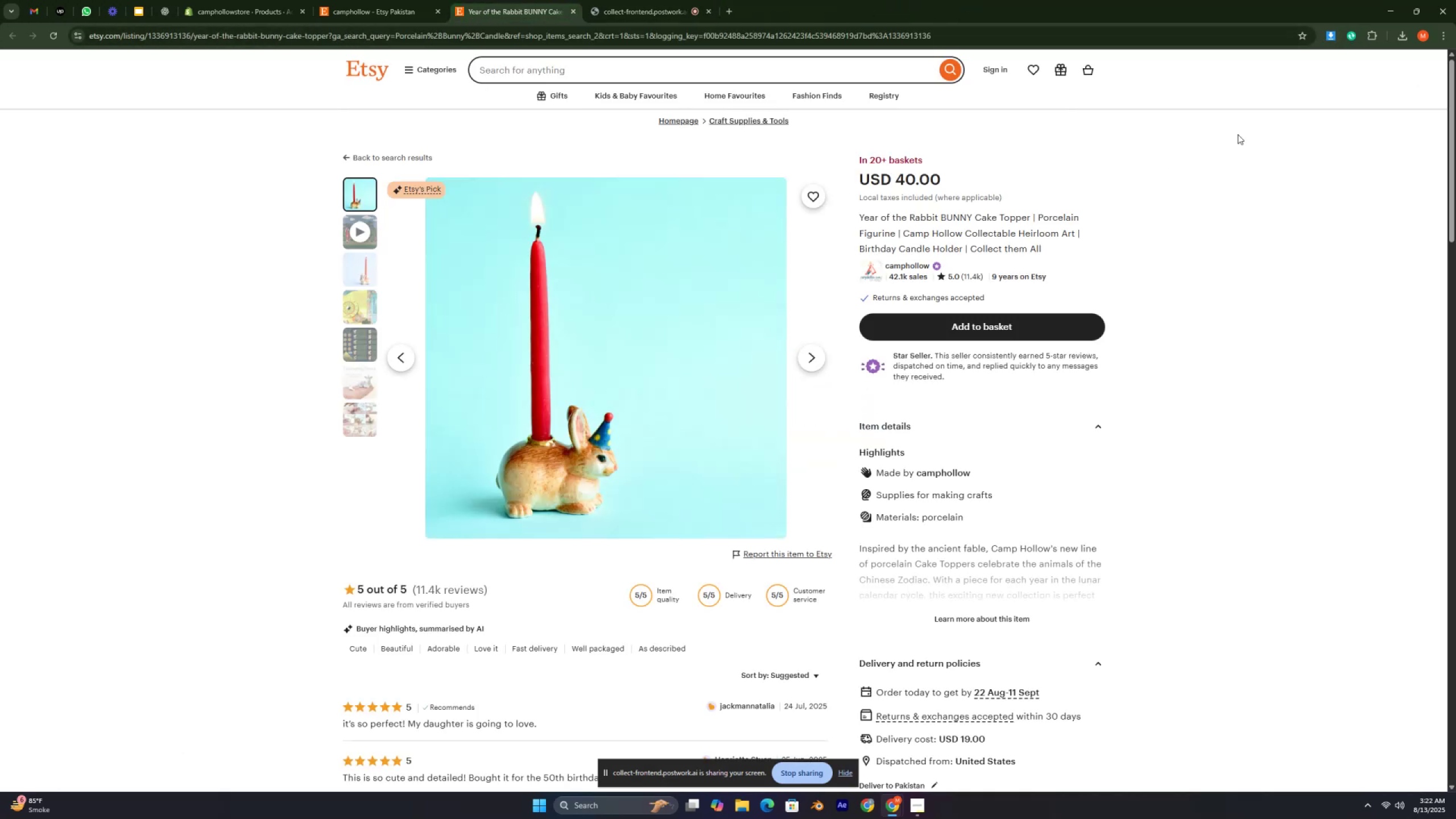 
left_click([1329, 40])
 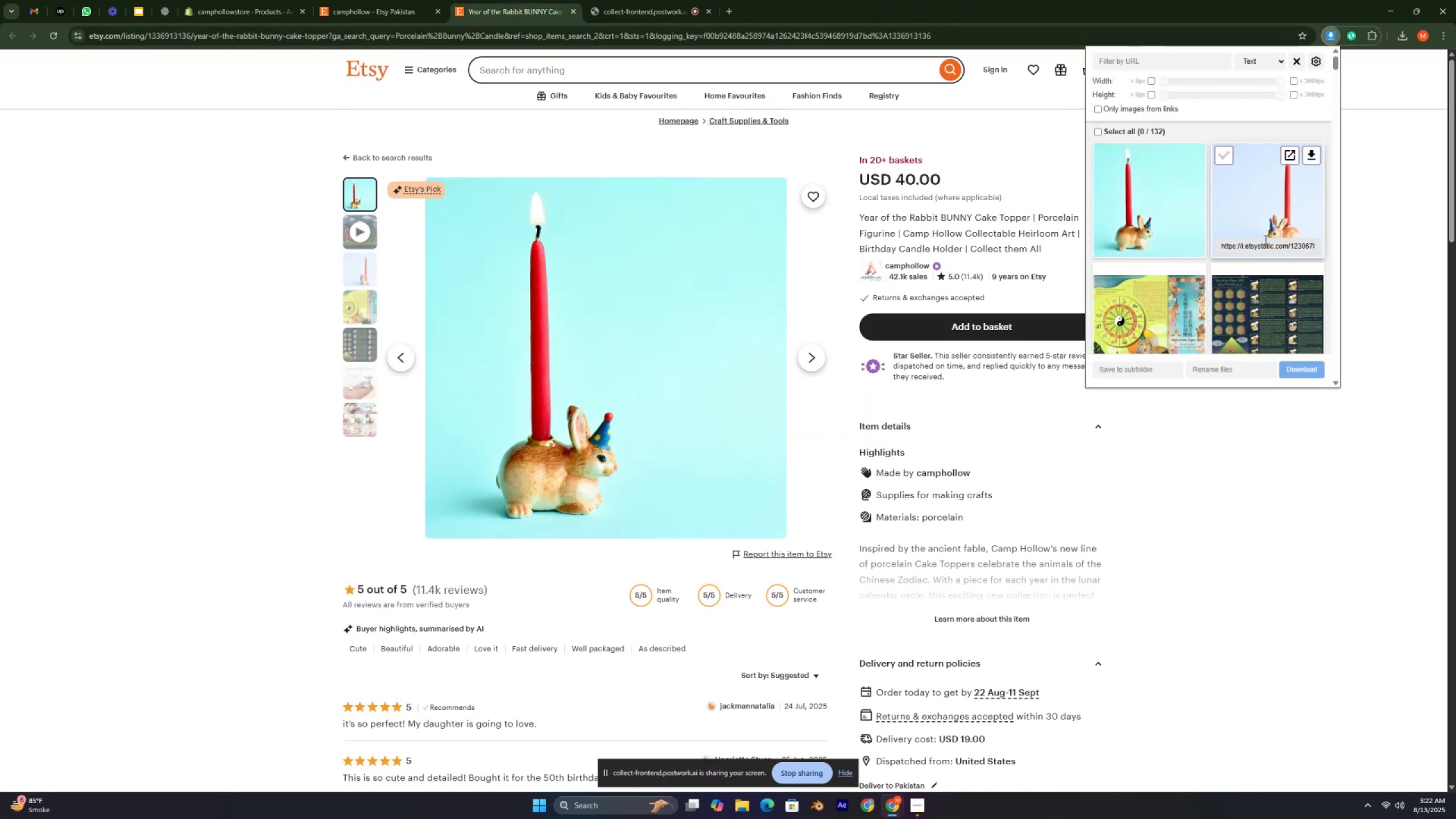 
left_click_drag(start_coordinate=[1115, 202], to_coordinate=[1119, 199])
 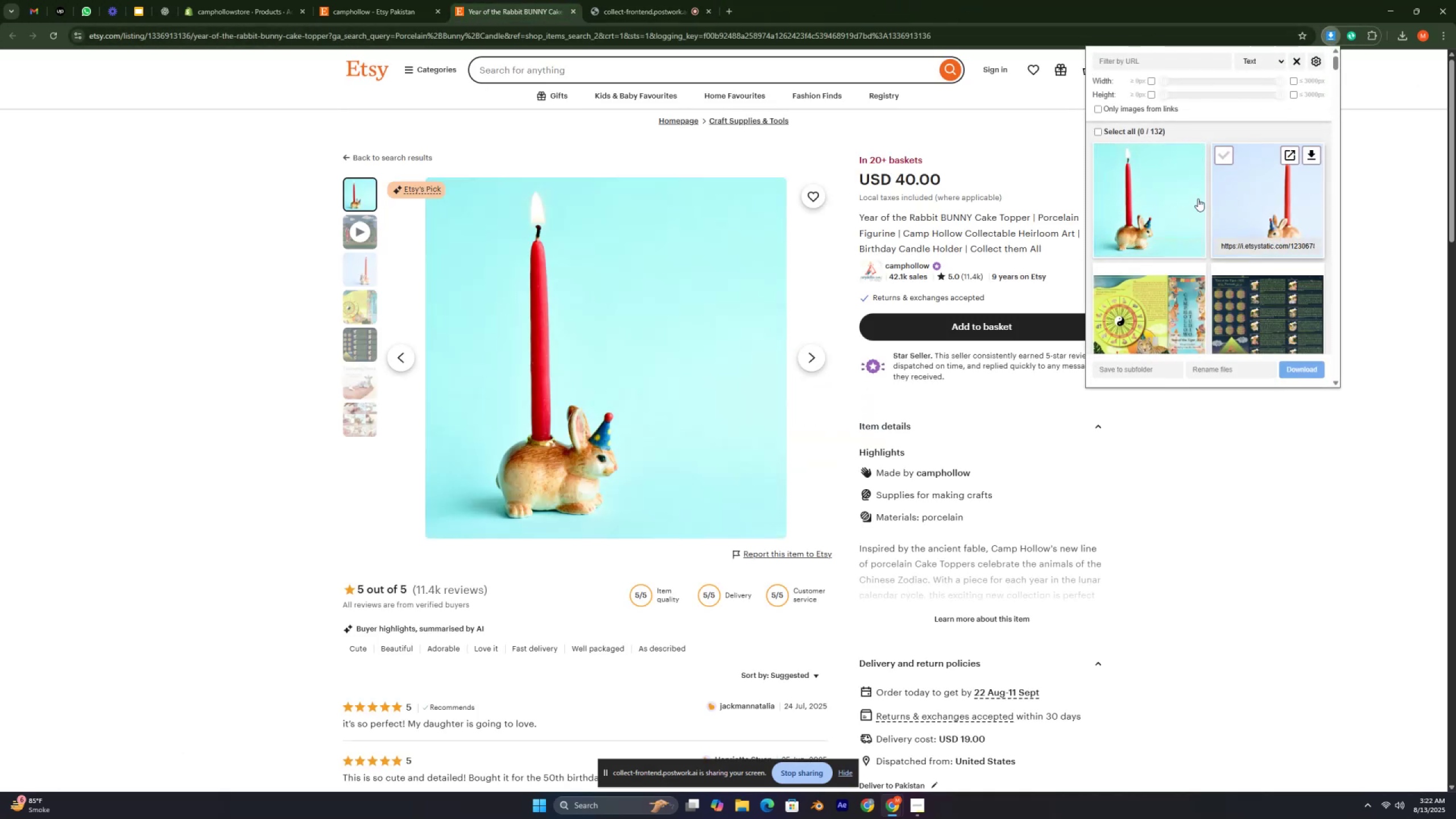 
left_click([1161, 198])
 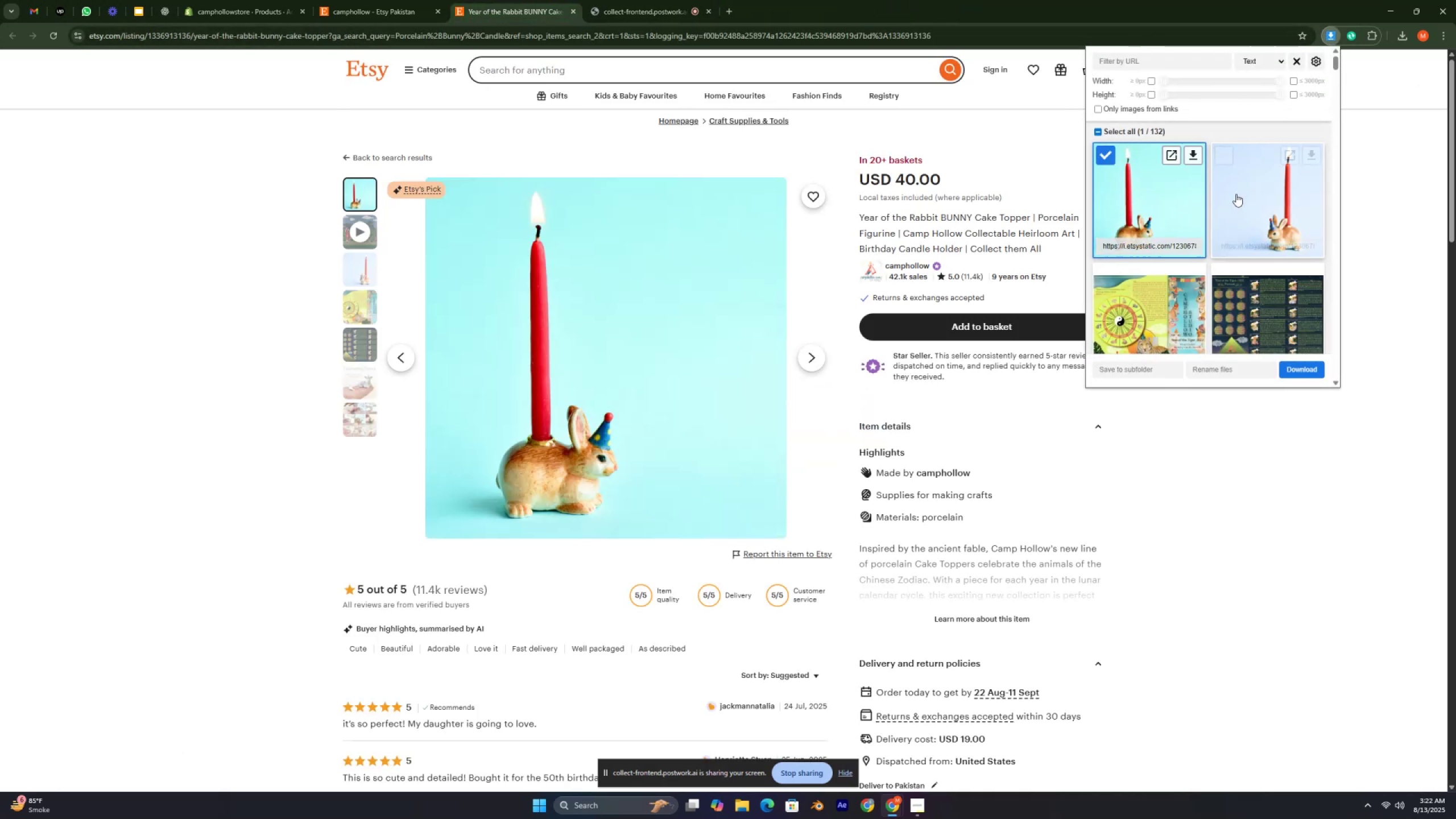 
left_click([1252, 188])
 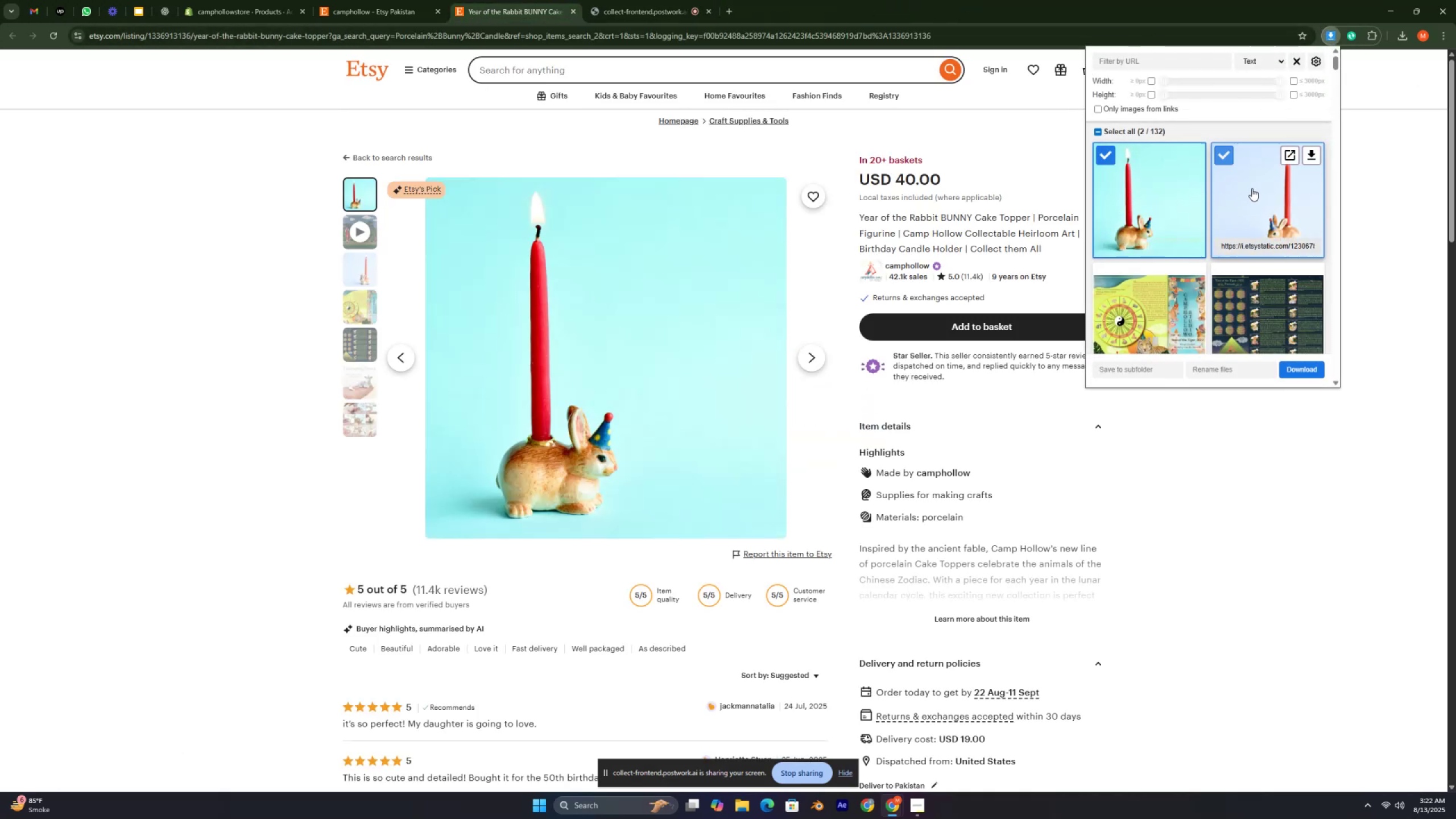 
scroll: coordinate [1250, 189], scroll_direction: down, amount: 20.0
 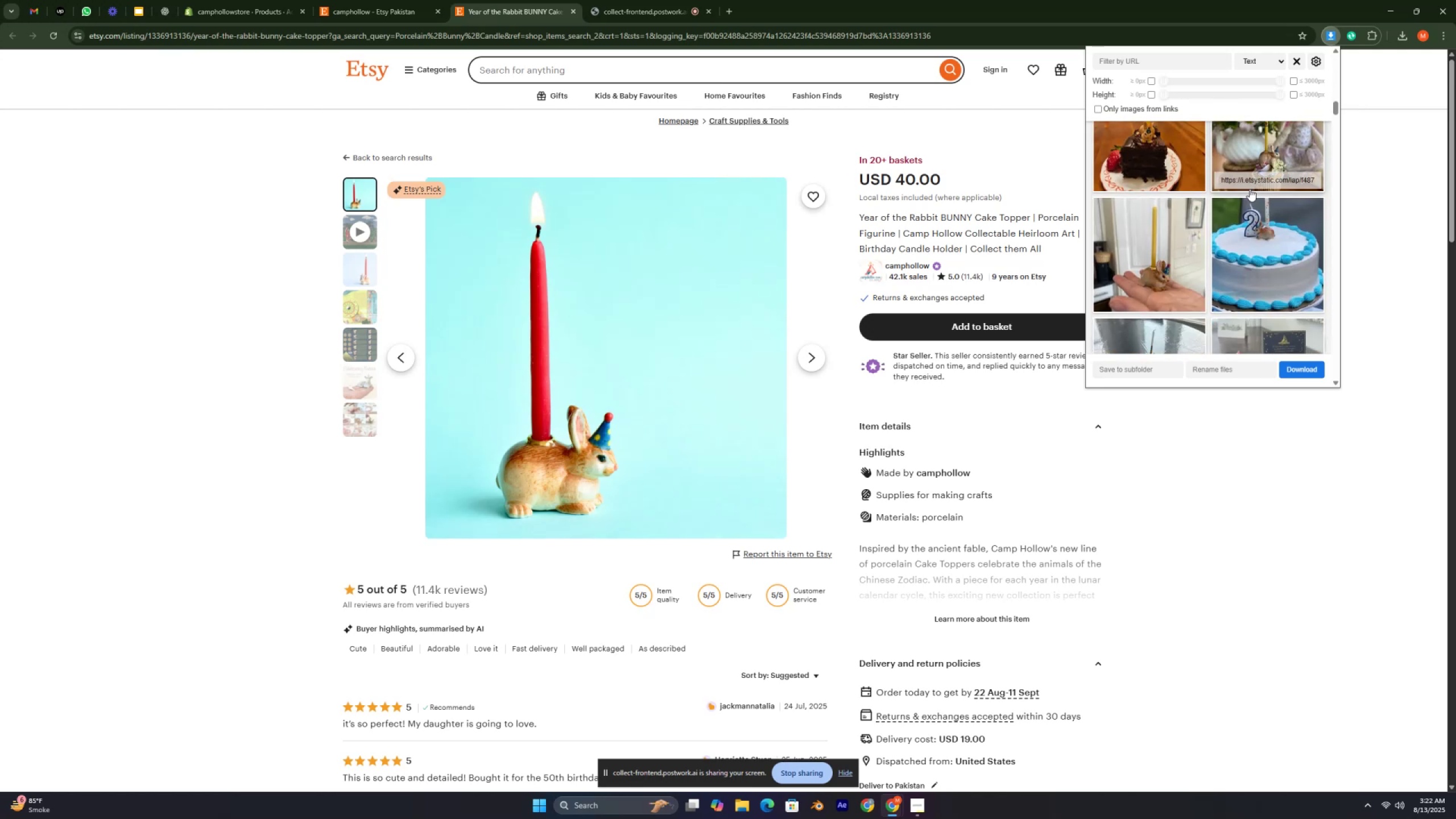 
scroll: coordinate [1250, 189], scroll_direction: up, amount: 4.0
 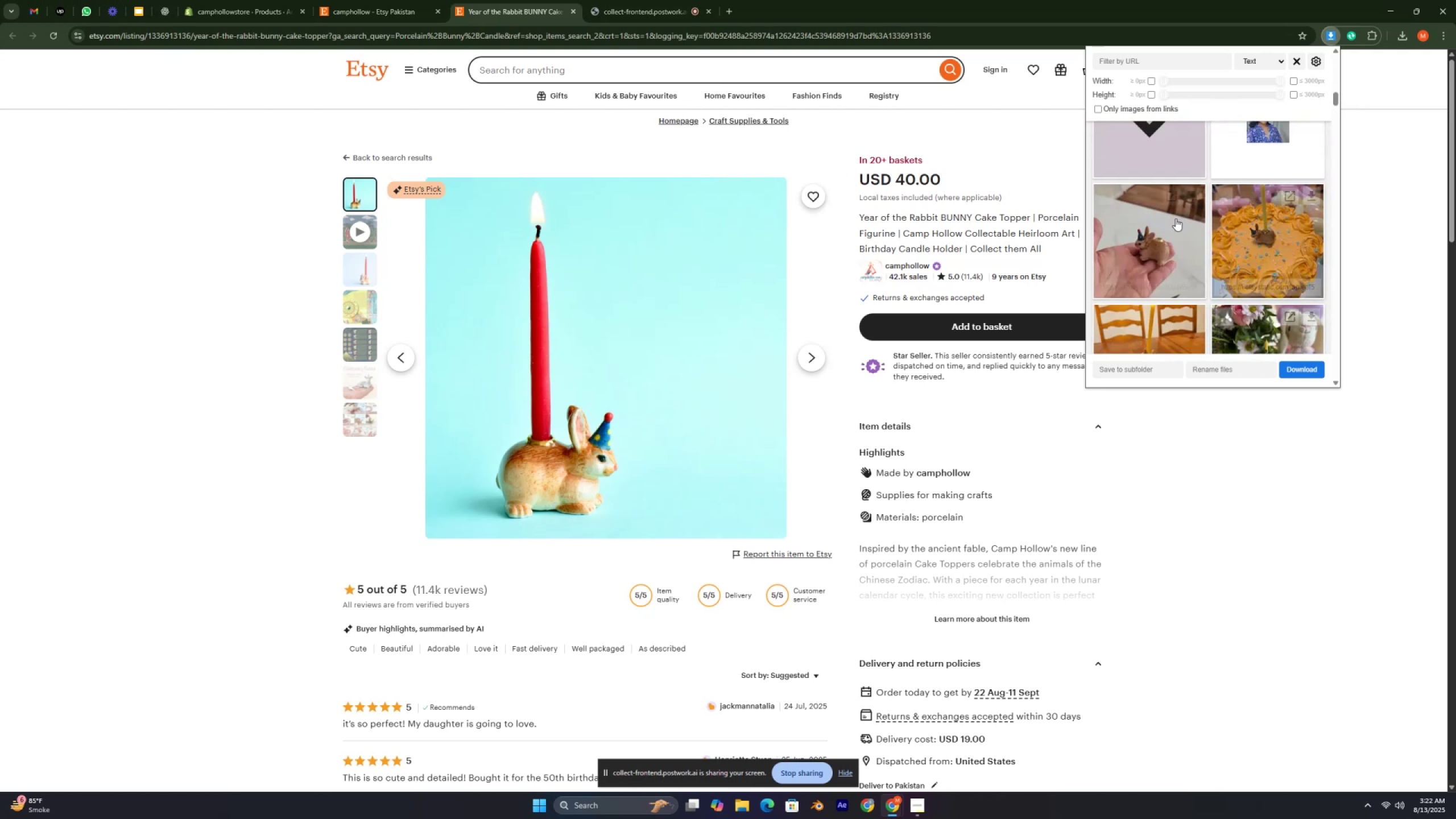 
left_click([1161, 234])
 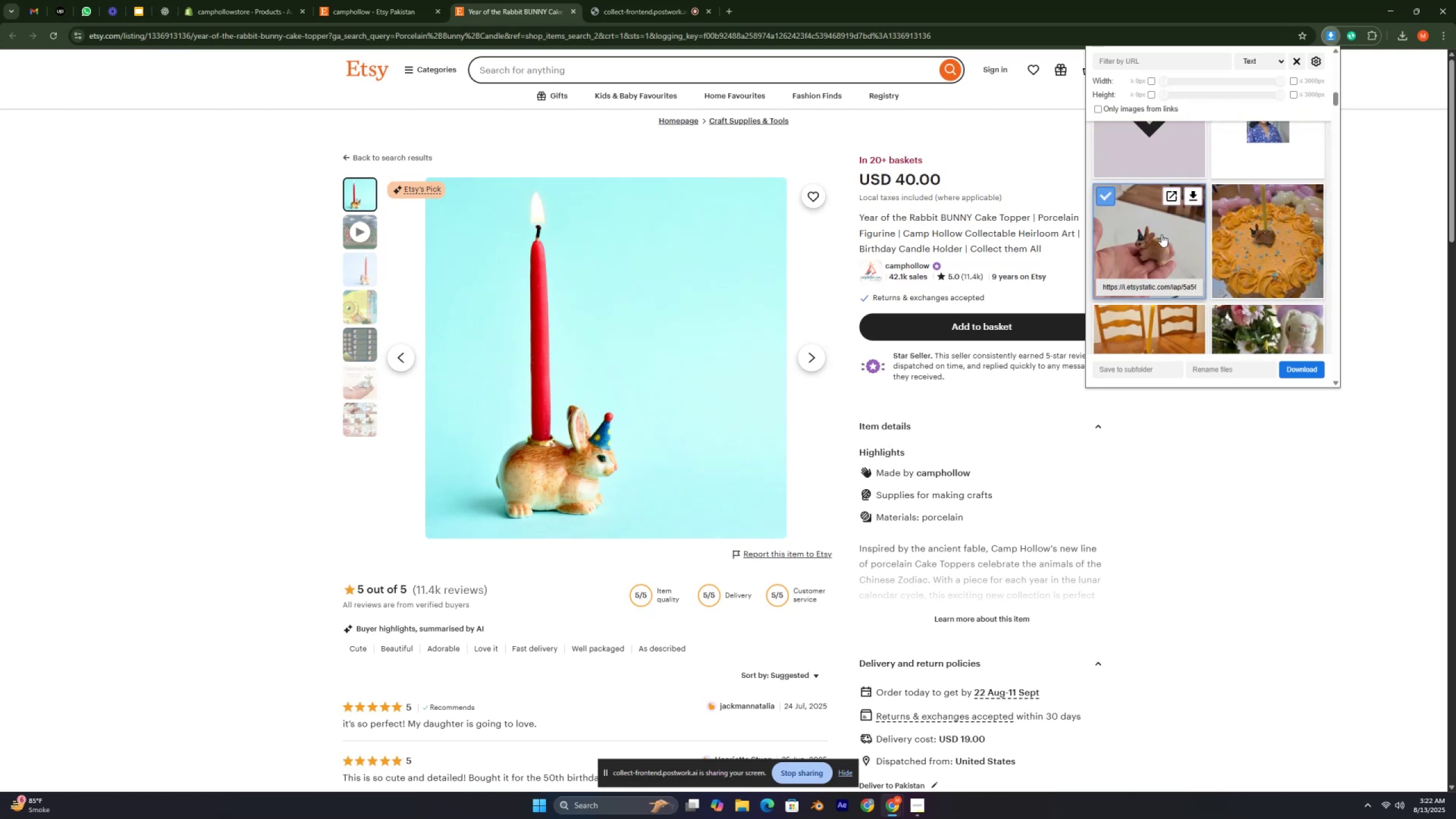 
scroll: coordinate [1161, 234], scroll_direction: down, amount: 3.0
 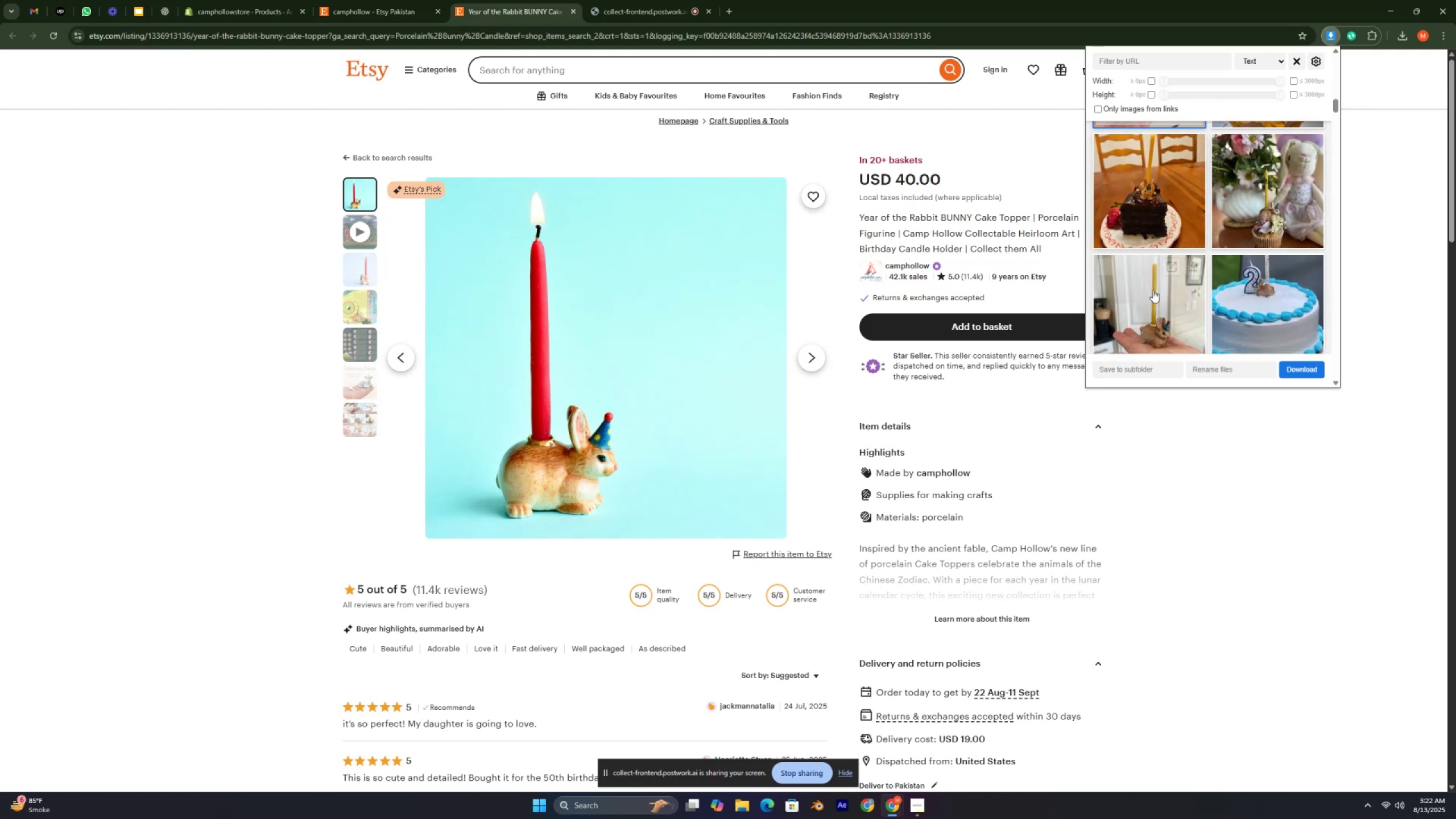 
left_click([1147, 312])
 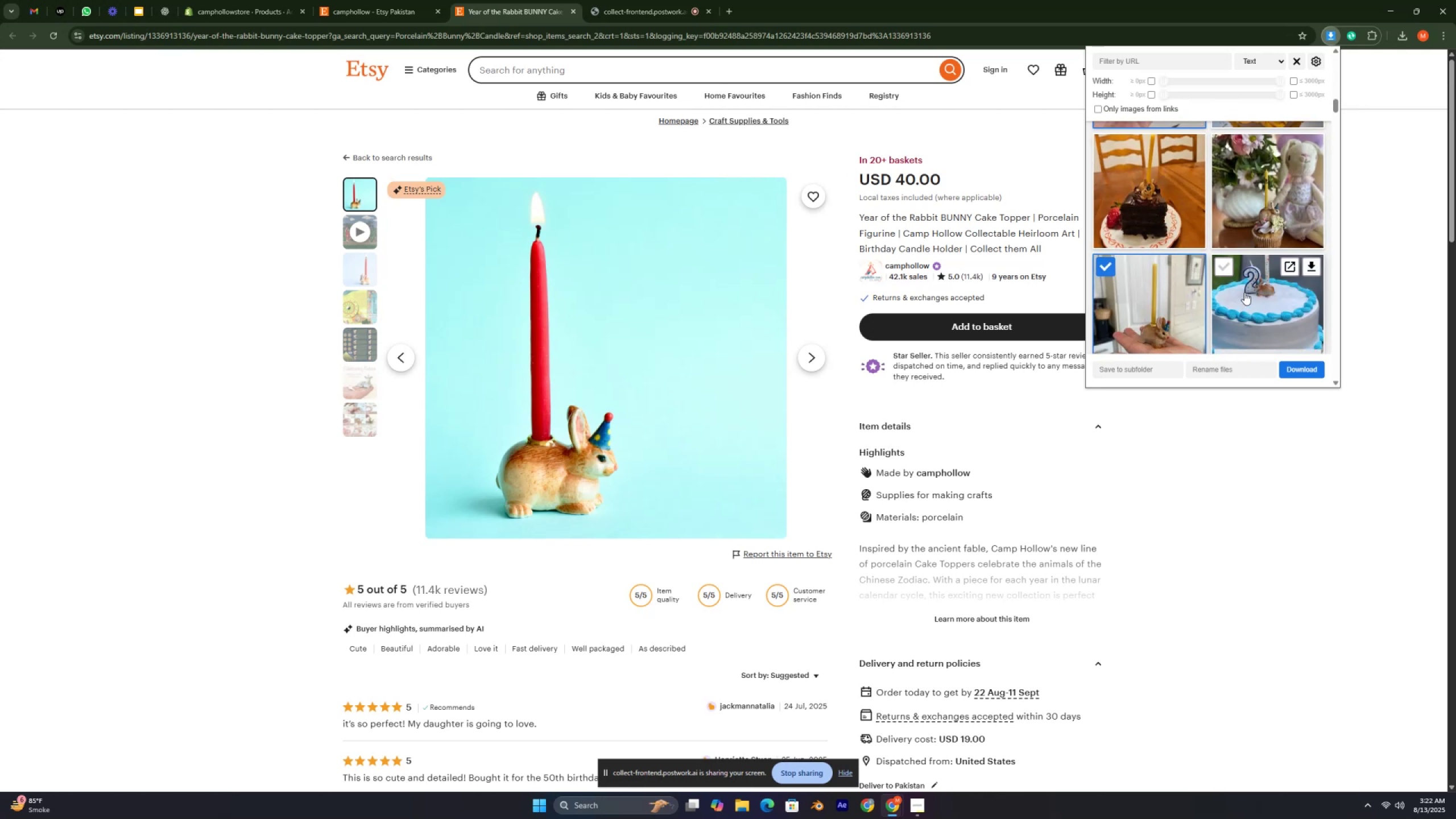 
left_click([1247, 289])
 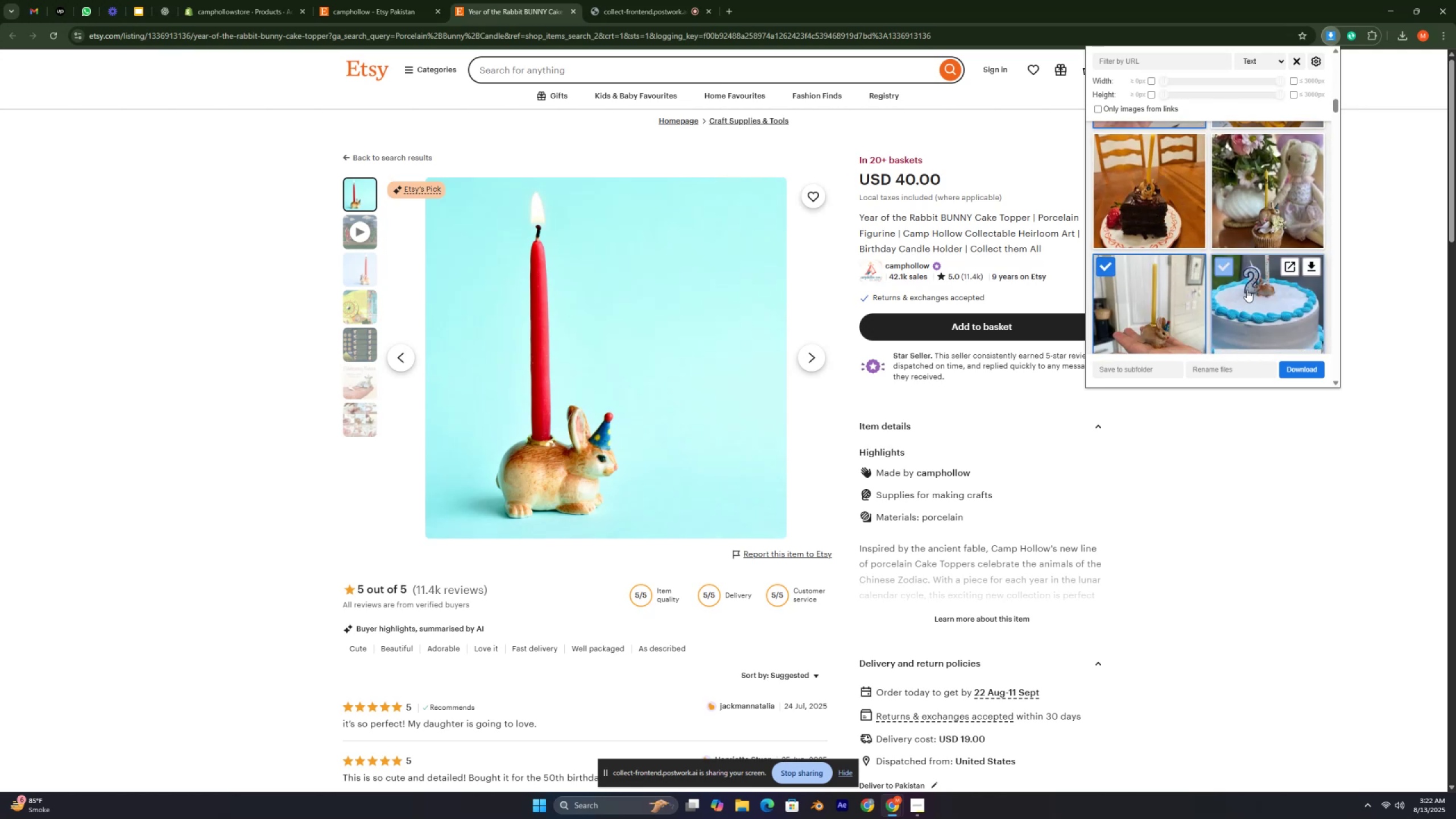 
scroll: coordinate [1244, 291], scroll_direction: down, amount: 4.0
 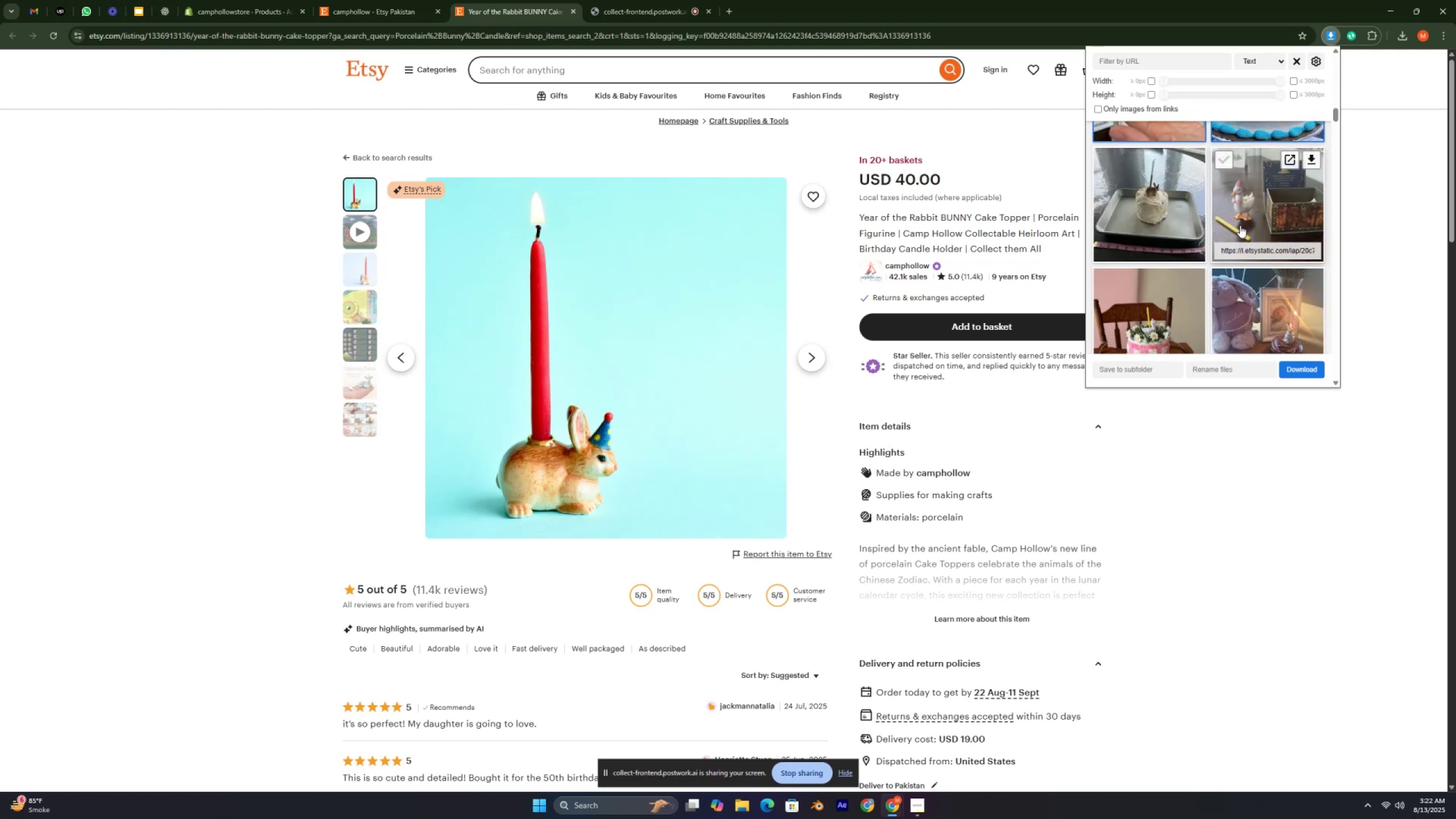 
left_click([1156, 212])
 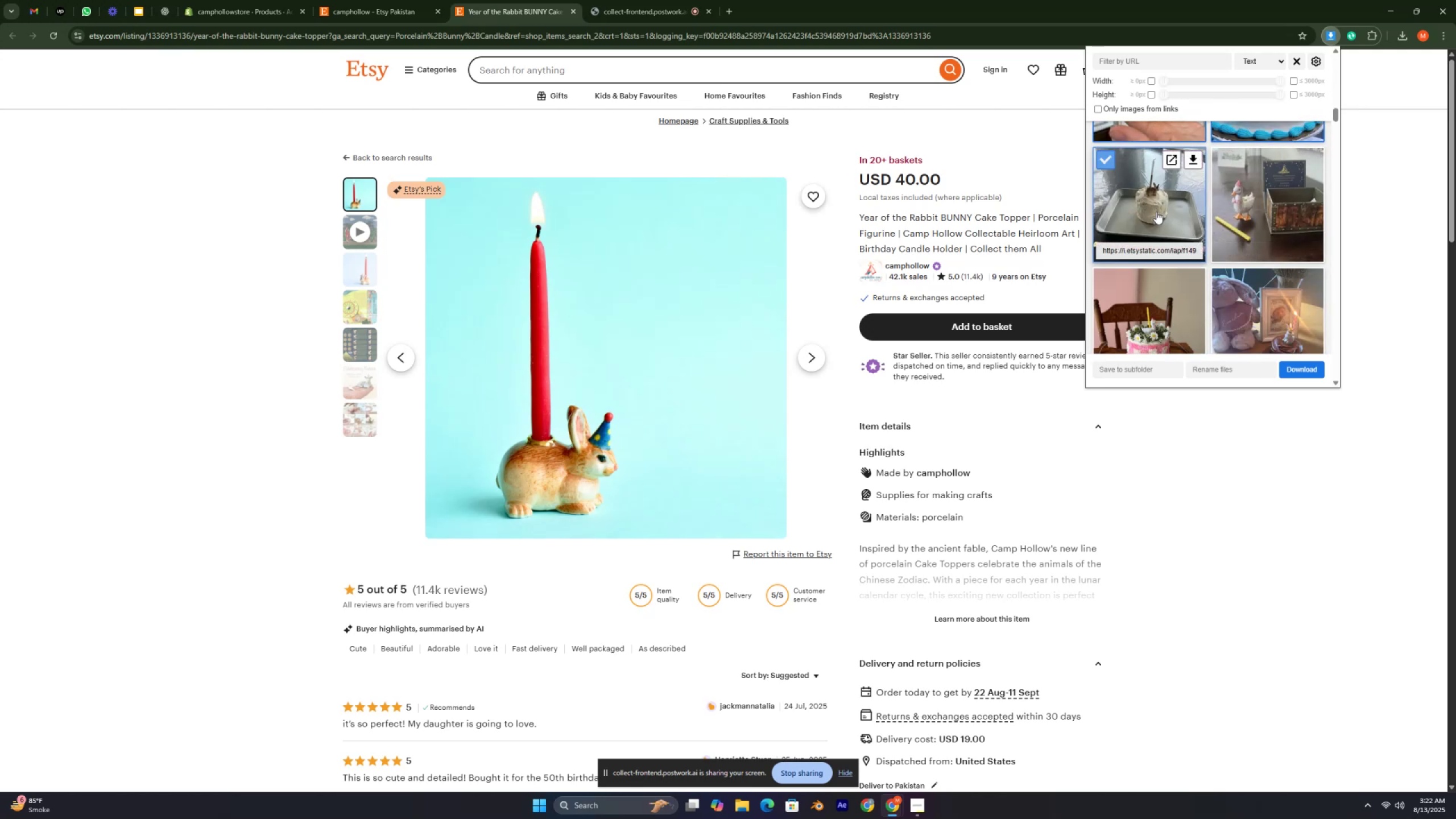 
scroll: coordinate [1172, 224], scroll_direction: down, amount: 14.0
 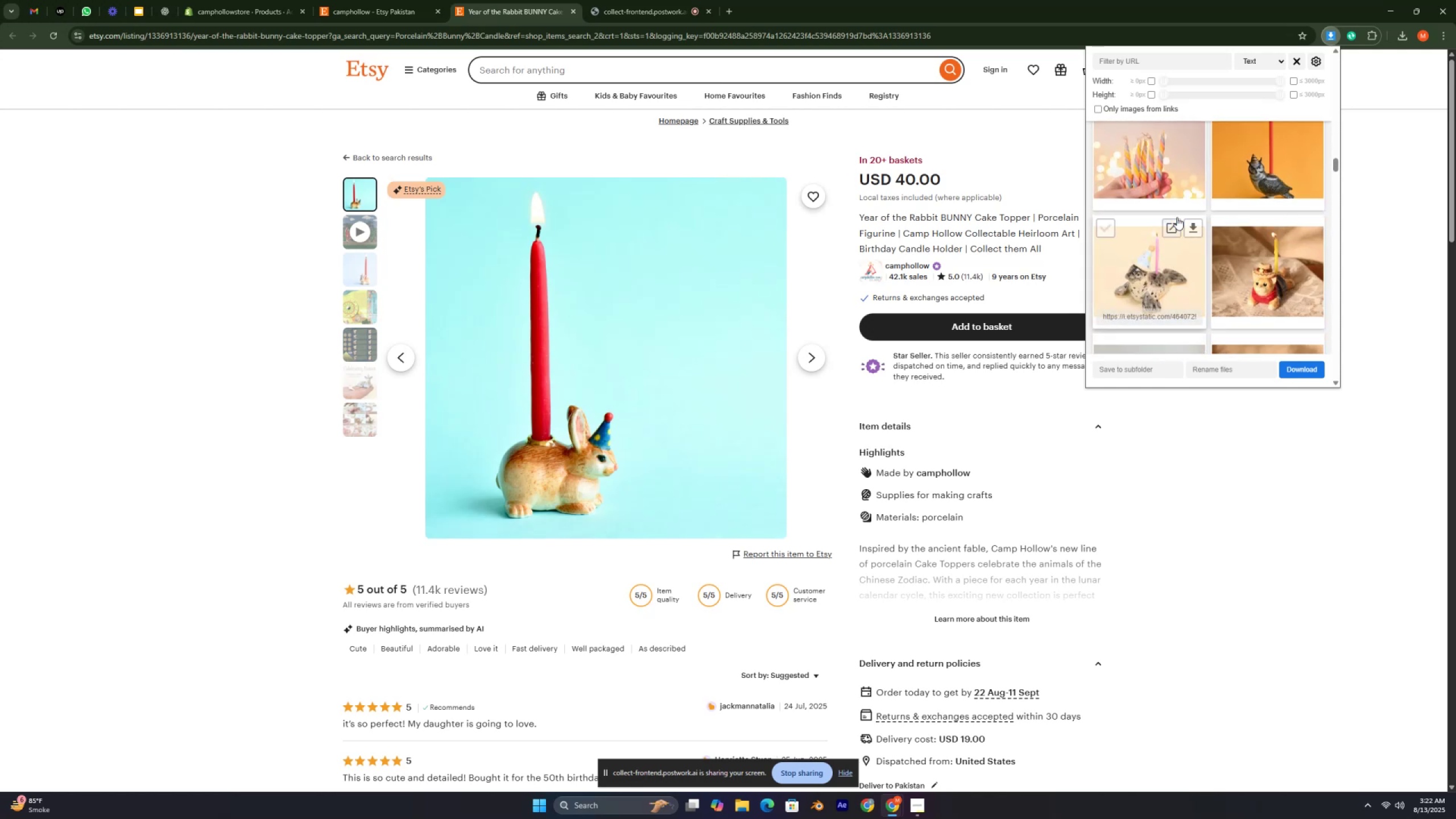 
scroll: coordinate [1206, 207], scroll_direction: down, amount: 3.0
 